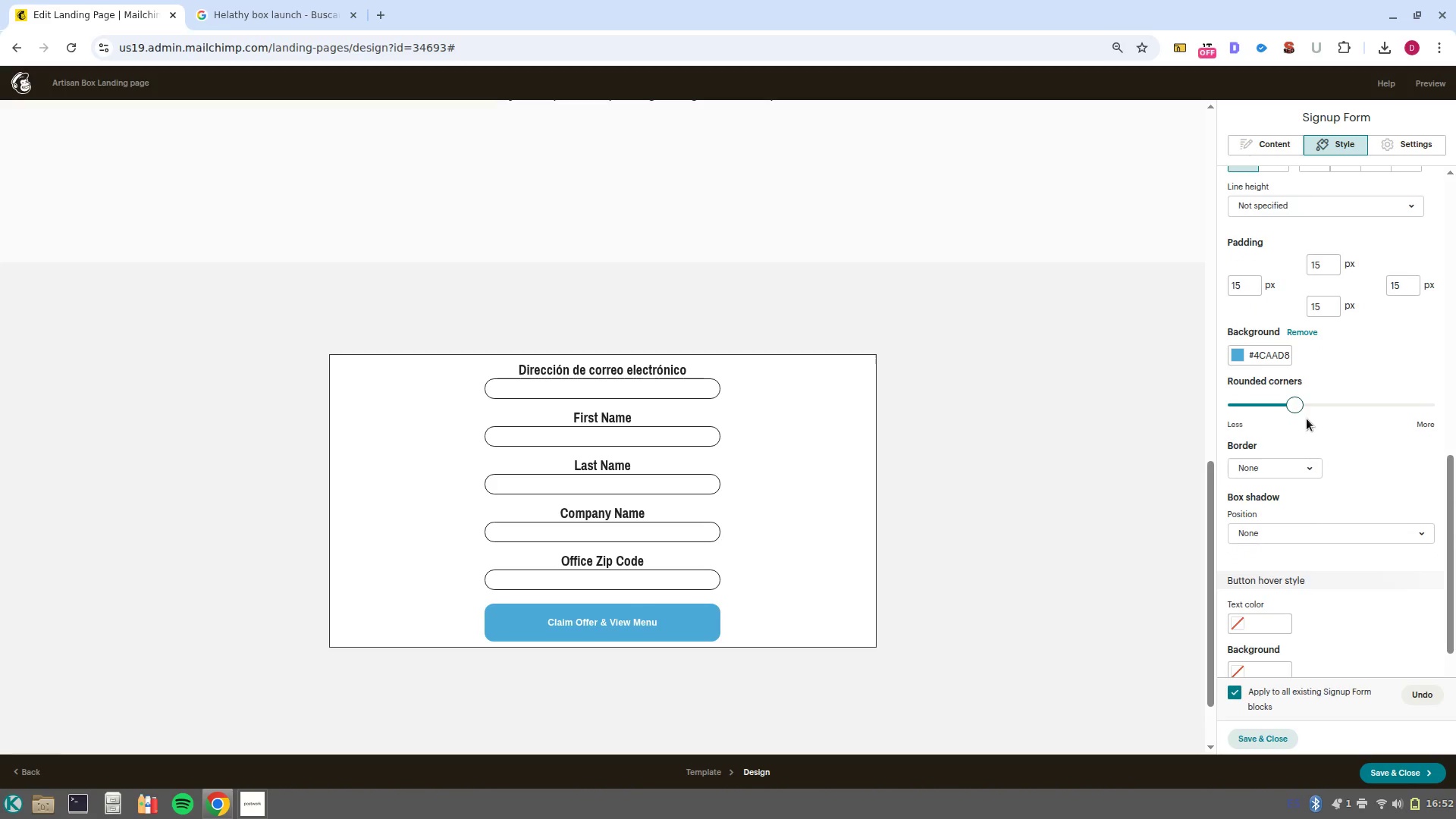 
left_click_drag(start_coordinate=[1289, 396], to_coordinate=[1224, 399])
 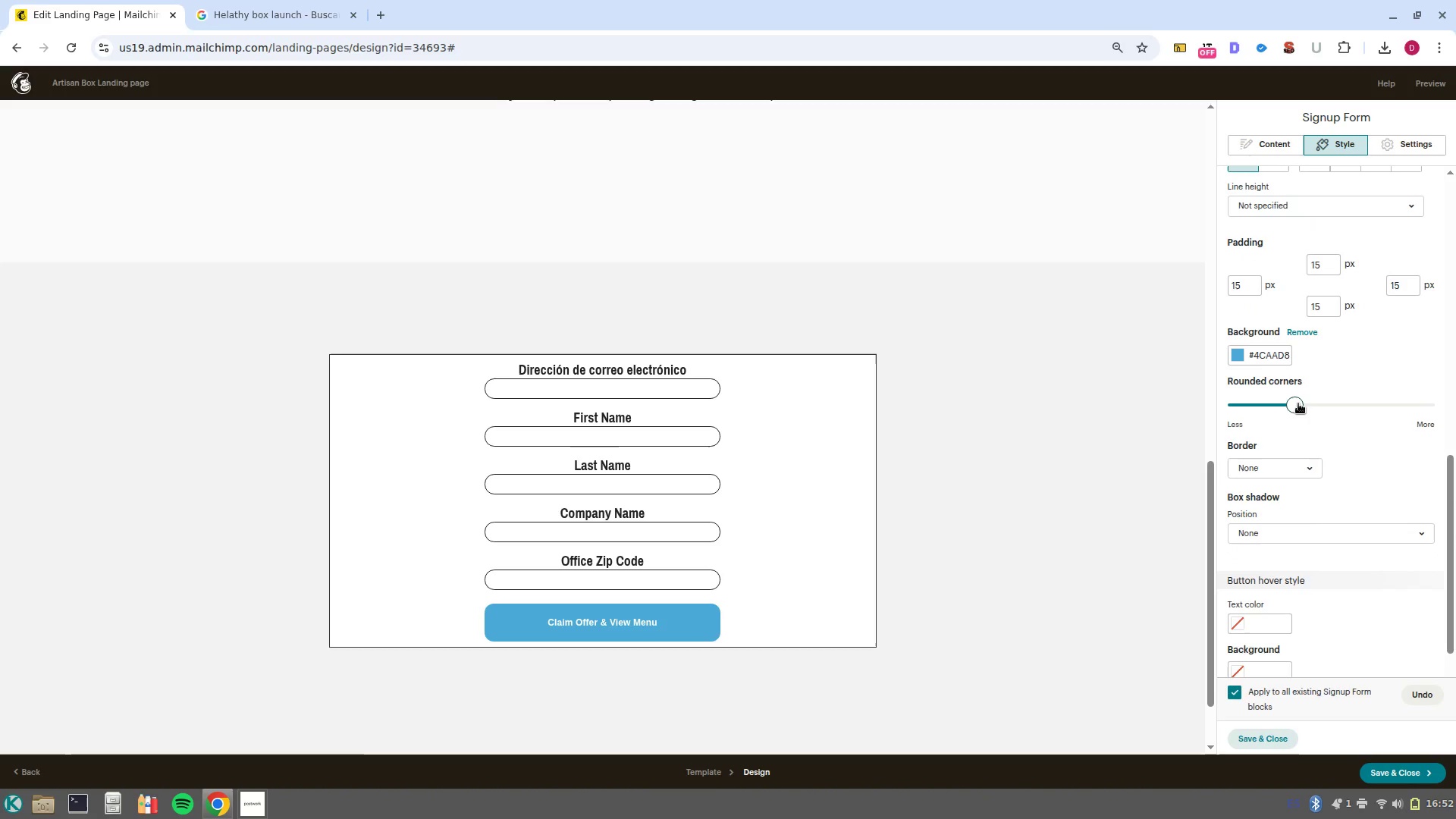 
left_click_drag(start_coordinate=[1298, 403], to_coordinate=[1325, 403])
 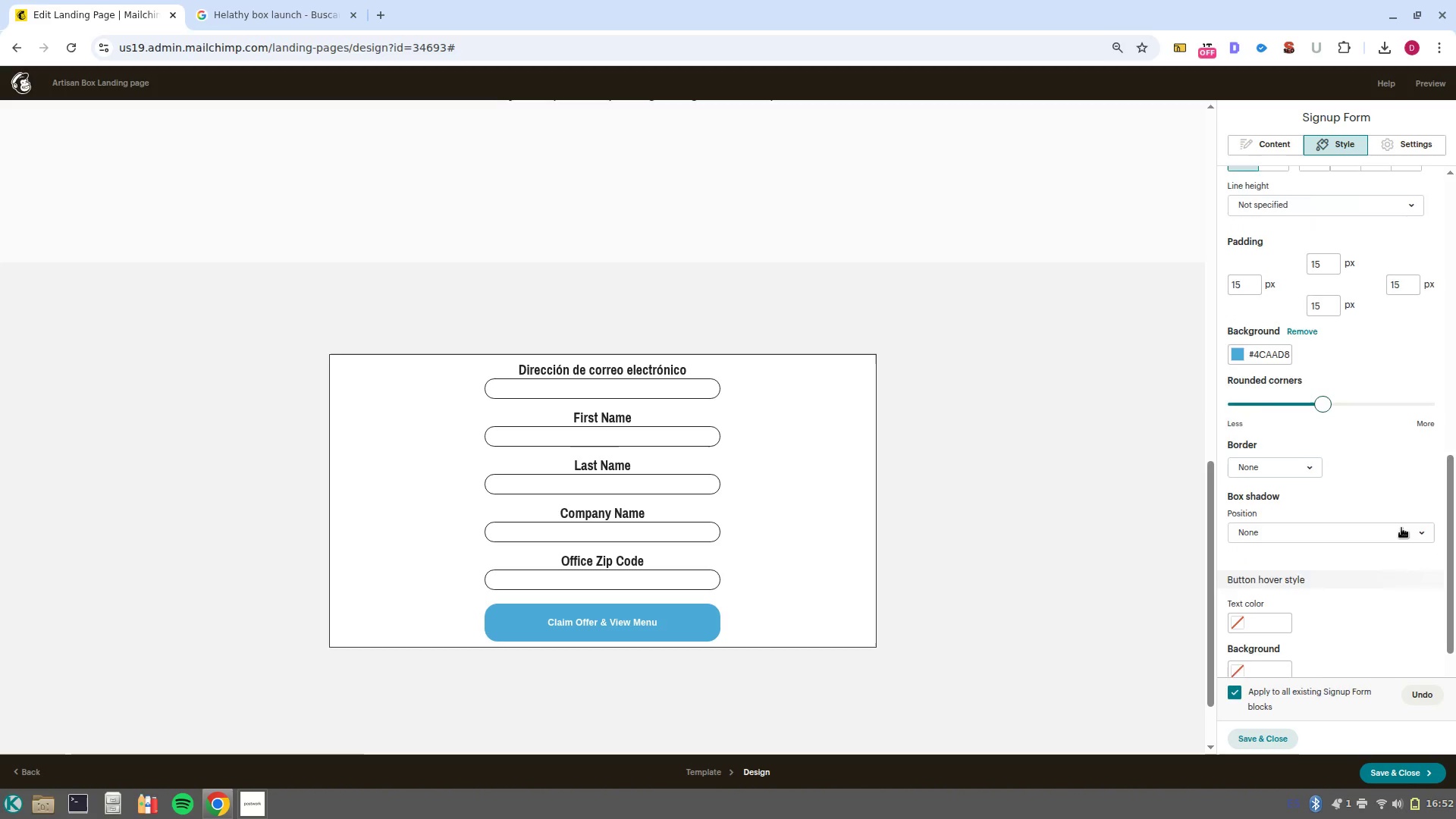 
scroll: coordinate [1401, 528], scroll_direction: down, amount: 2.0
 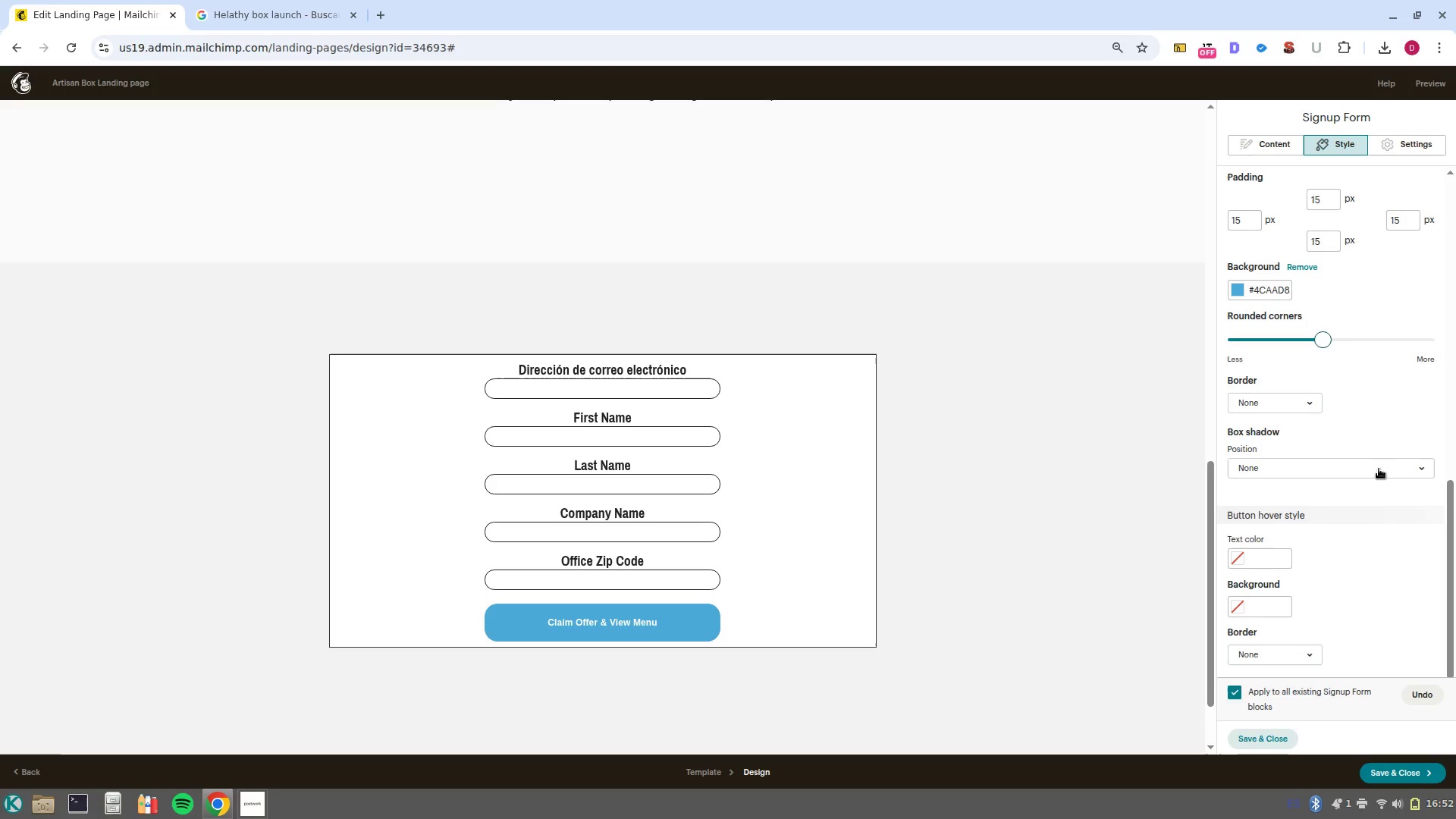 
left_click([1377, 461])
 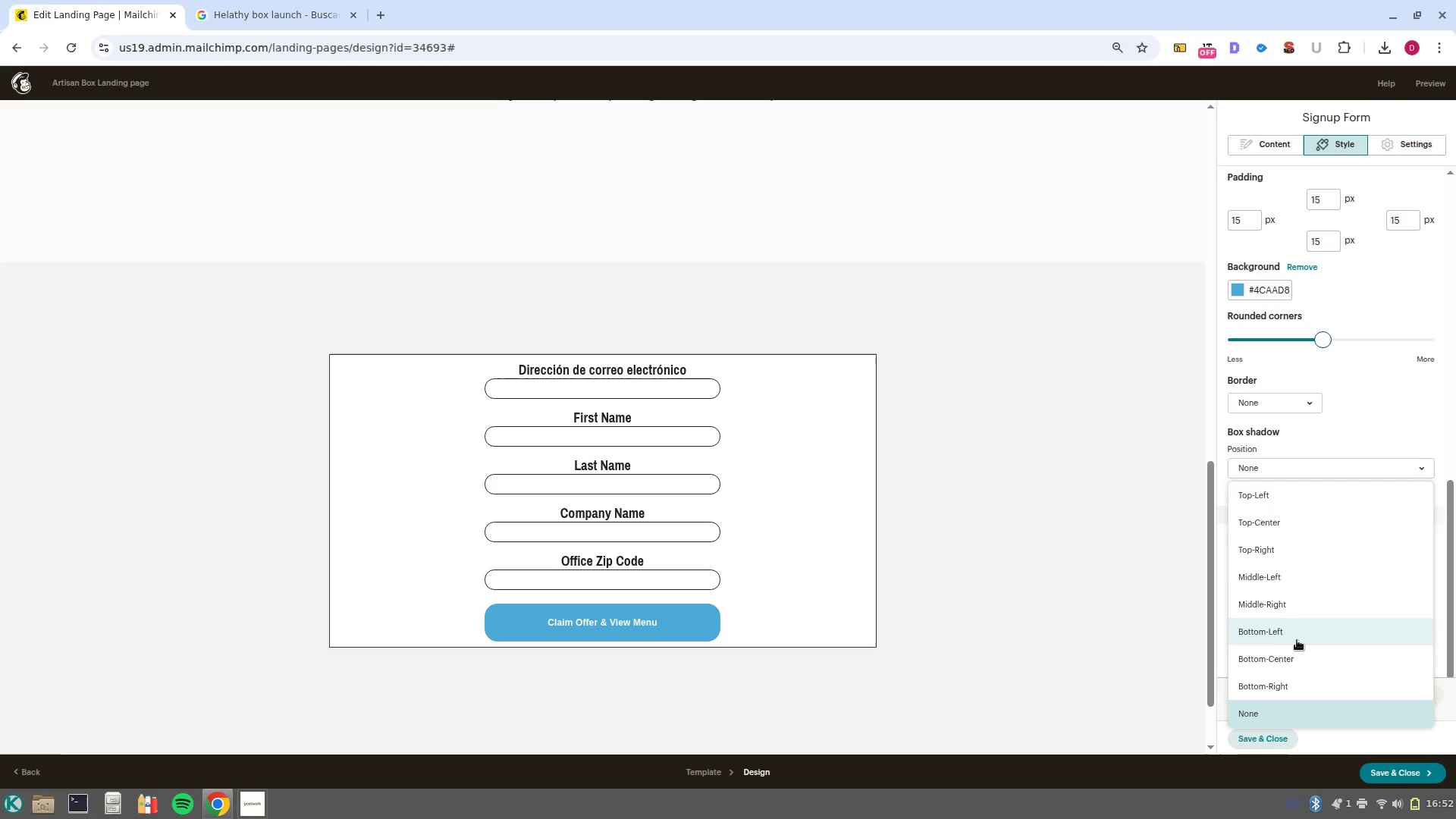 
left_click([1298, 639])
 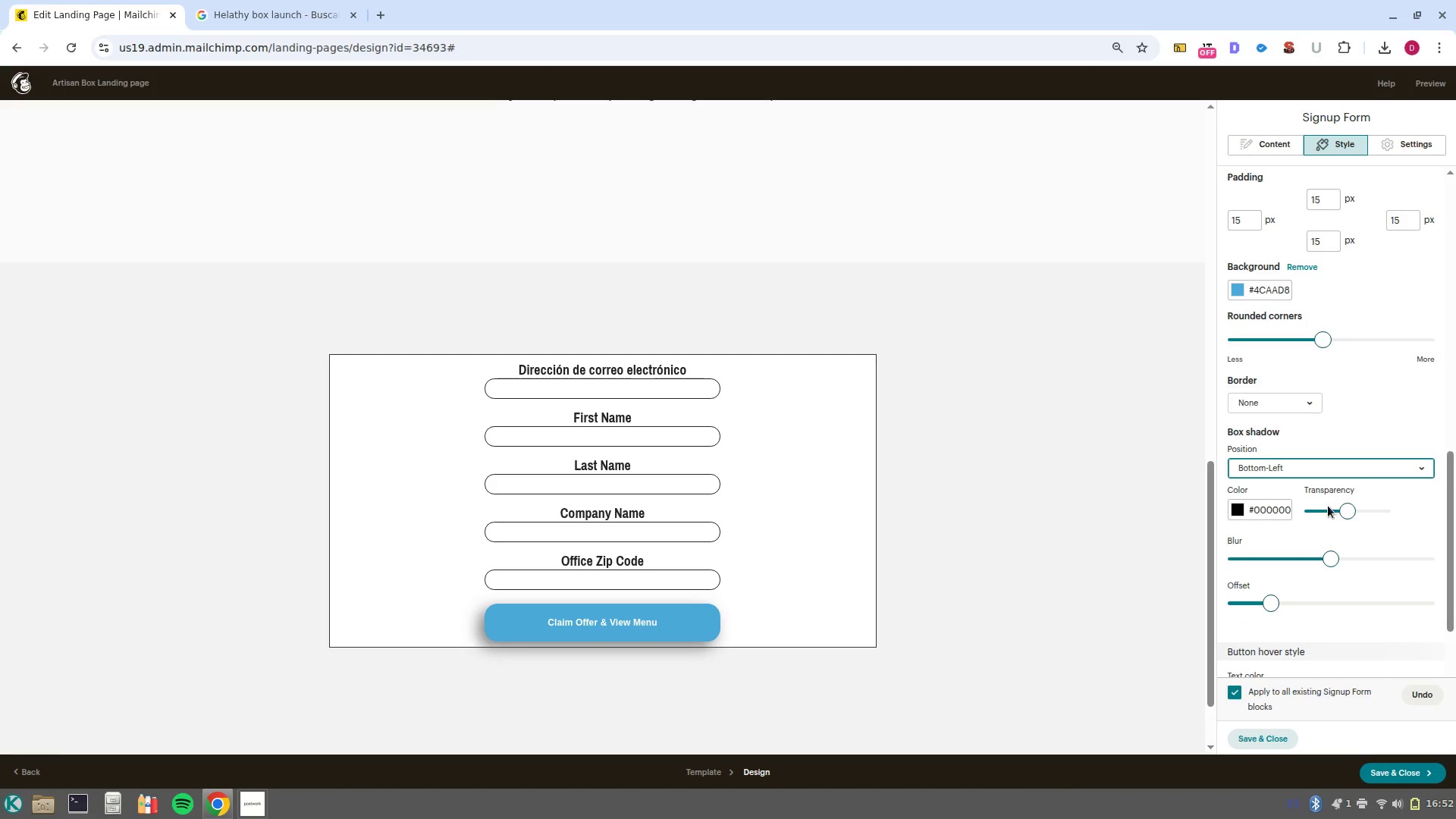 
left_click_drag(start_coordinate=[1364, 447], to_coordinate=[1364, 454])
 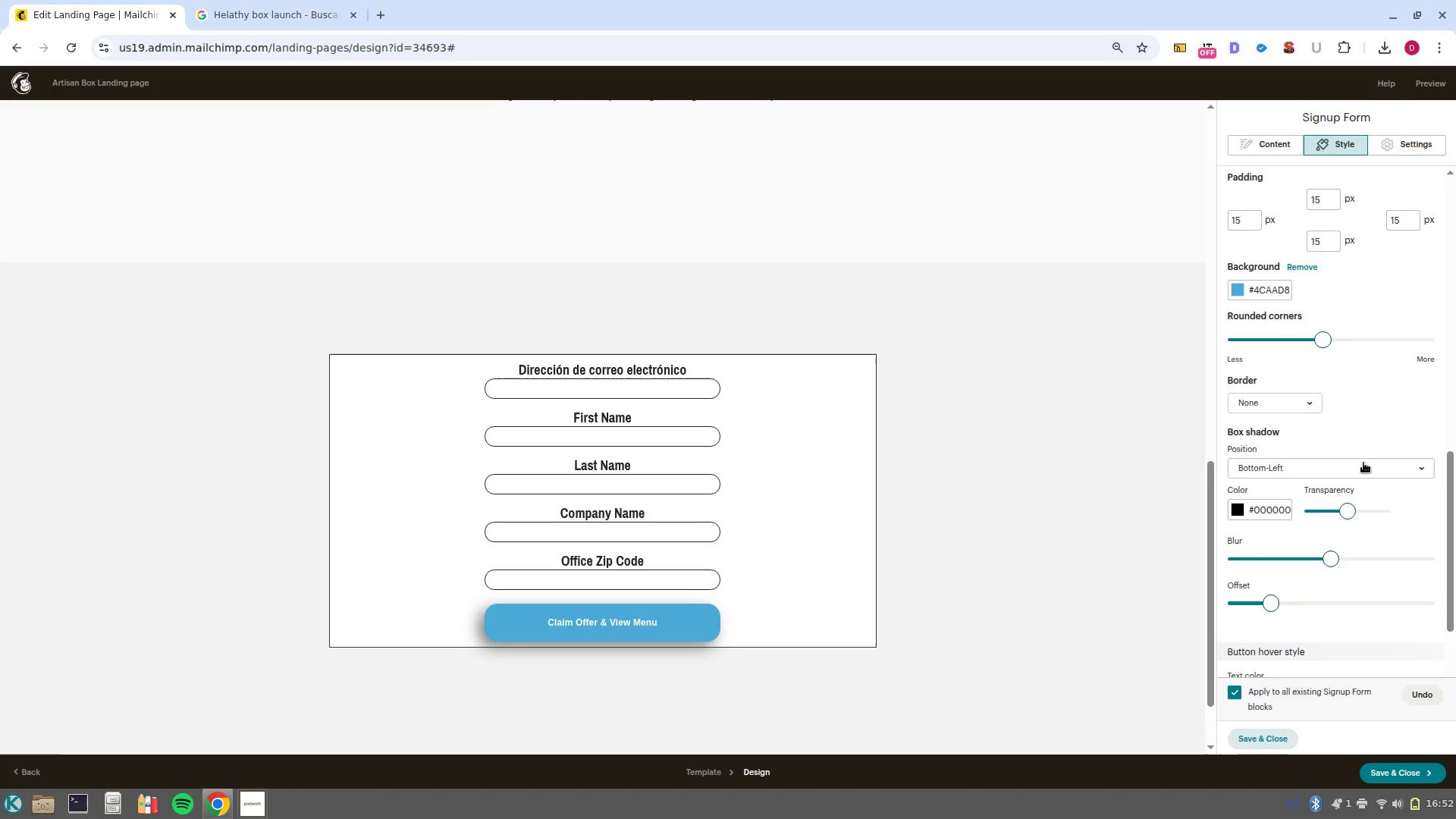 
left_click([1363, 463])
 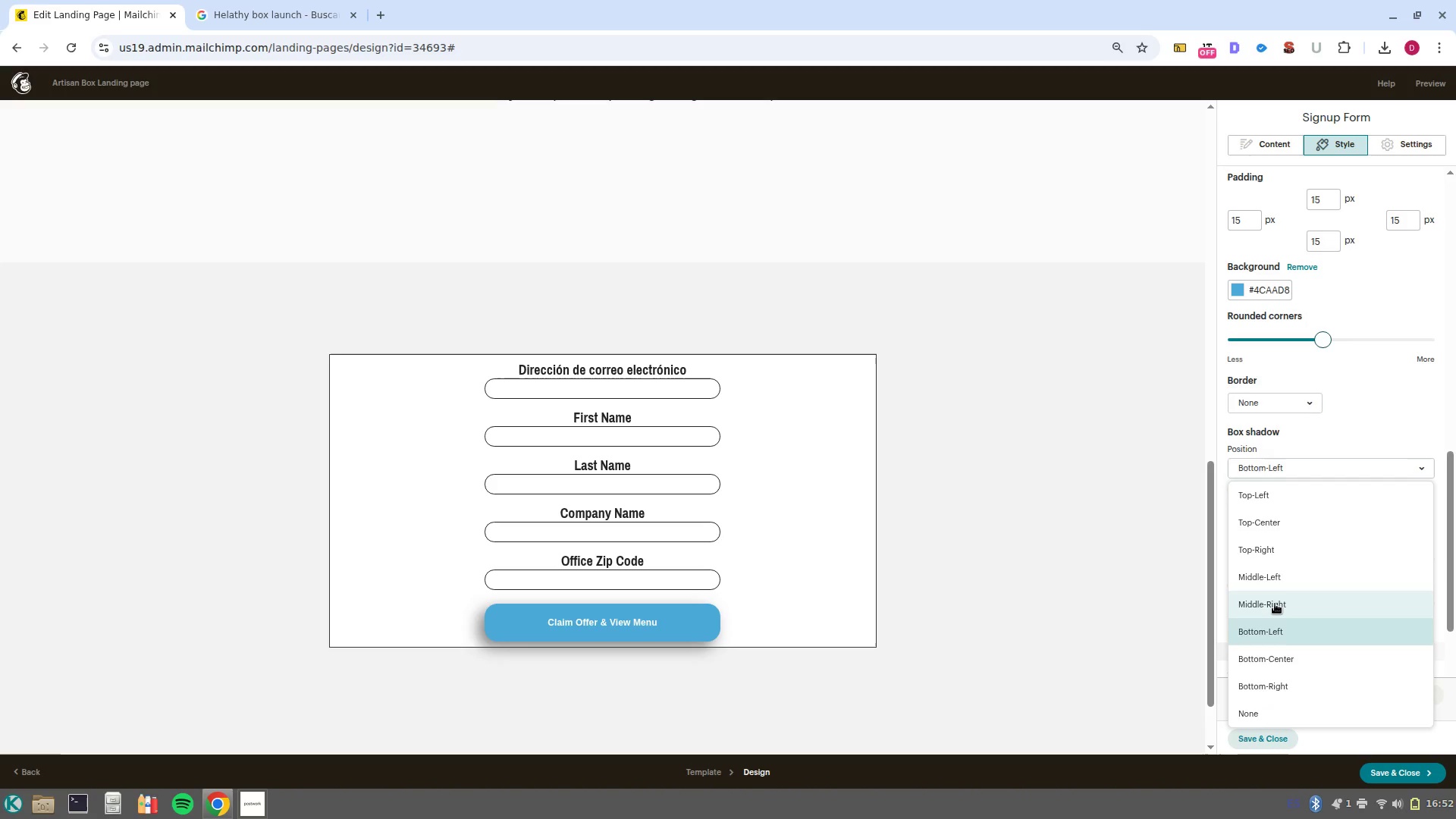 
left_click([1275, 604])
 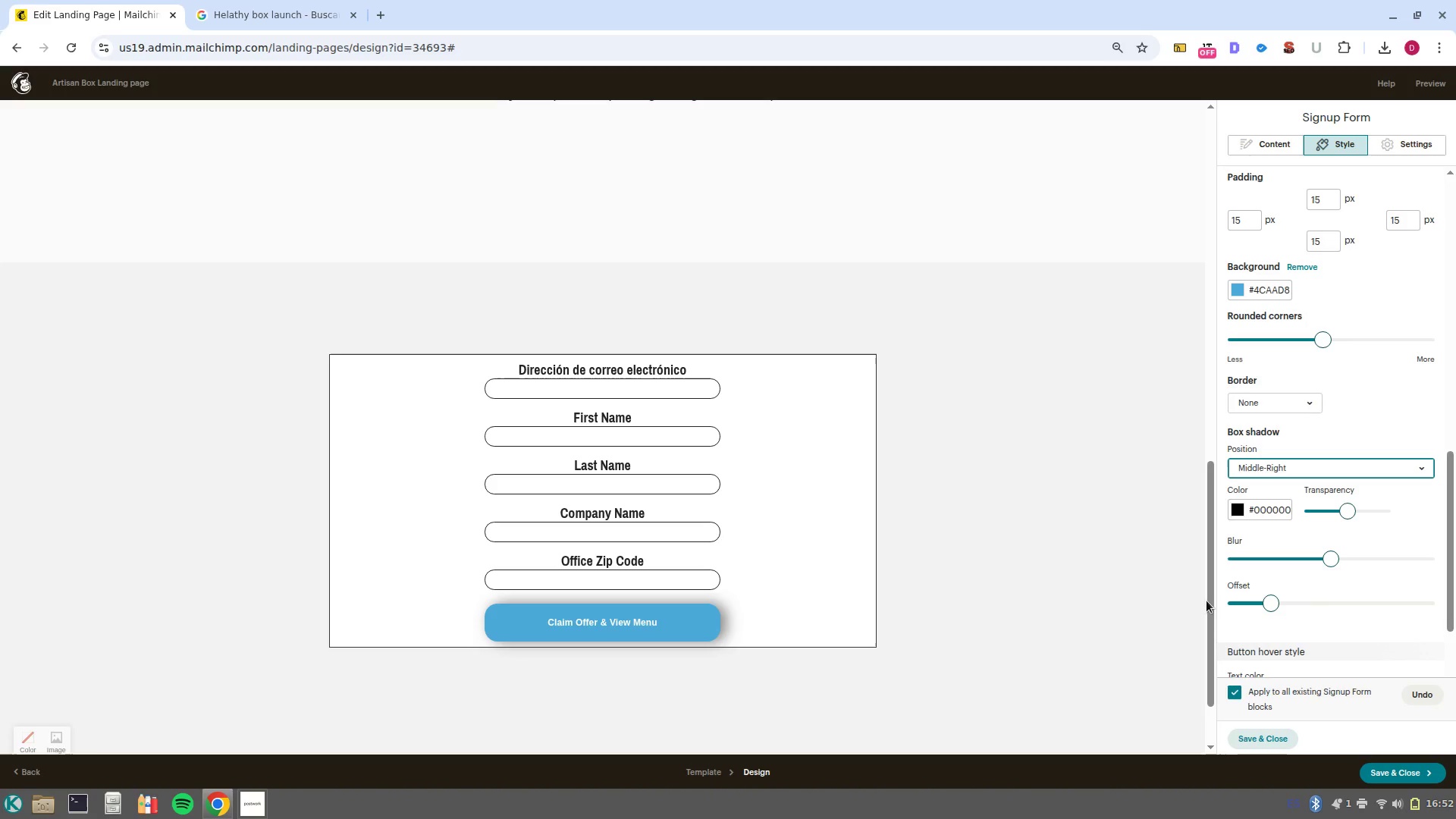 
scroll: coordinate [1270, 626], scroll_direction: down, amount: 3.0
 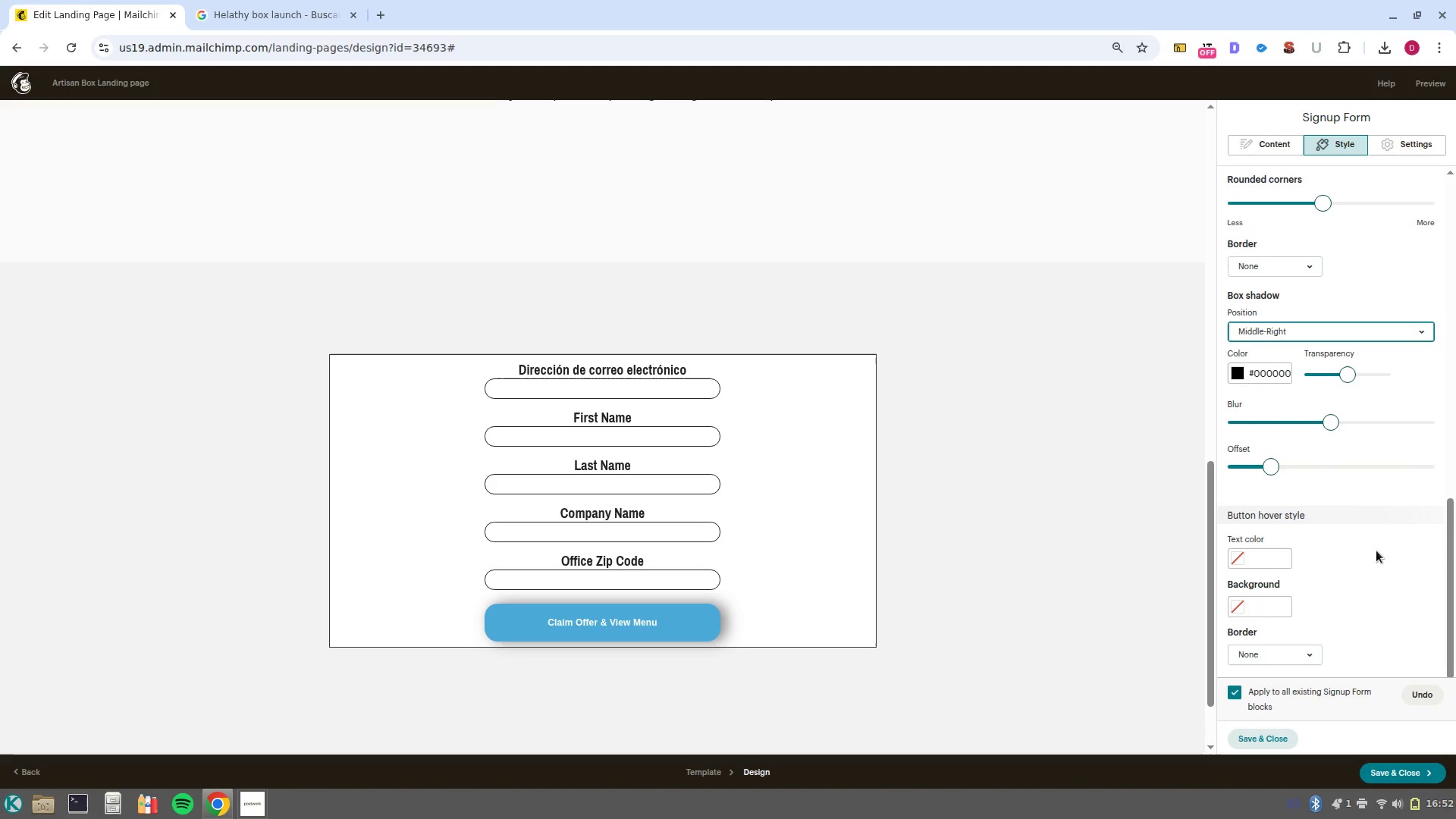 
left_click([1376, 551])
 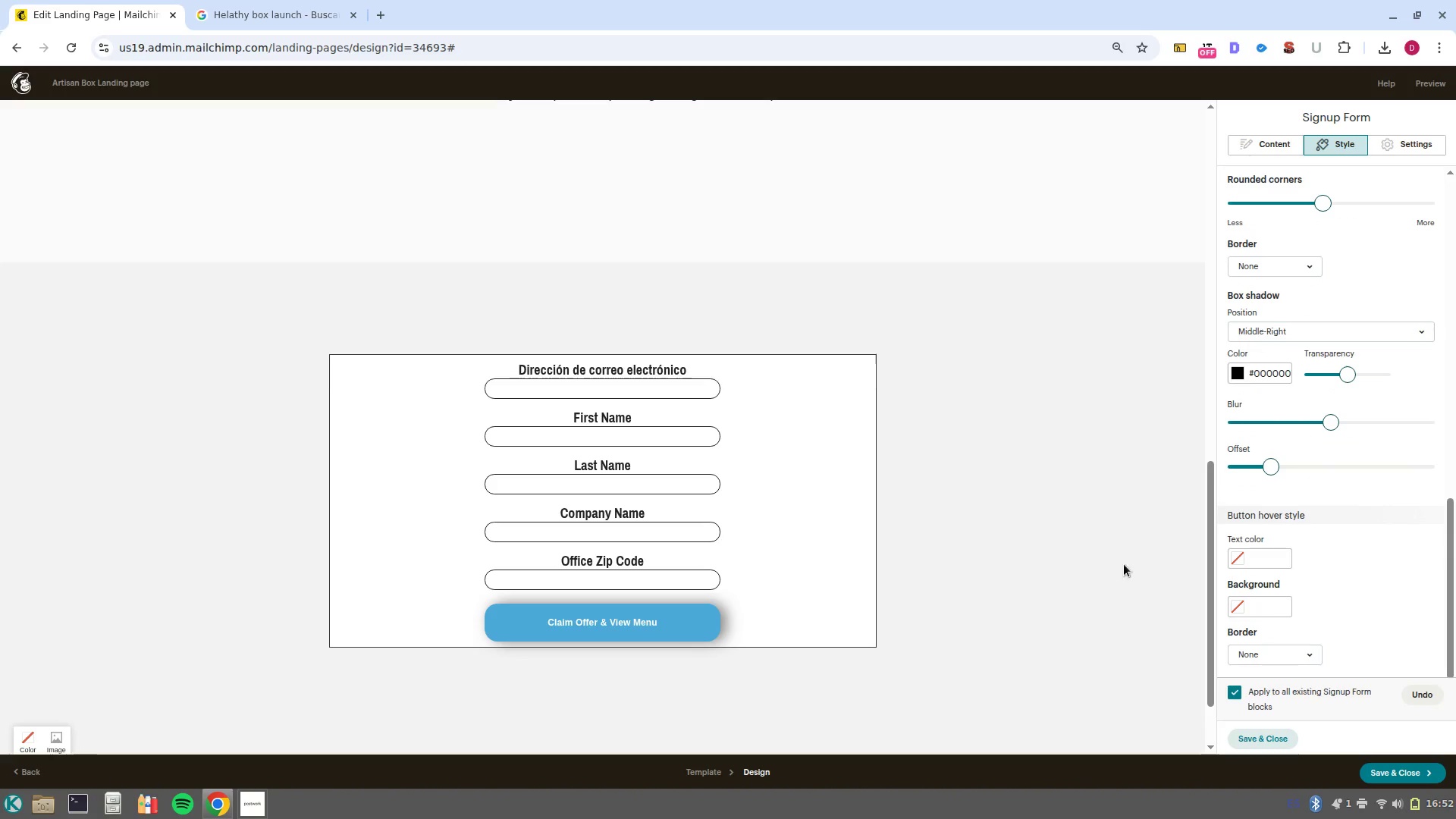 
scroll: coordinate [954, 484], scroll_direction: up, amount: 2.0
 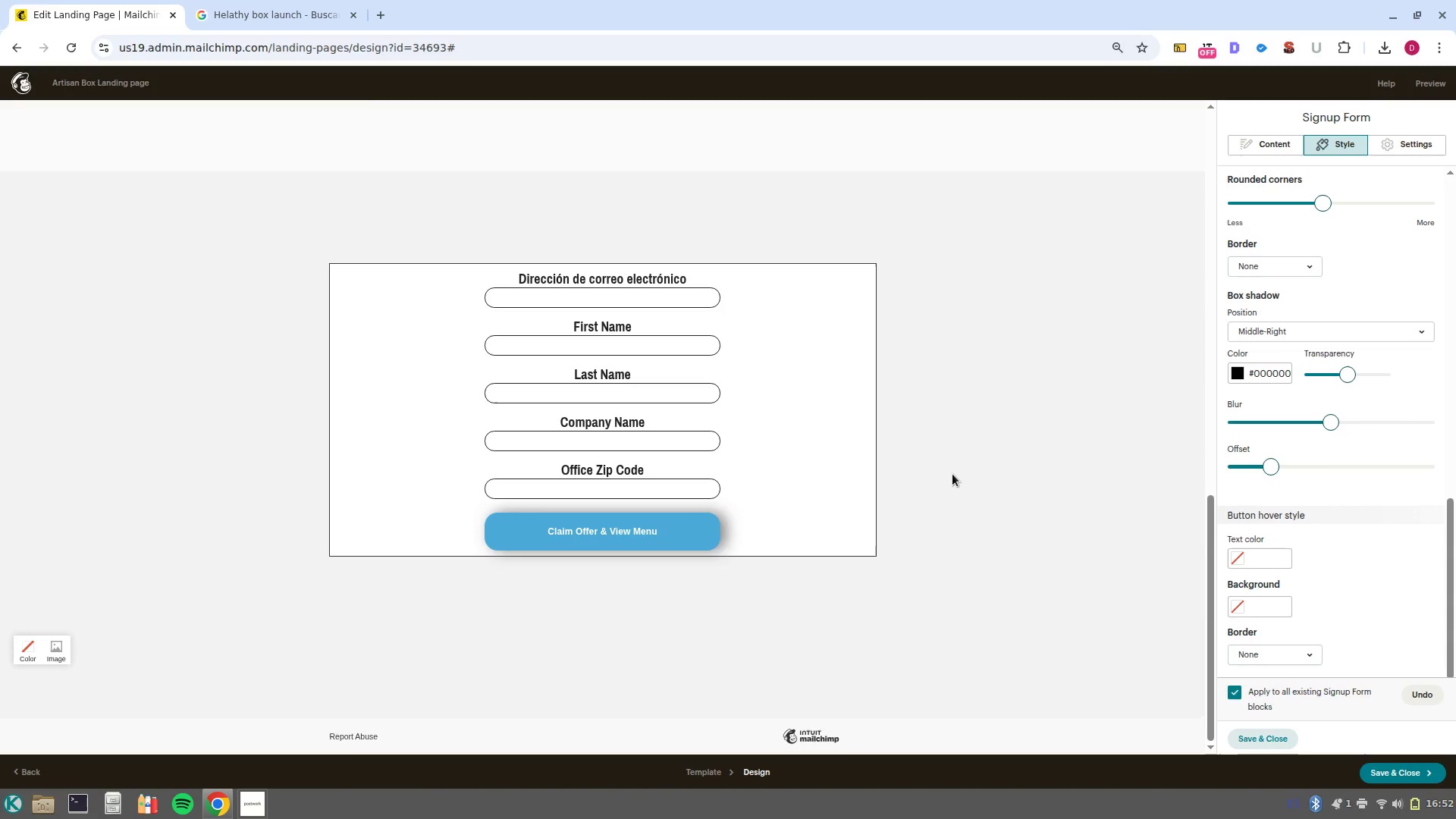 
wait(8.06)
 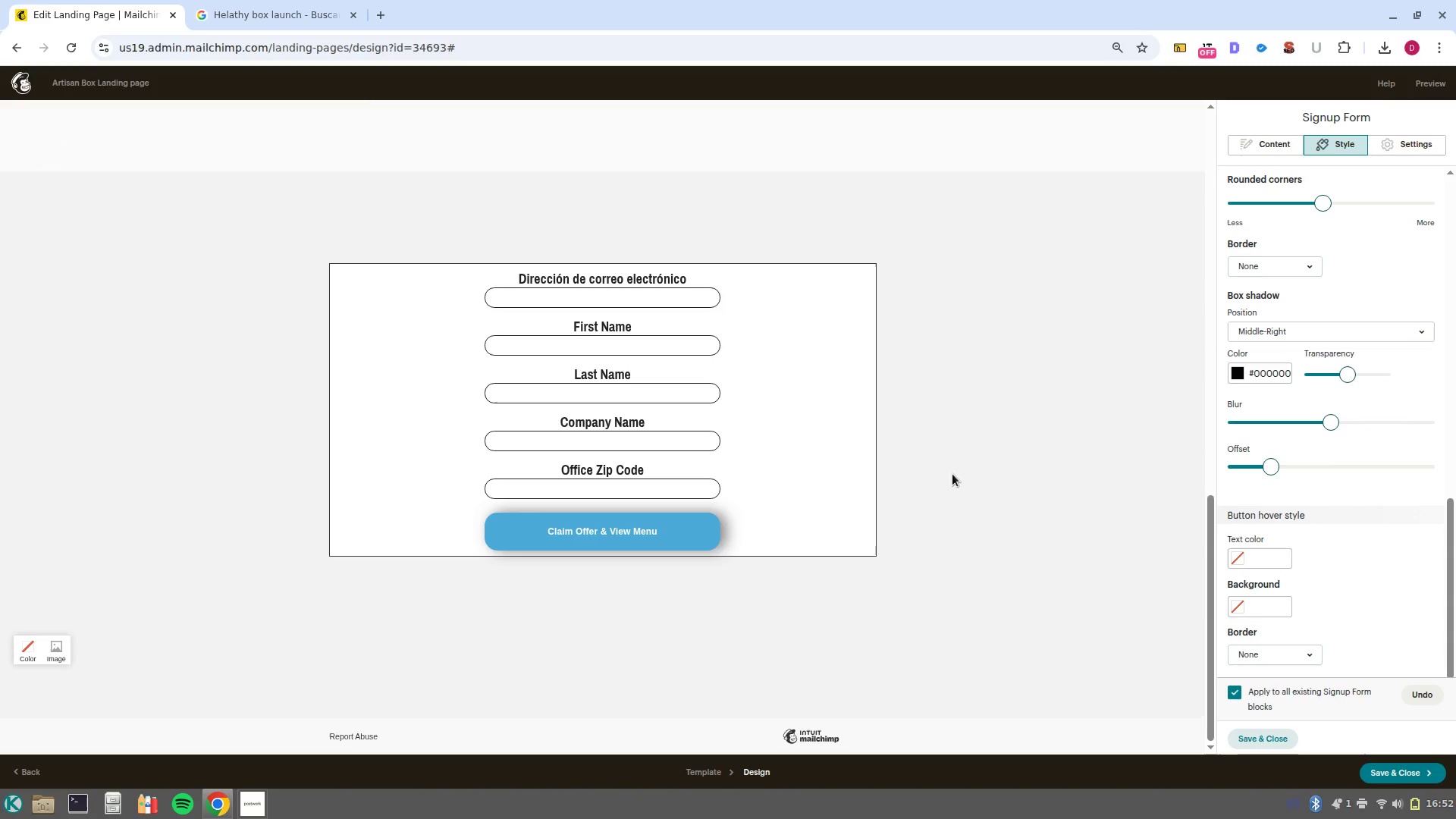 
scroll: coordinate [1377, 390], scroll_direction: up, amount: 10.0
 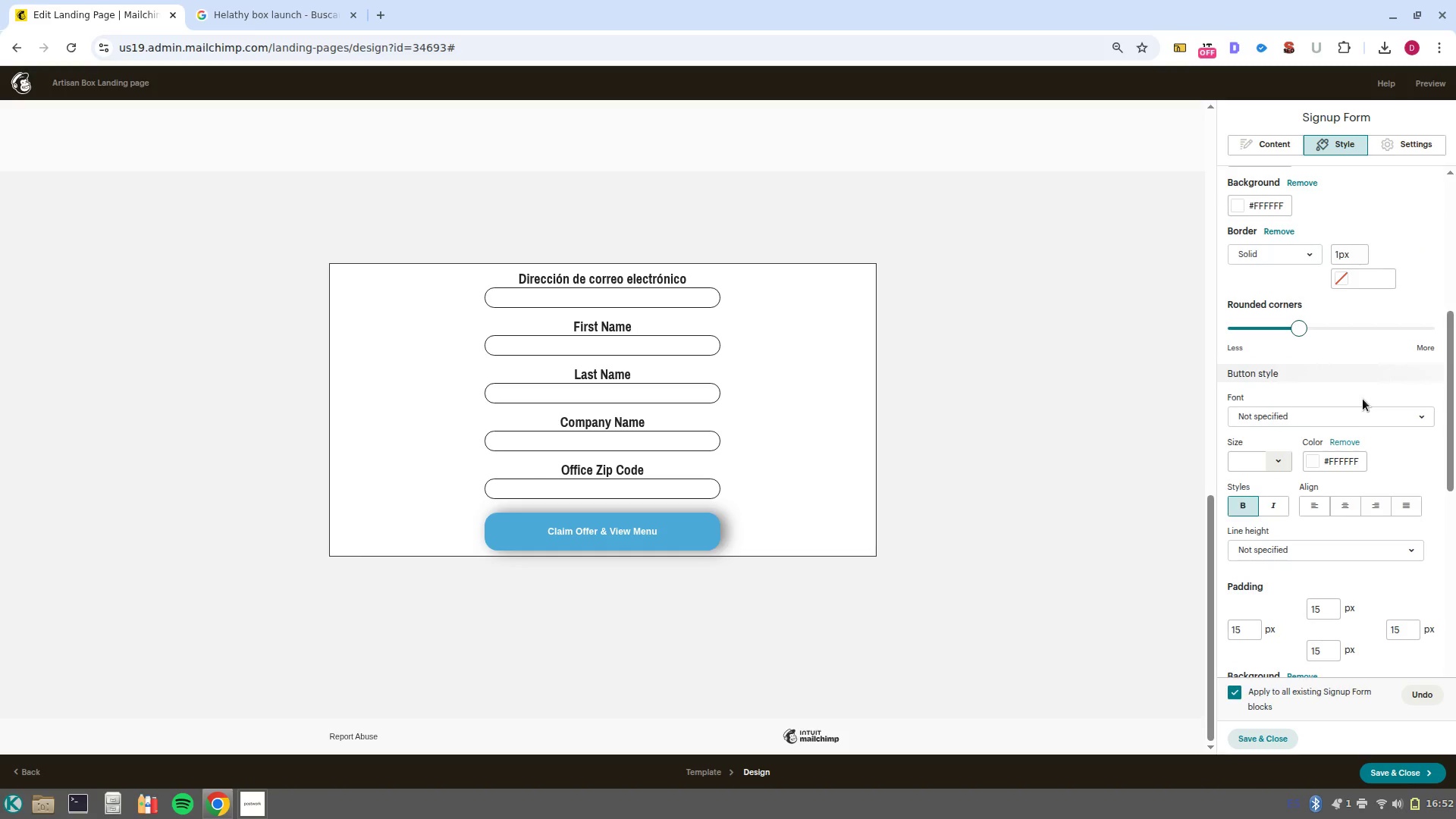 
left_click([1363, 399])
 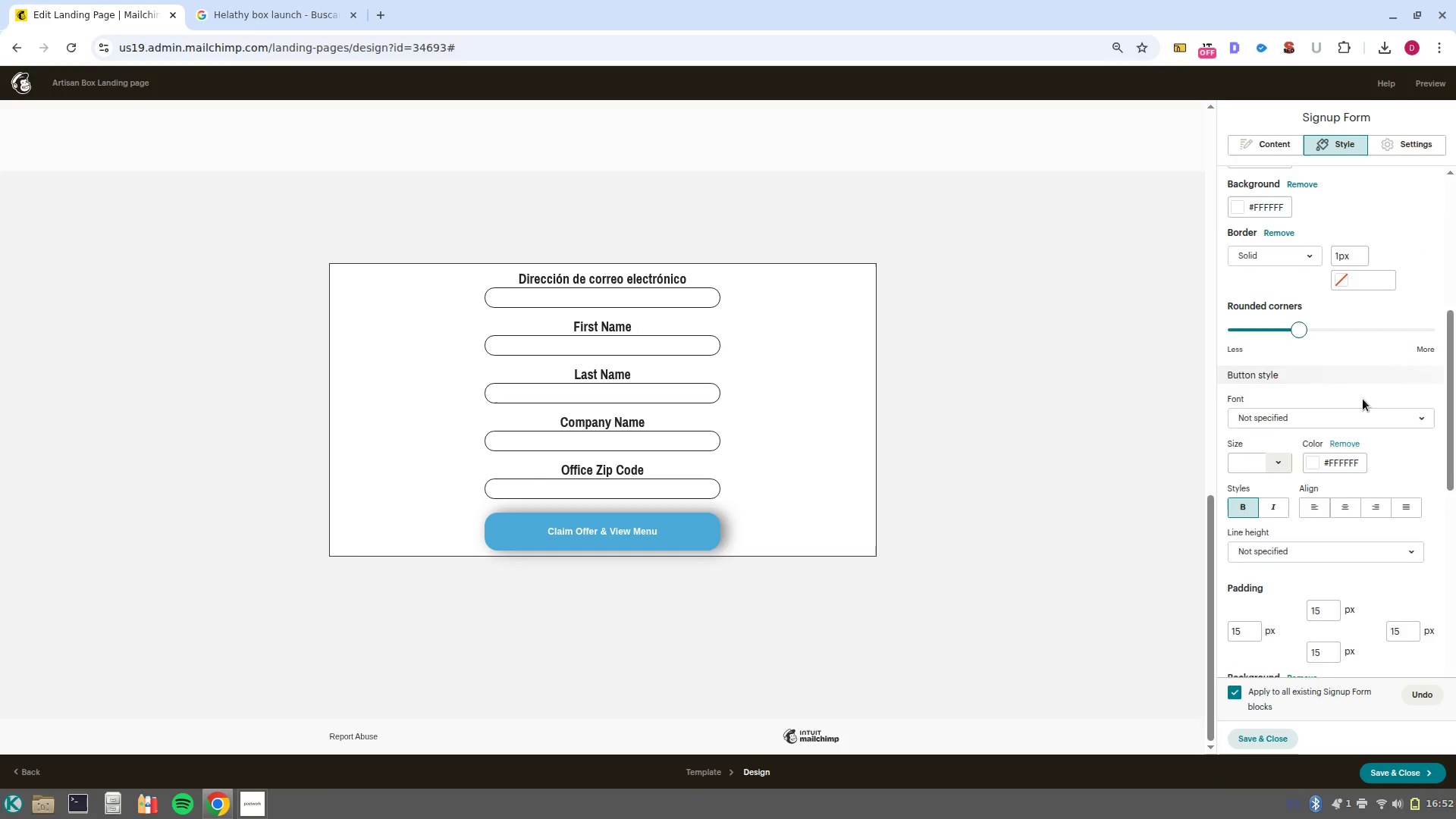 
scroll: coordinate [1363, 399], scroll_direction: up, amount: 3.0
 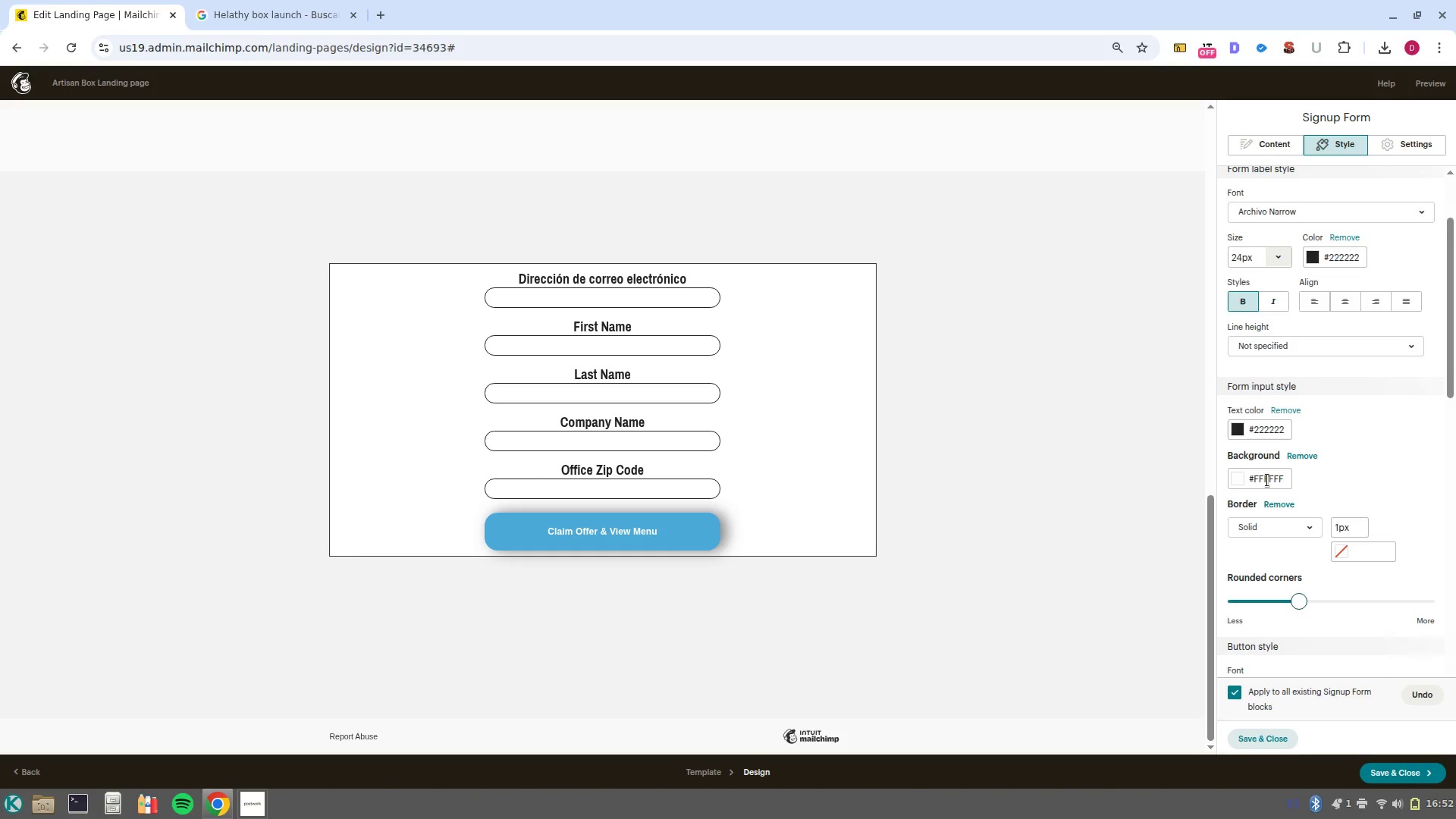 
left_click([1267, 480])
 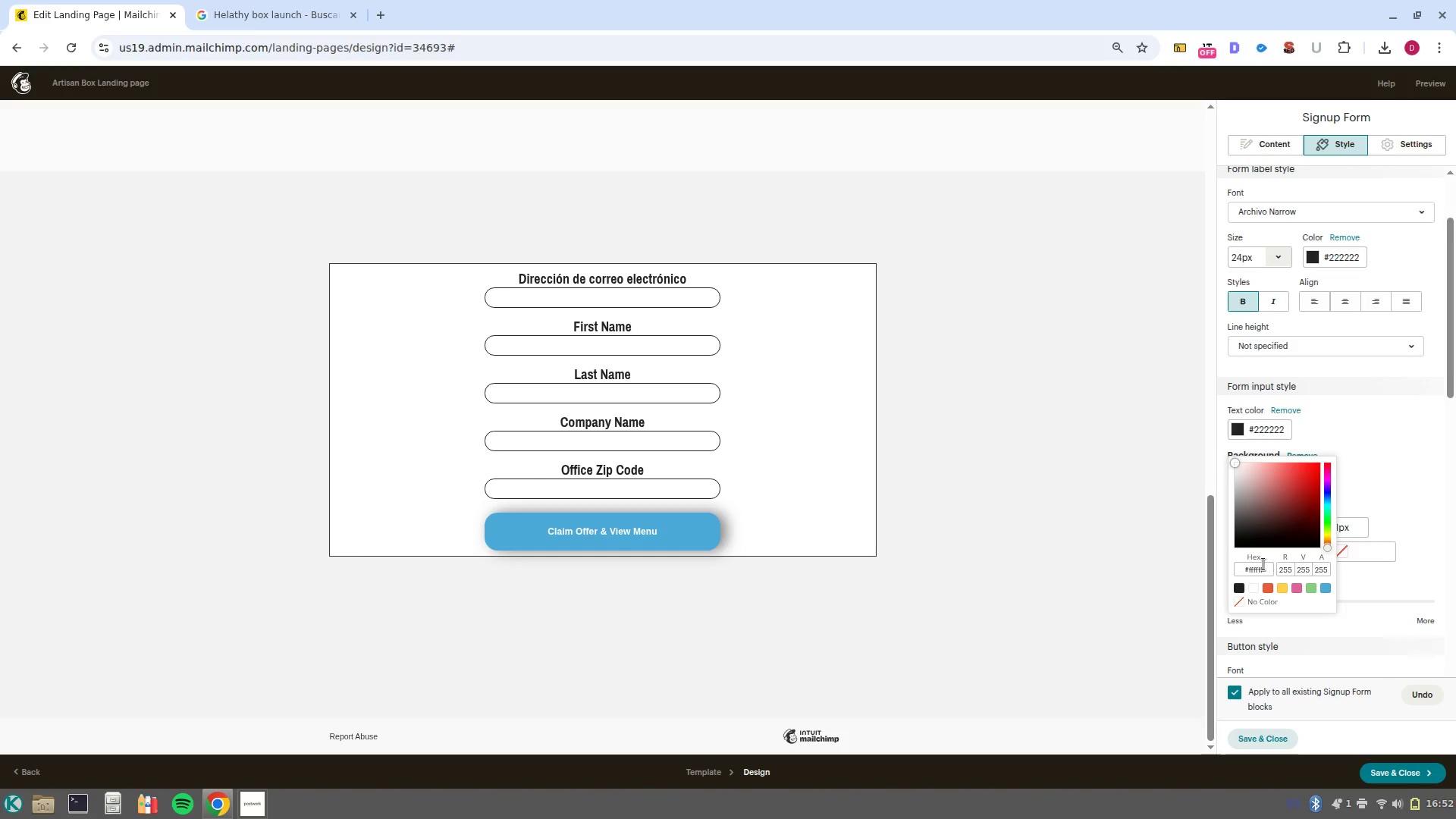 
left_click([1263, 565])
 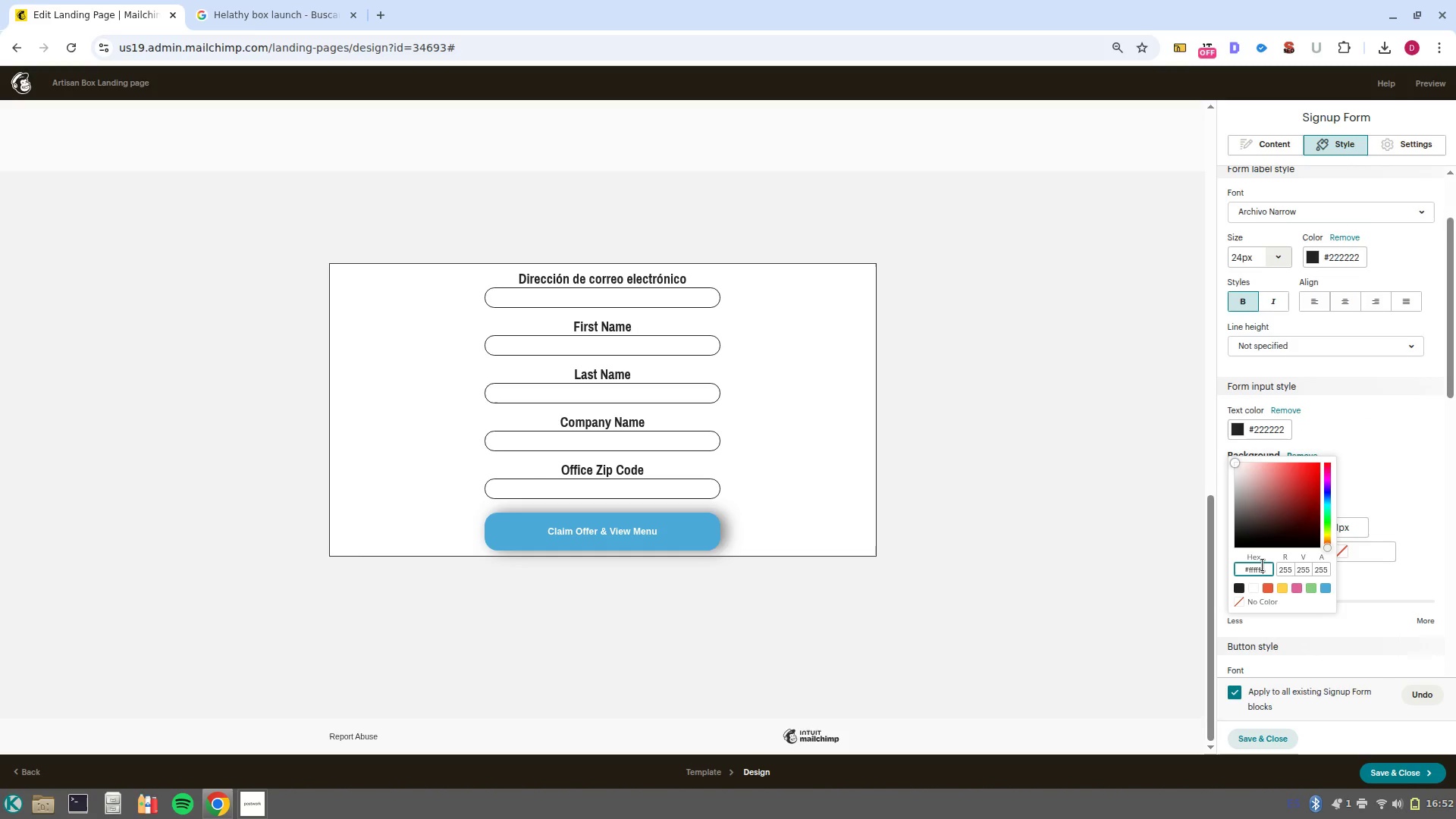 
left_click([1263, 565])
 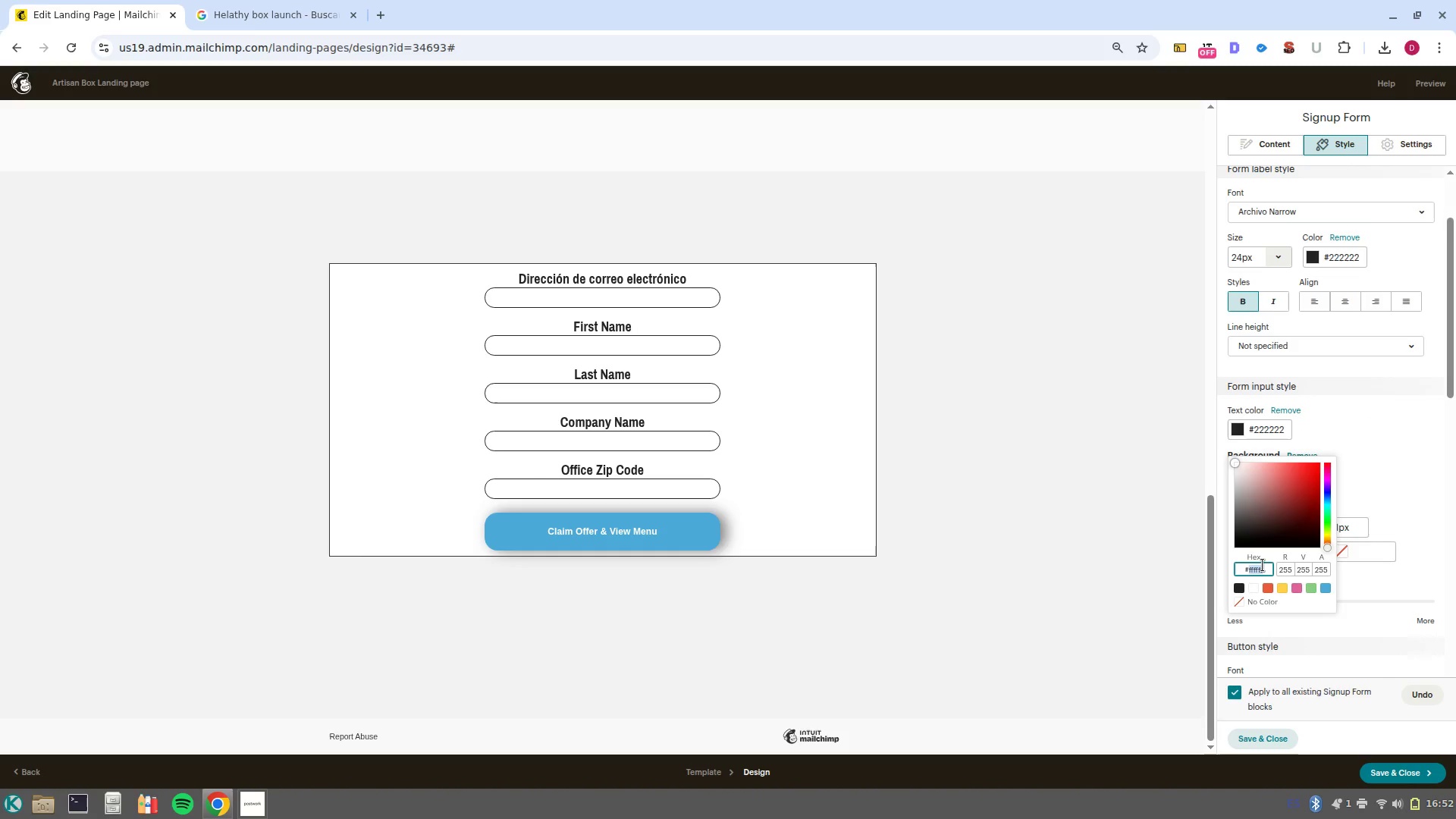 
type(2da27)
key(NumpadEnter)
 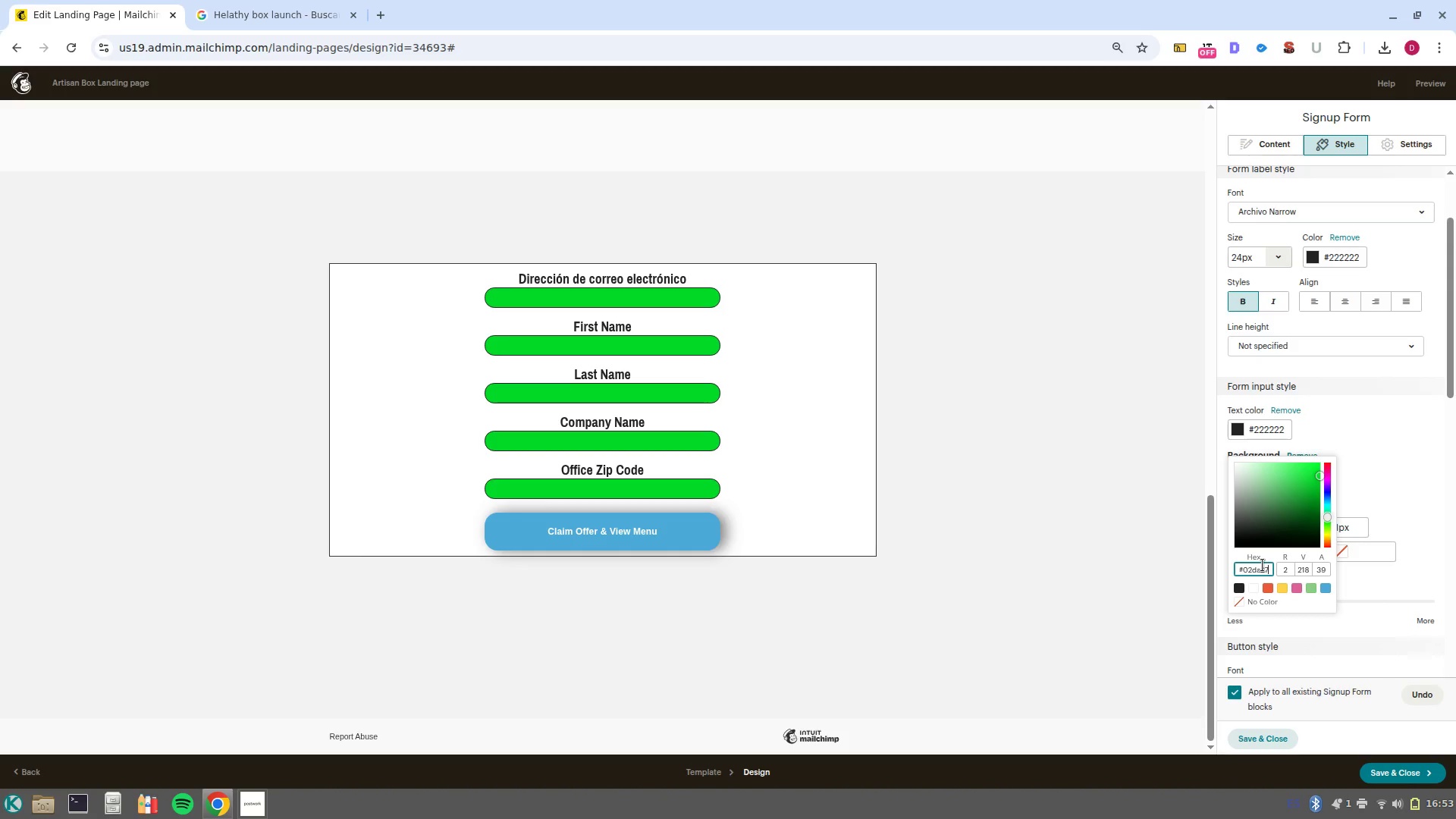 
wait(5.12)
 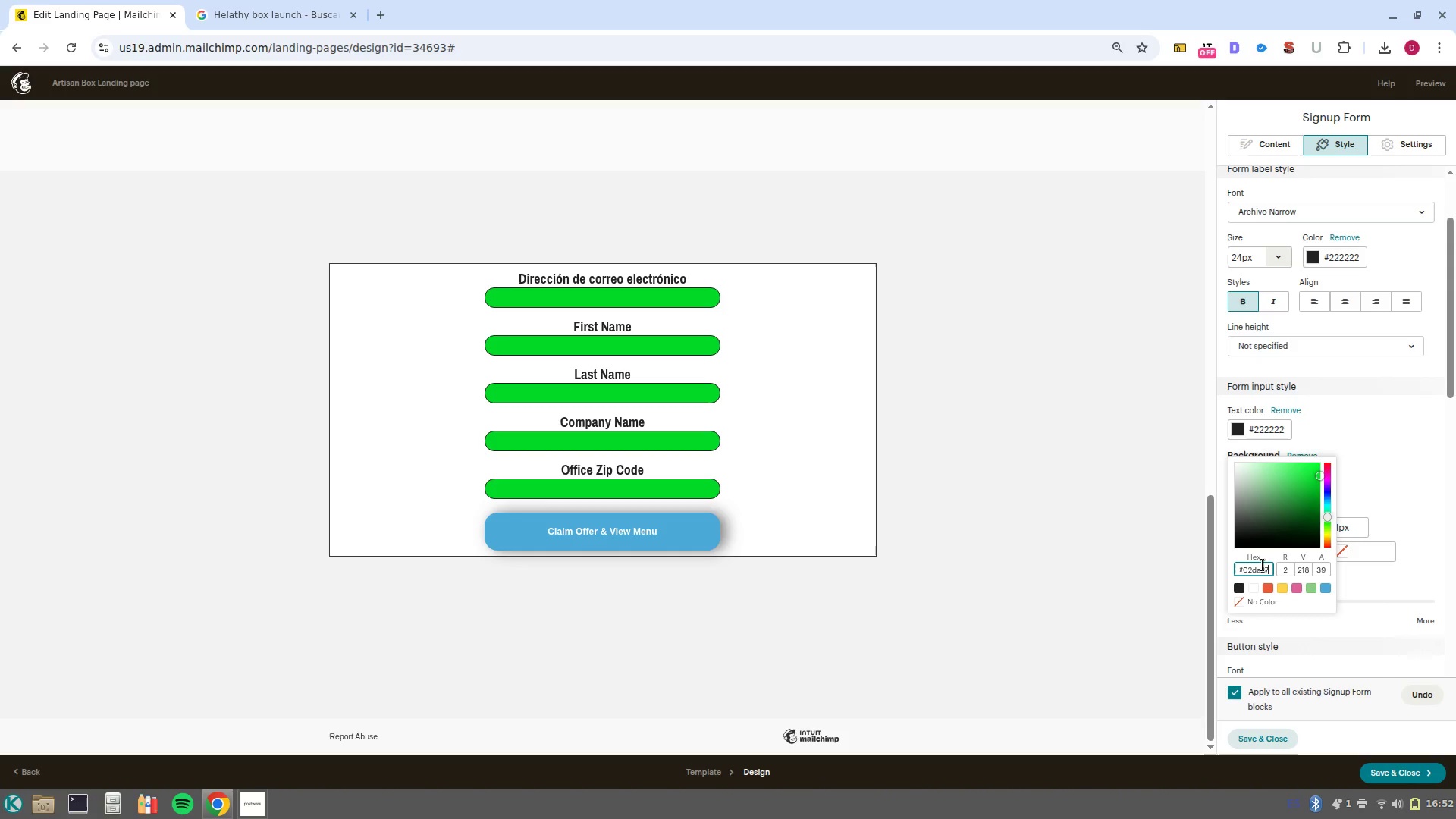 
double_click([1263, 567])
 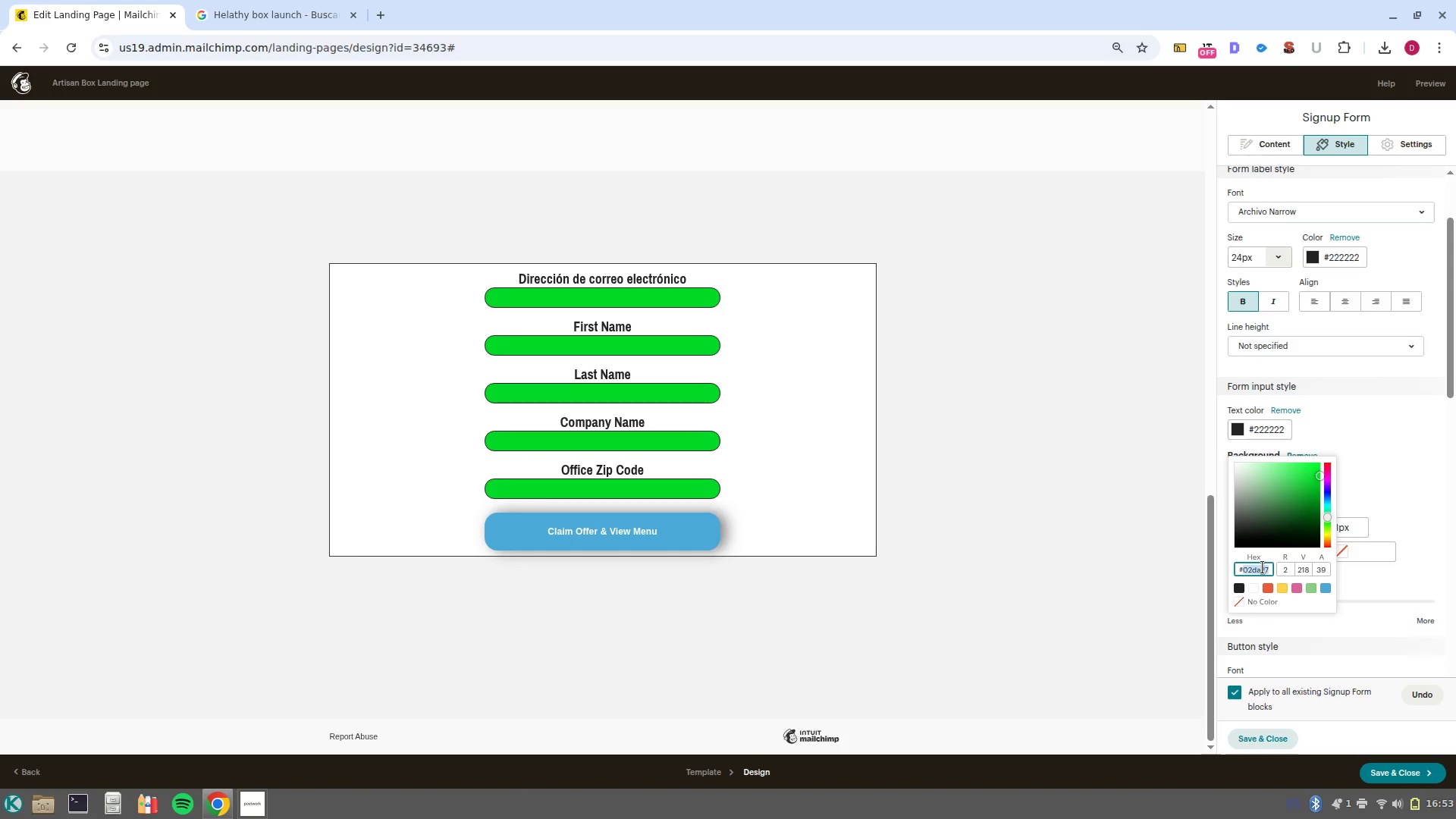 
key(Backspace)
type(2d5a27)
key(NumpadEnter)
 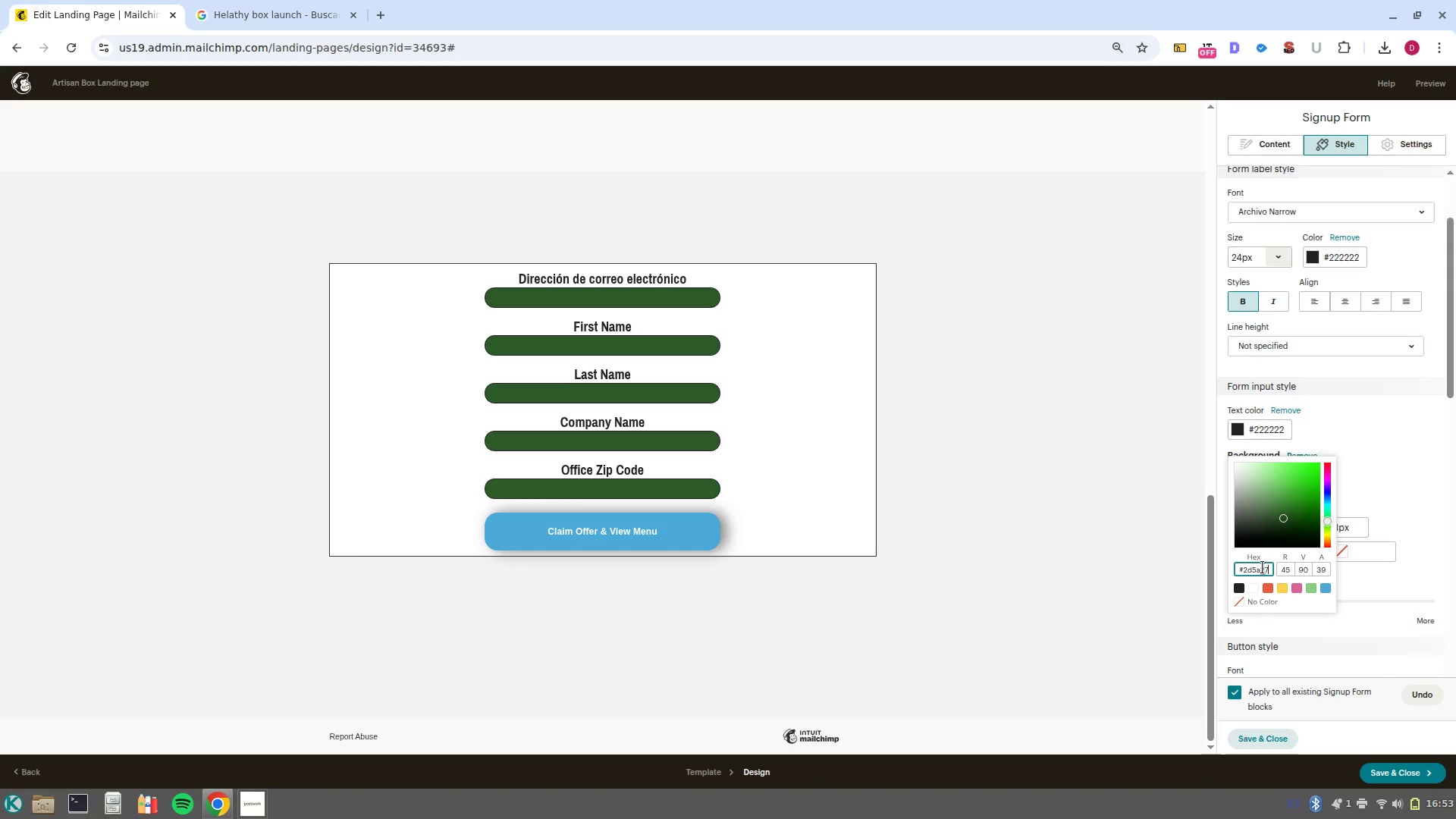 
wait(11.86)
 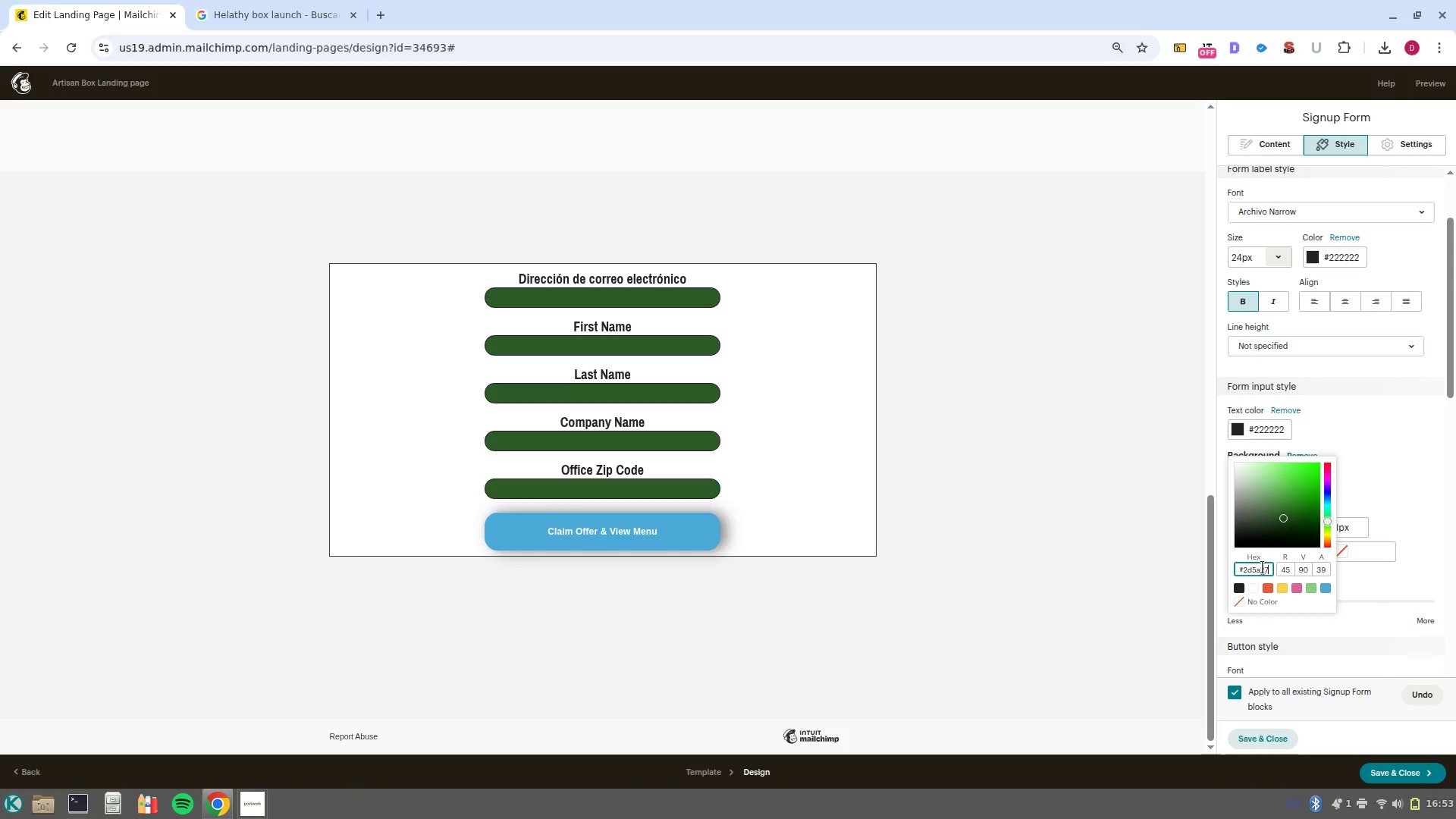 
left_click([1325, 589])
 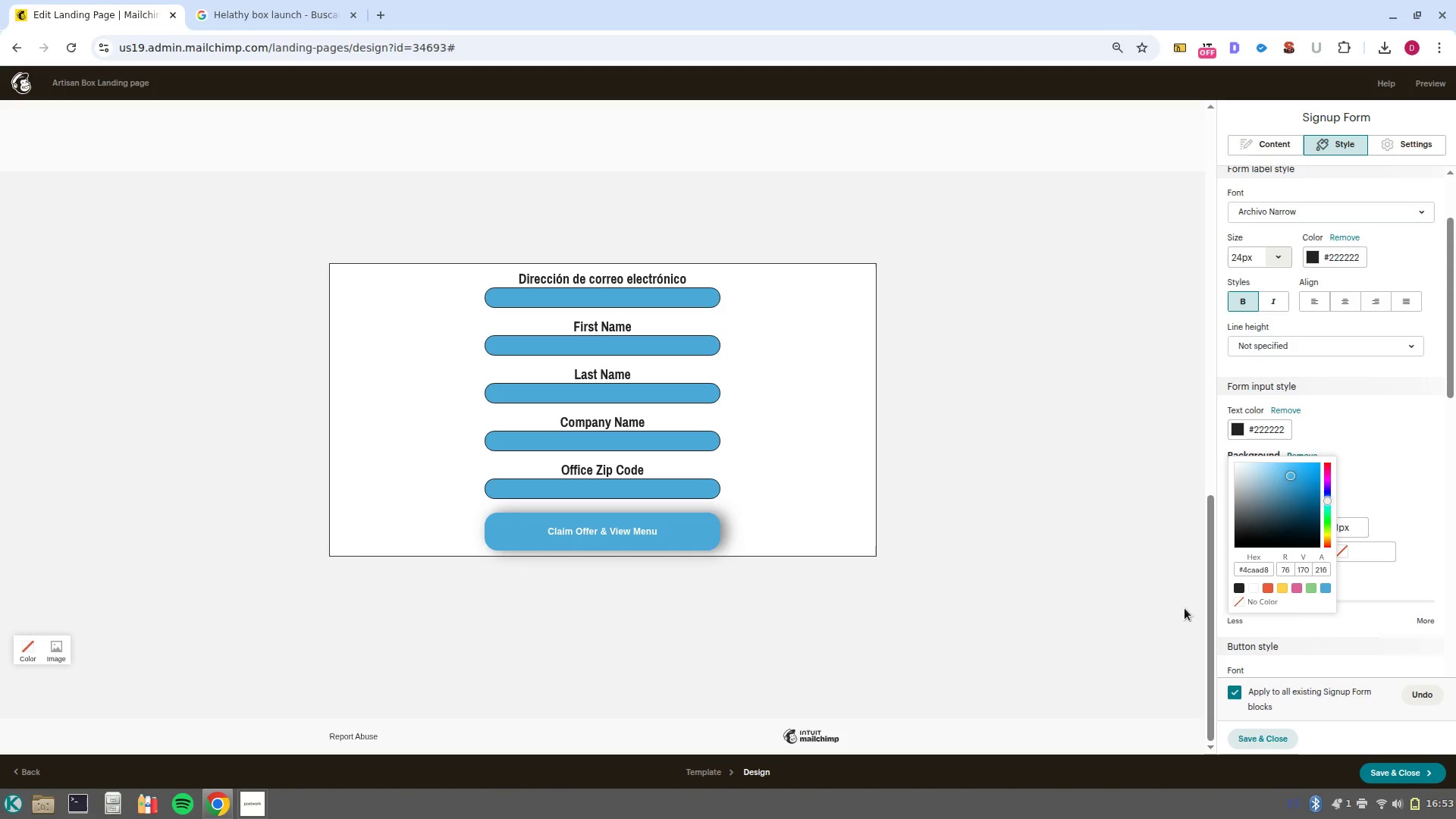 
wait(5.66)
 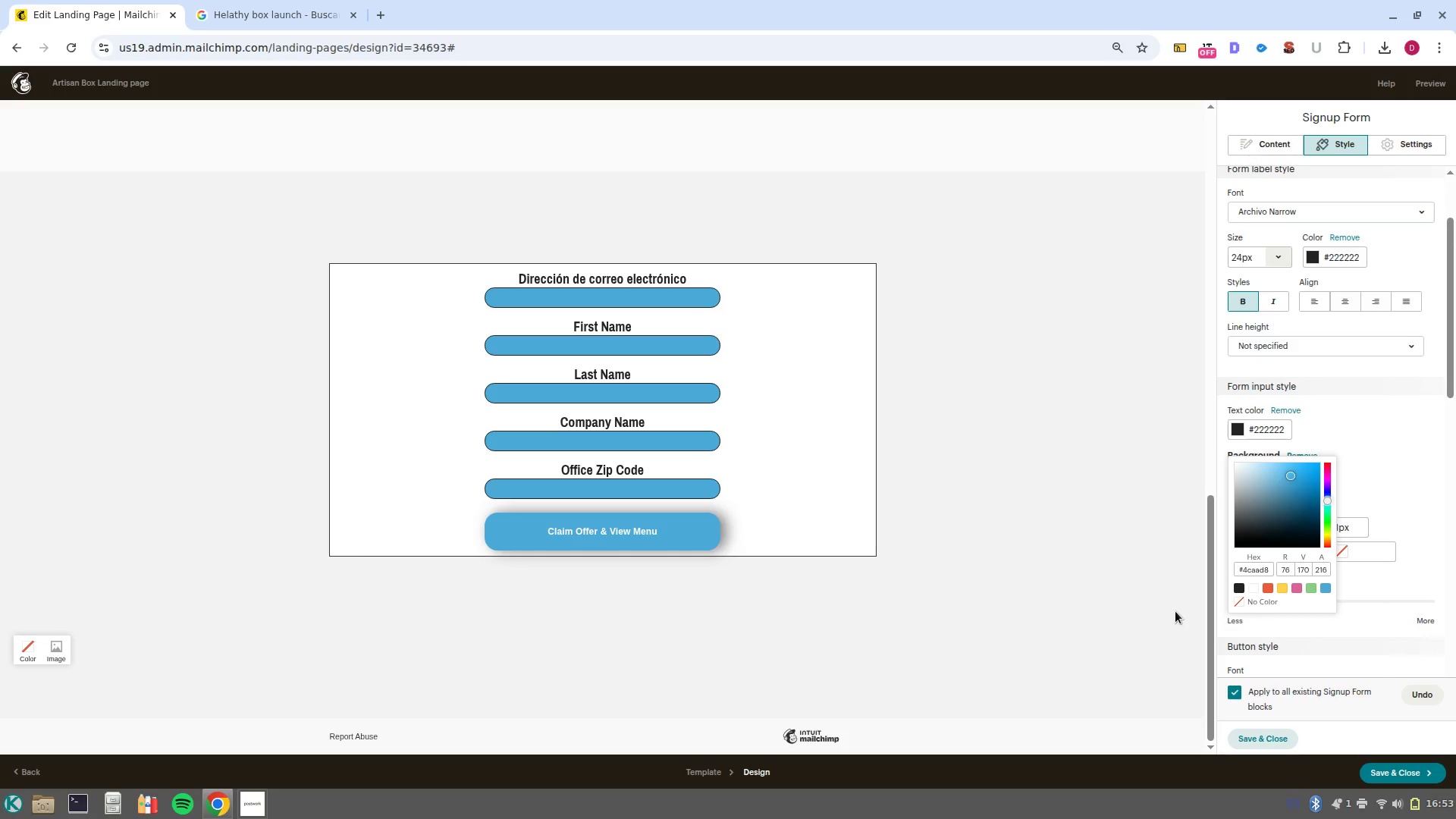 
left_click([1326, 590])
 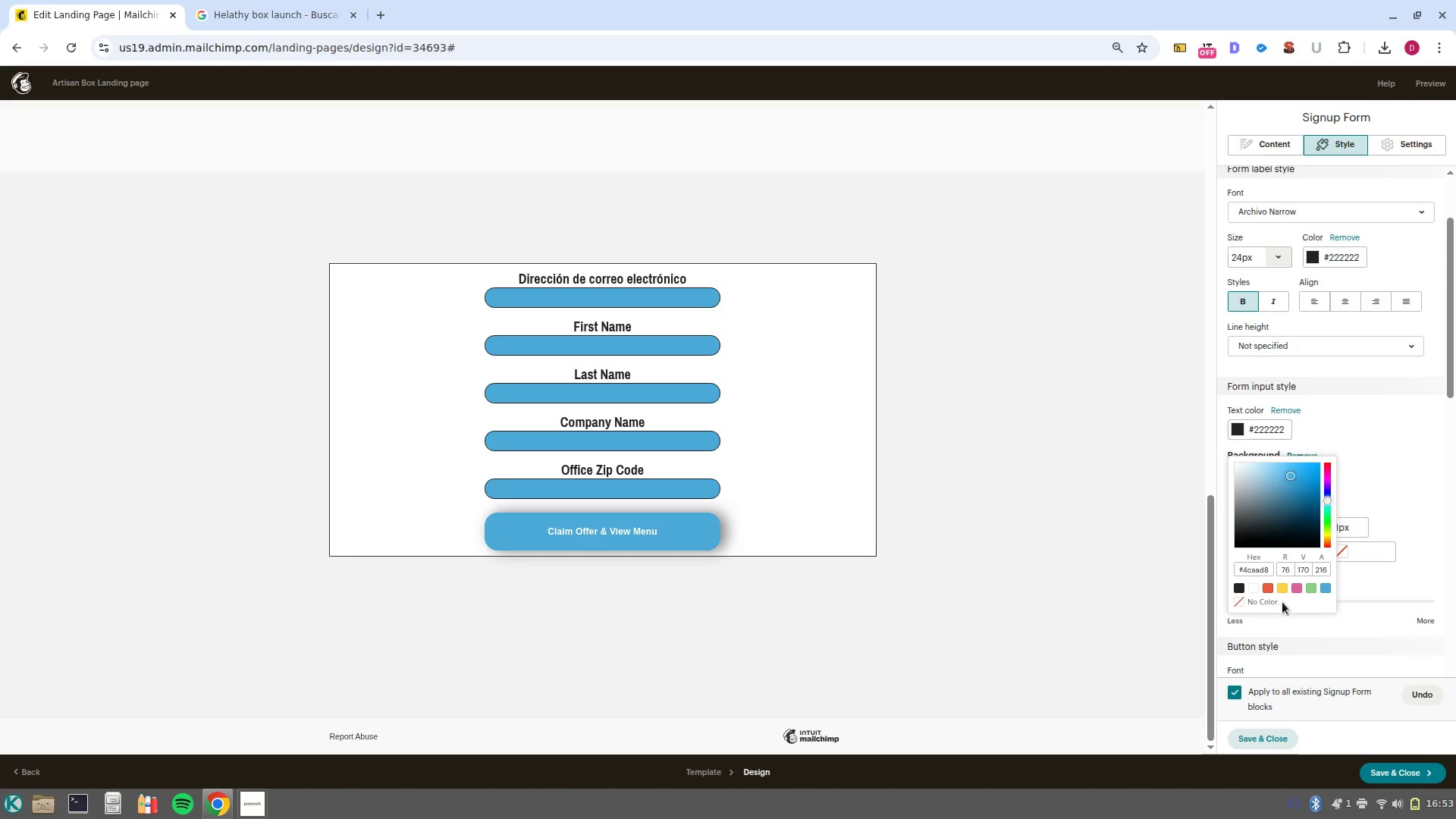 
left_click([1297, 589])
 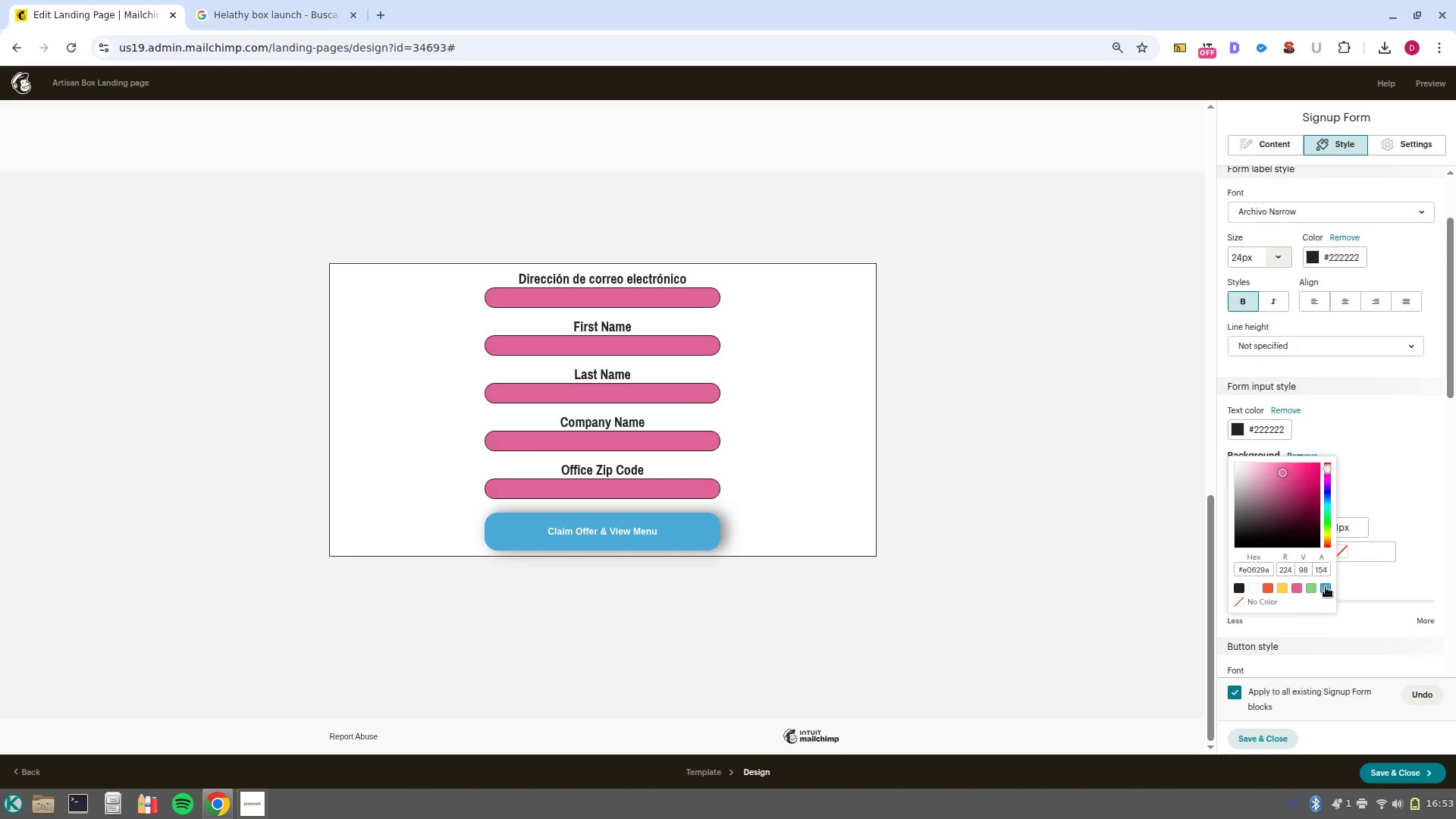 
left_click([1326, 586])
 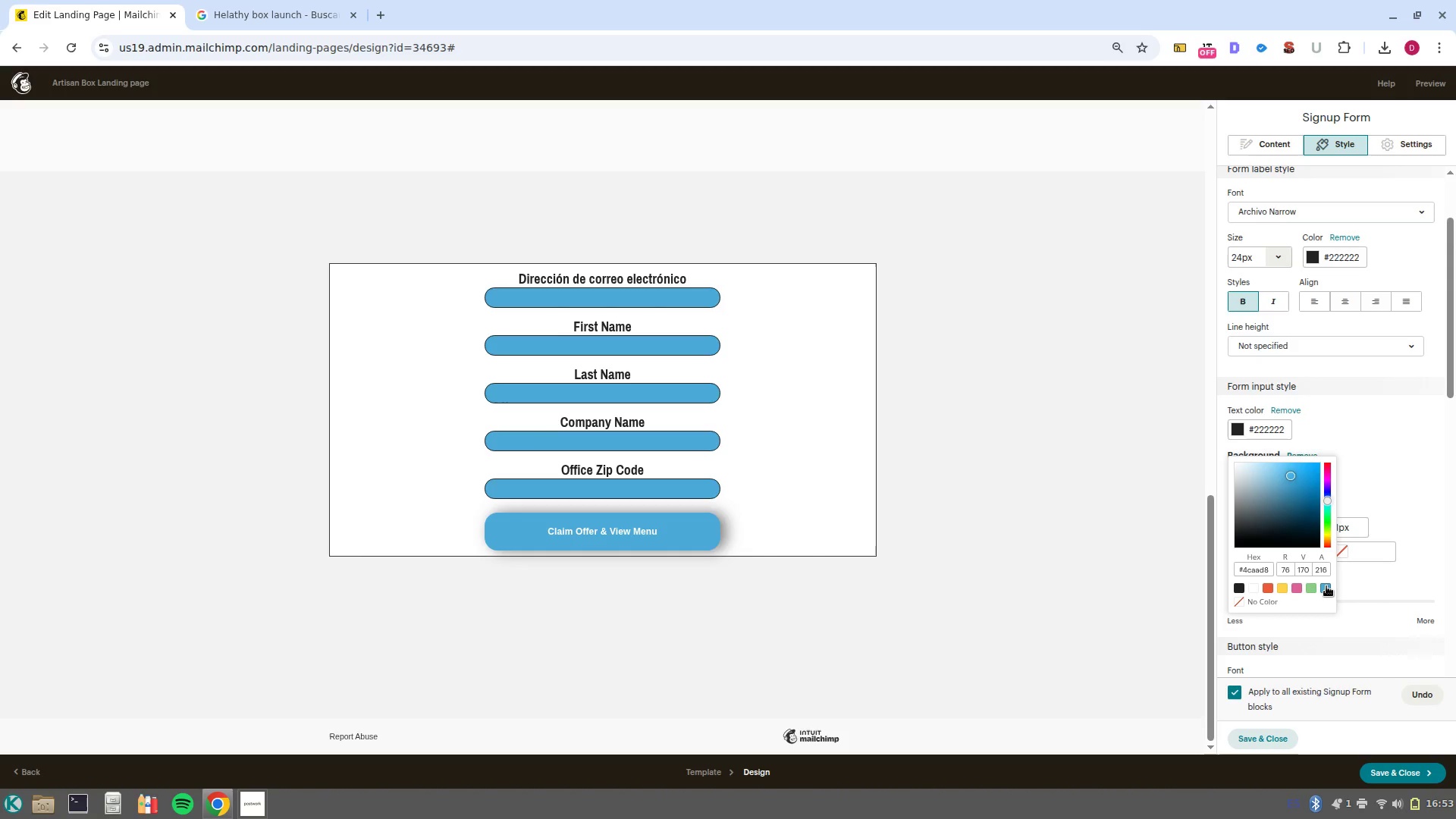 
wait(10.38)
 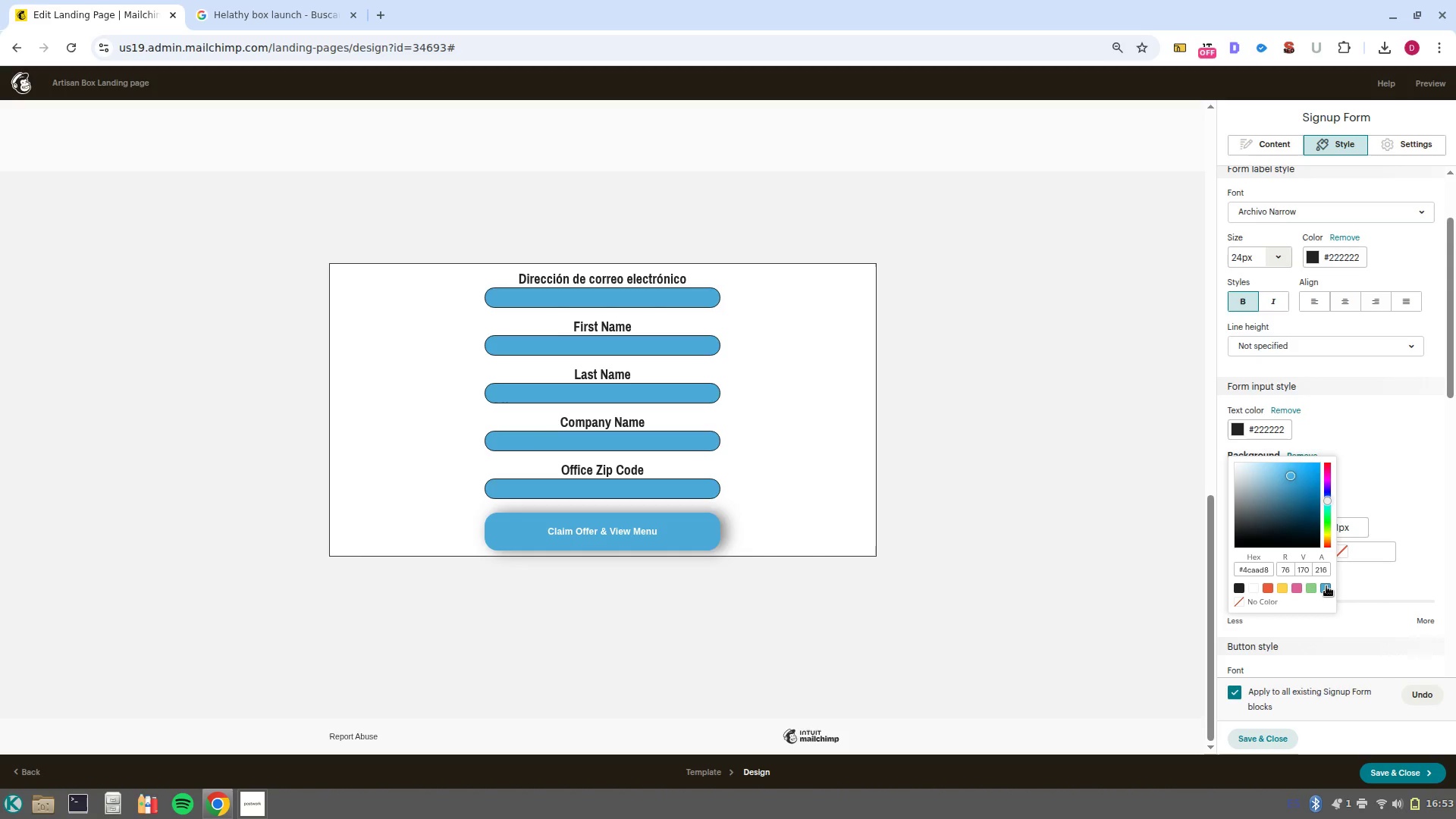 
left_click([1235, 590])
 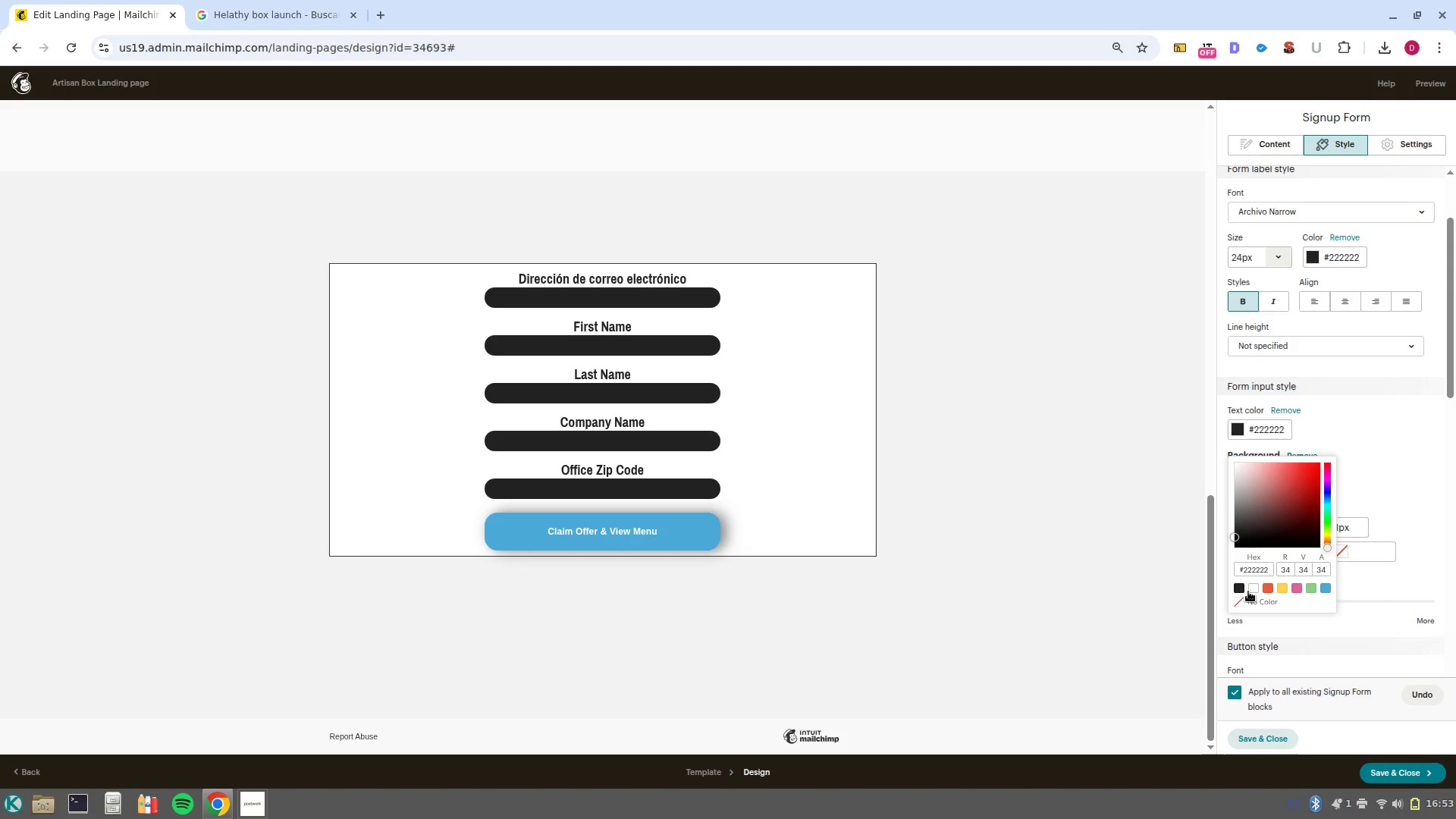 
left_click([1248, 592])
 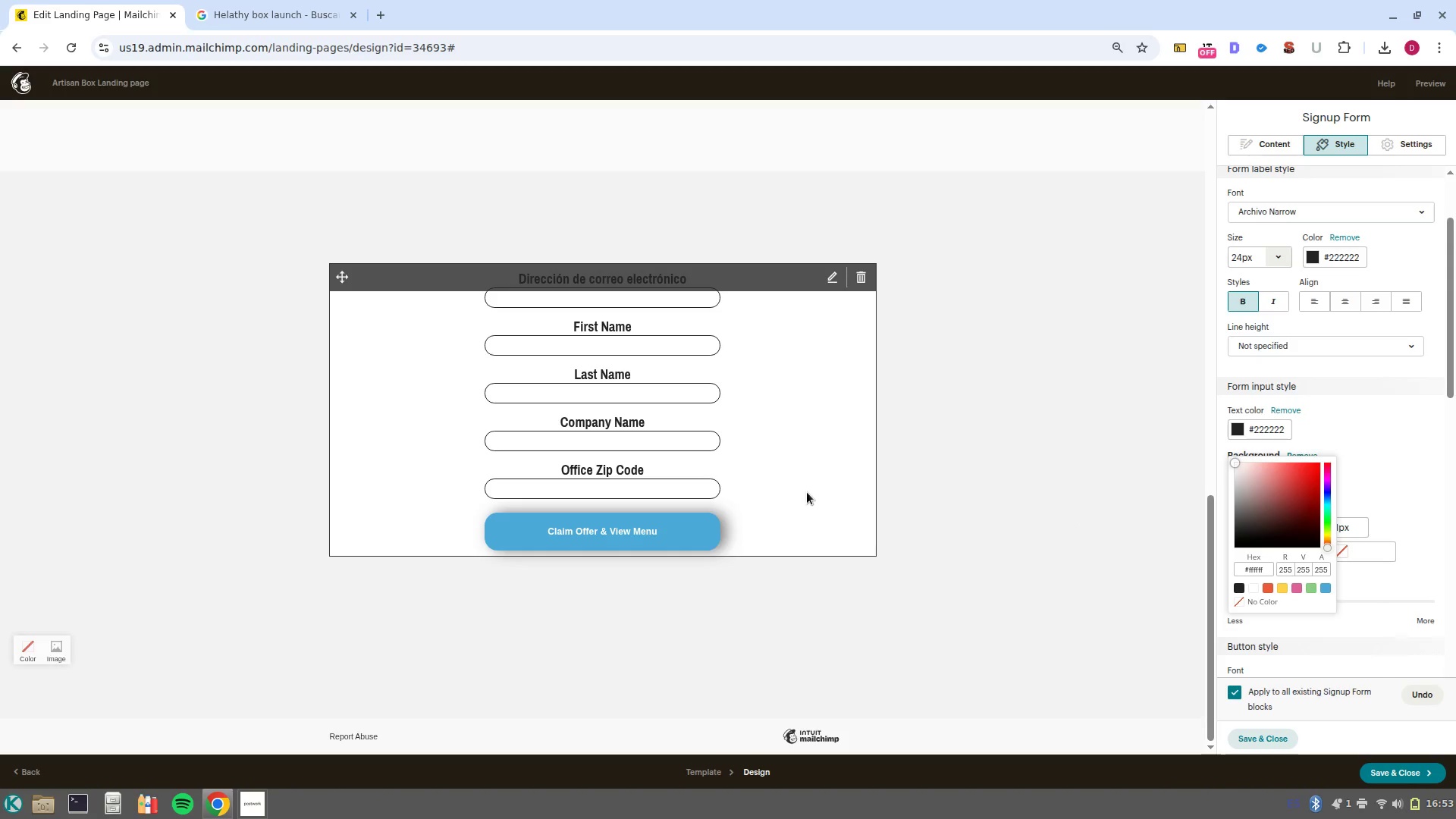 
left_click([839, 519])
 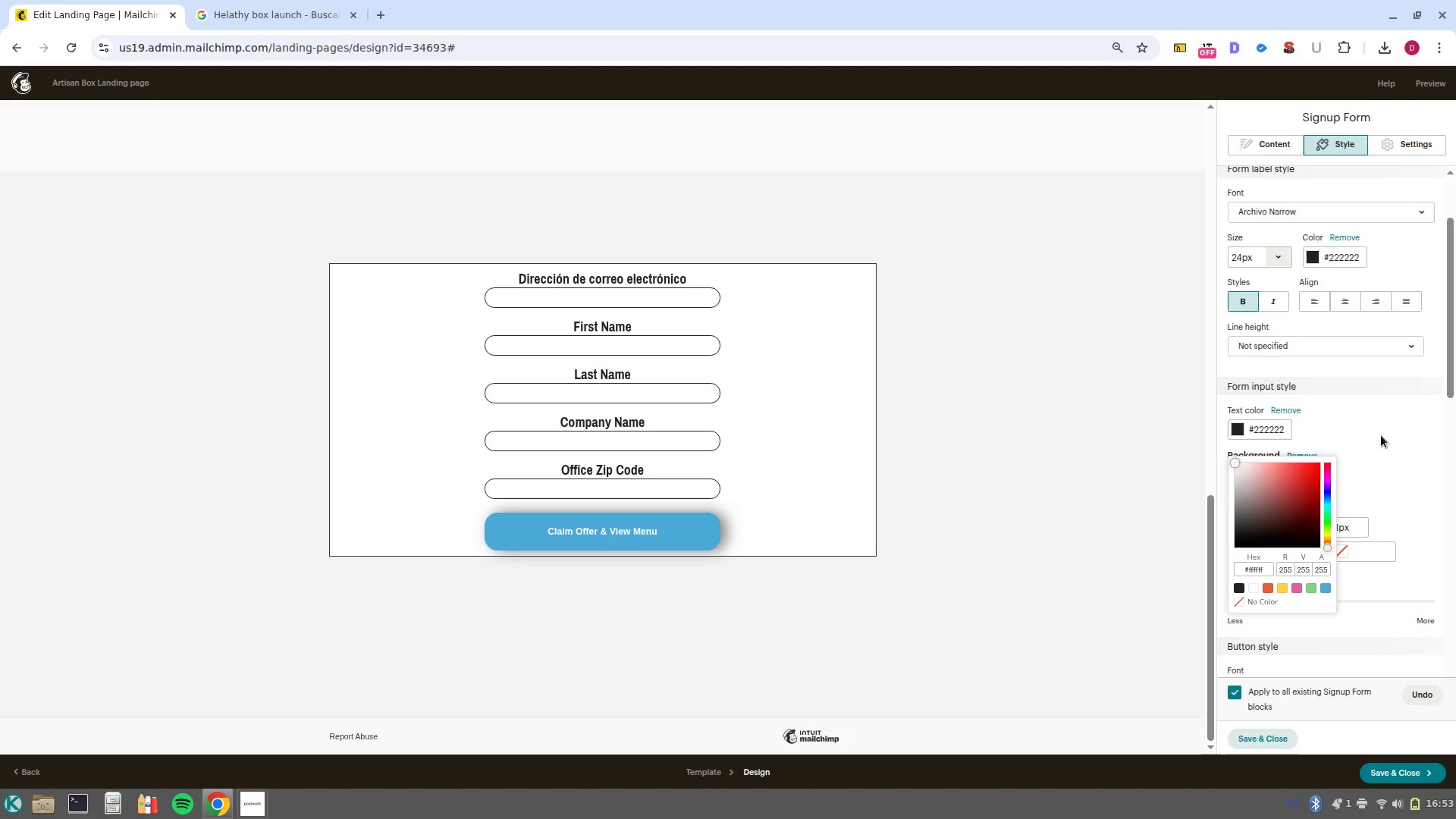 
left_click([1381, 436])
 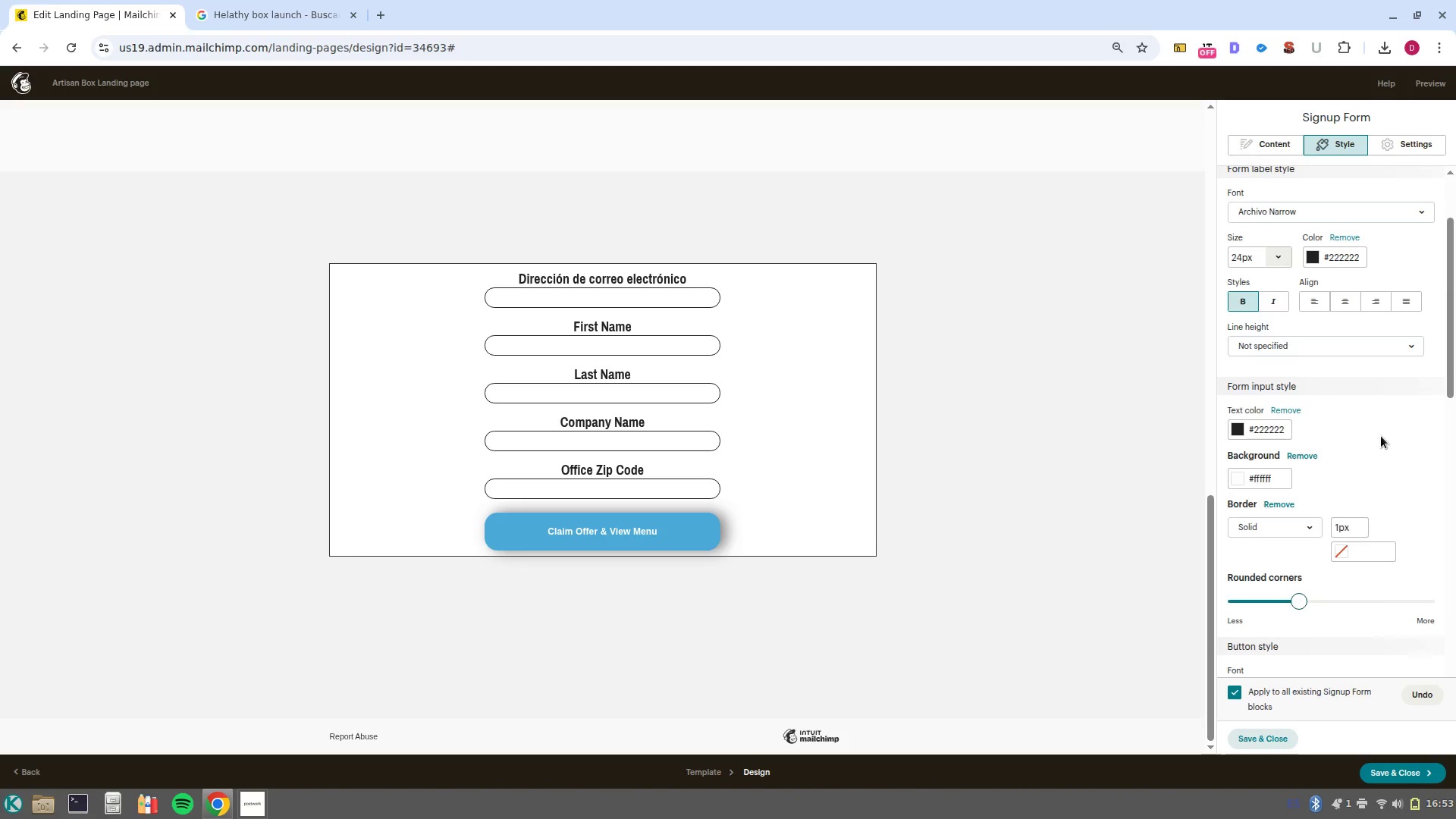 
scroll: coordinate [1381, 436], scroll_direction: up, amount: 3.0
 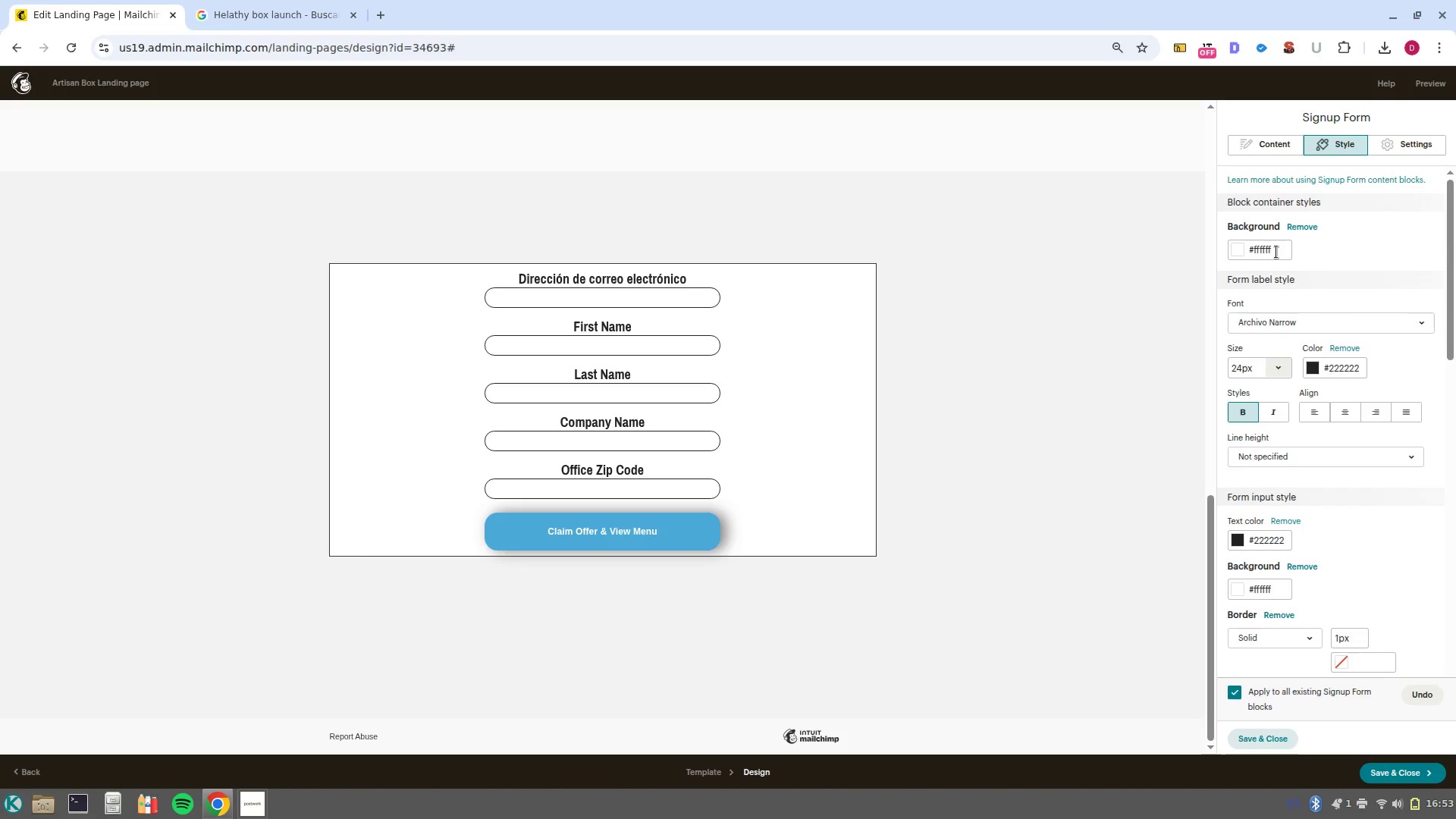 
scroll: coordinate [1031, 473], scroll_direction: down, amount: 2.0
 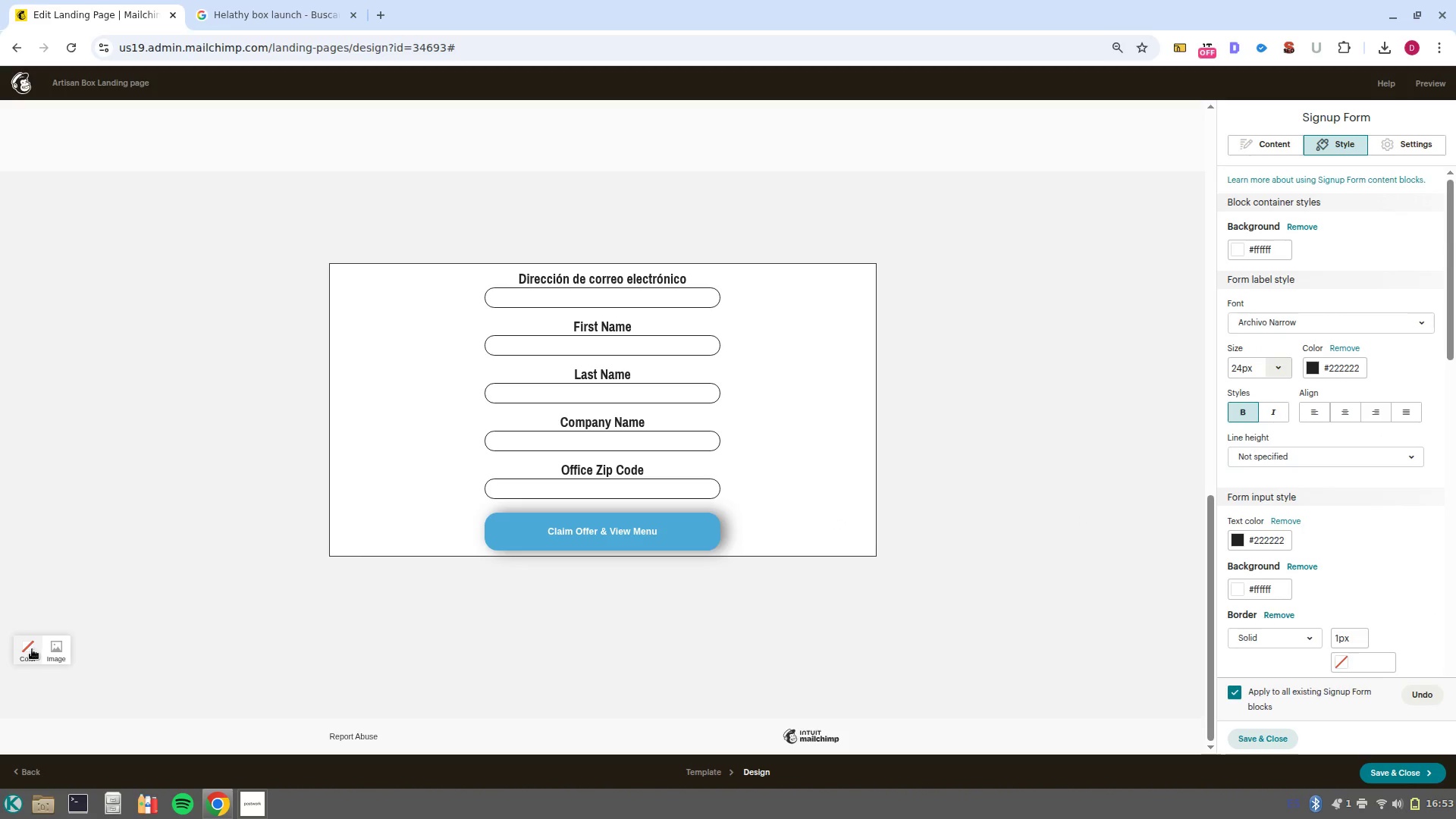 
left_click([32, 649])
 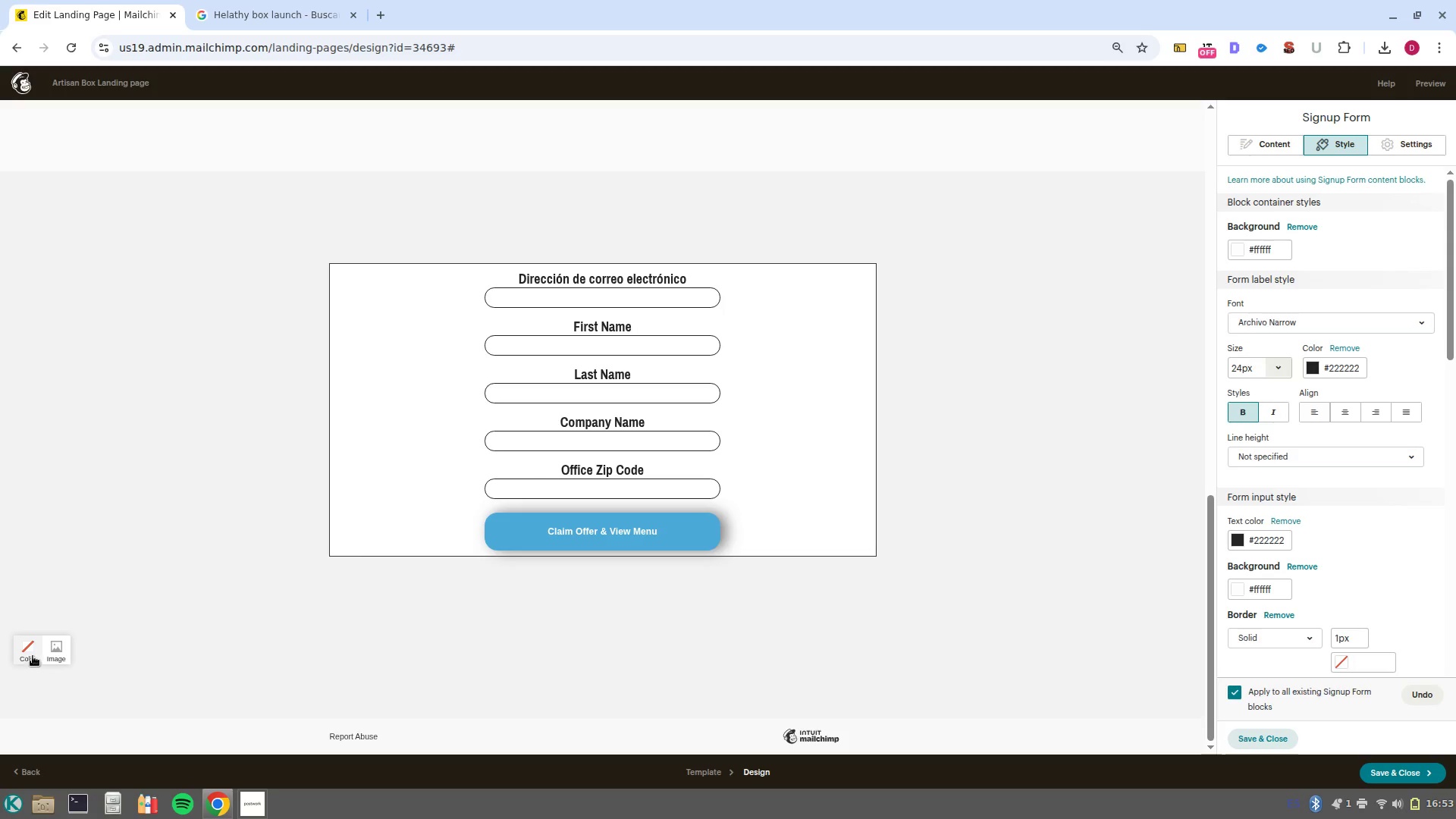 
left_click([33, 648])
 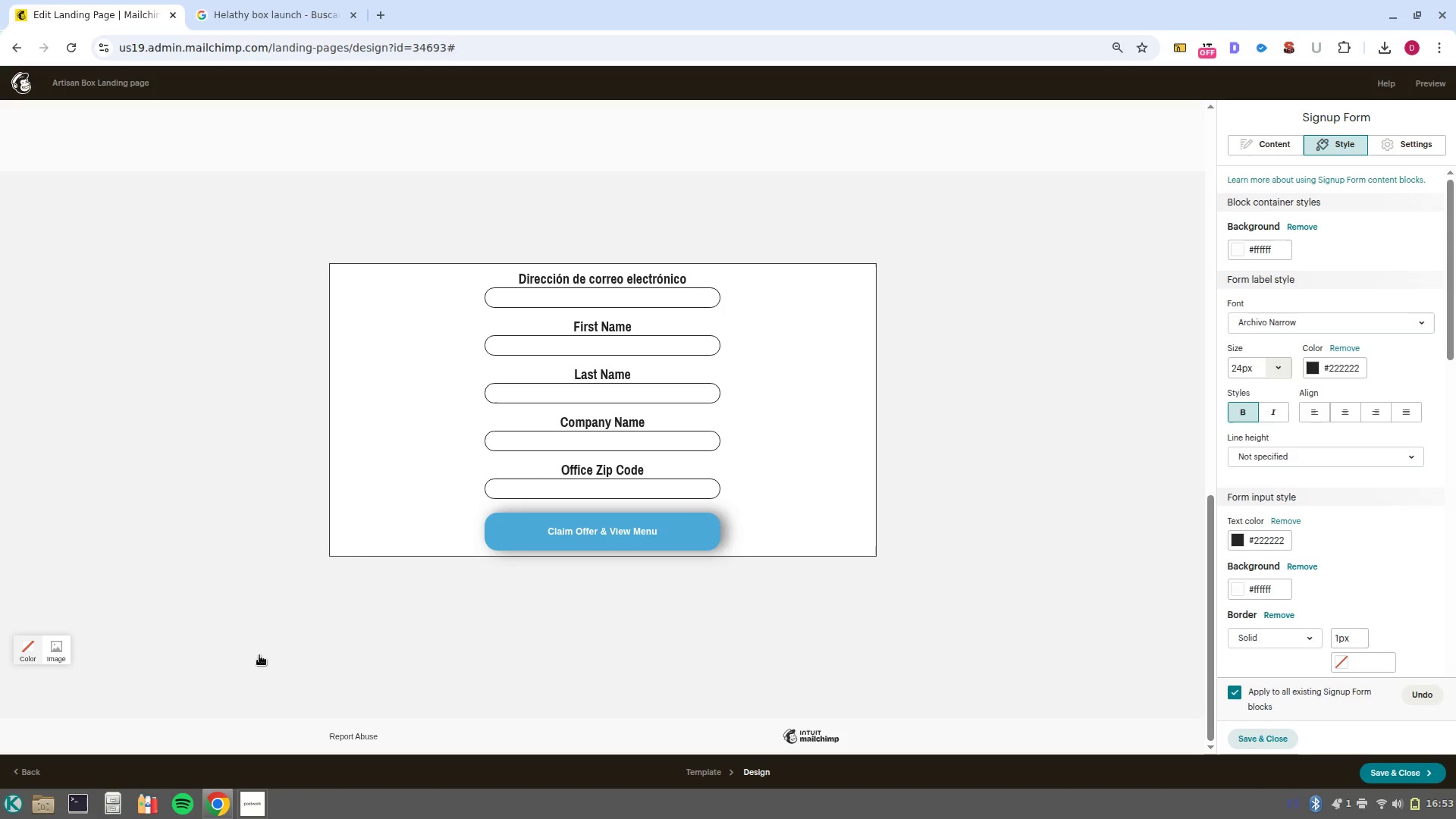 
left_click([259, 655])
 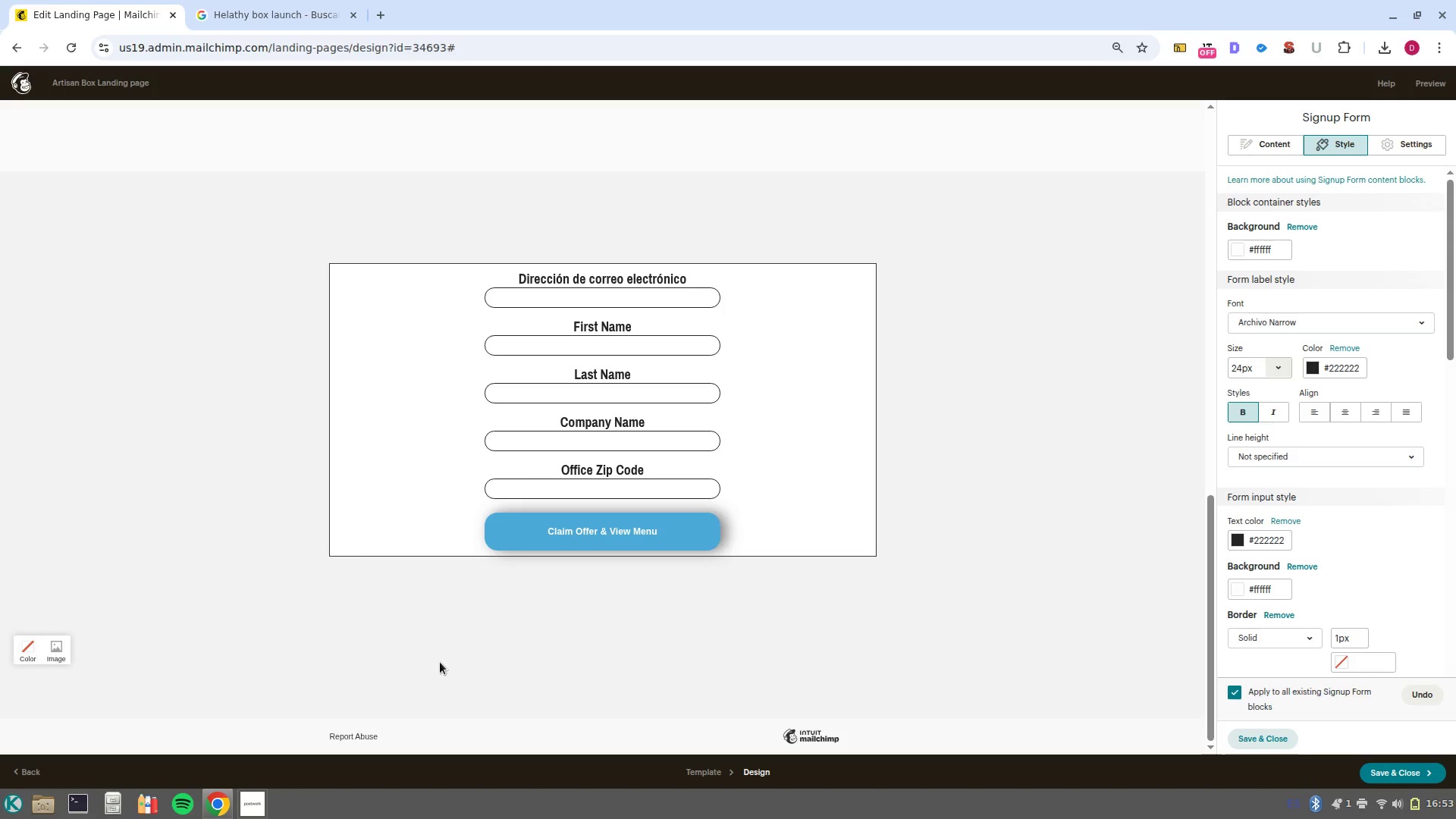 
left_click([440, 662])
 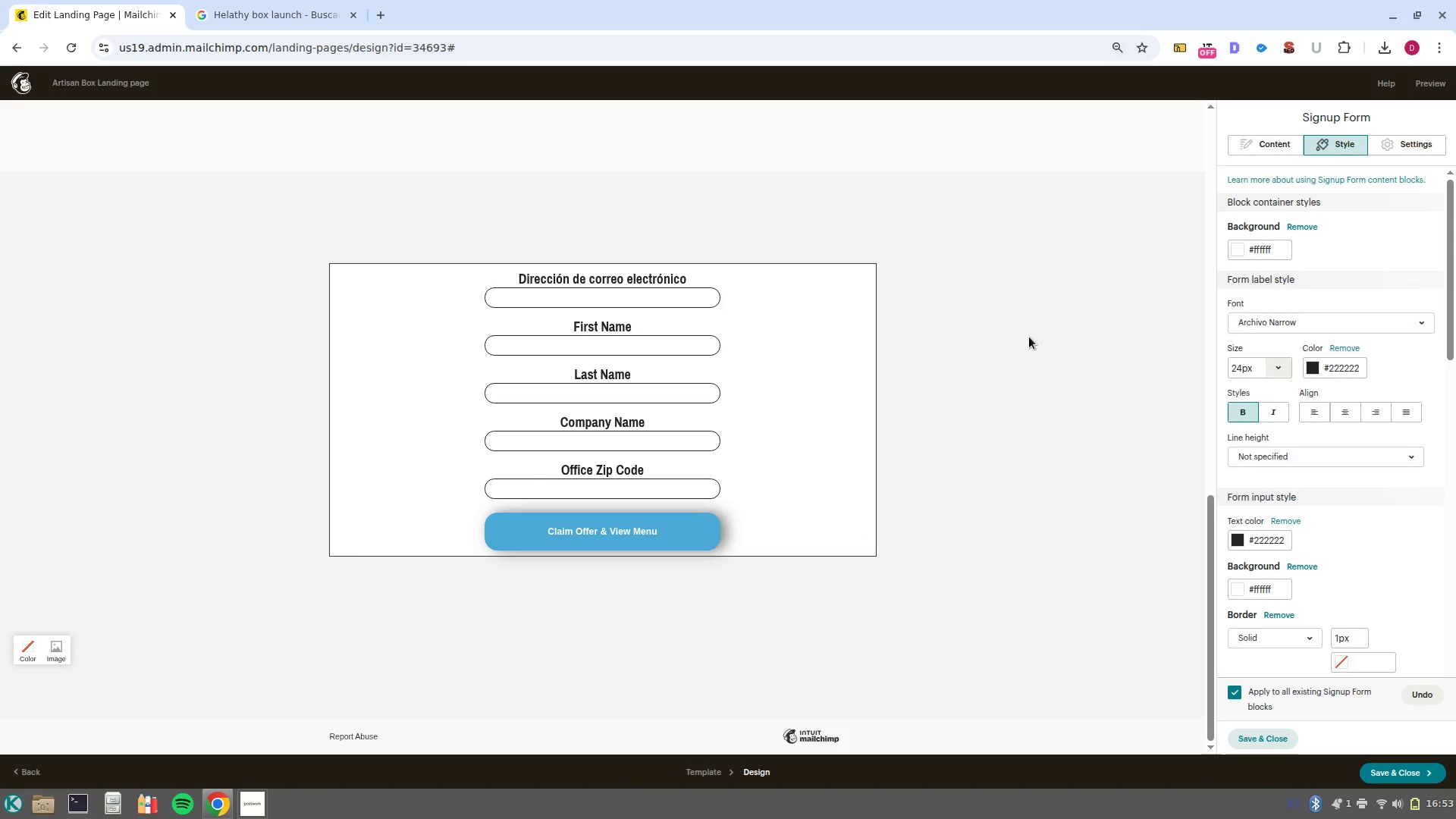 
left_click([1029, 337])
 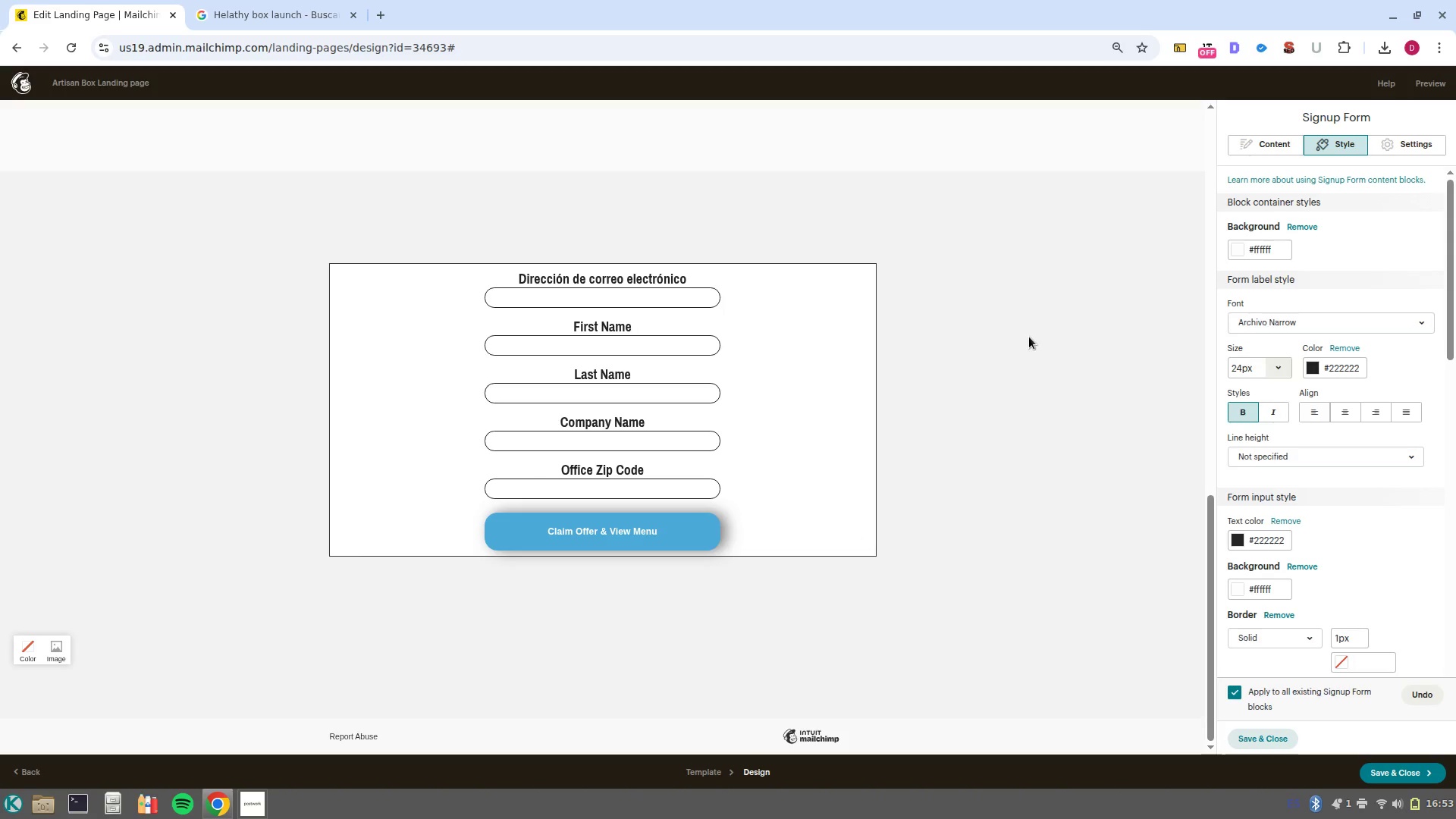 
left_click([1029, 335])
 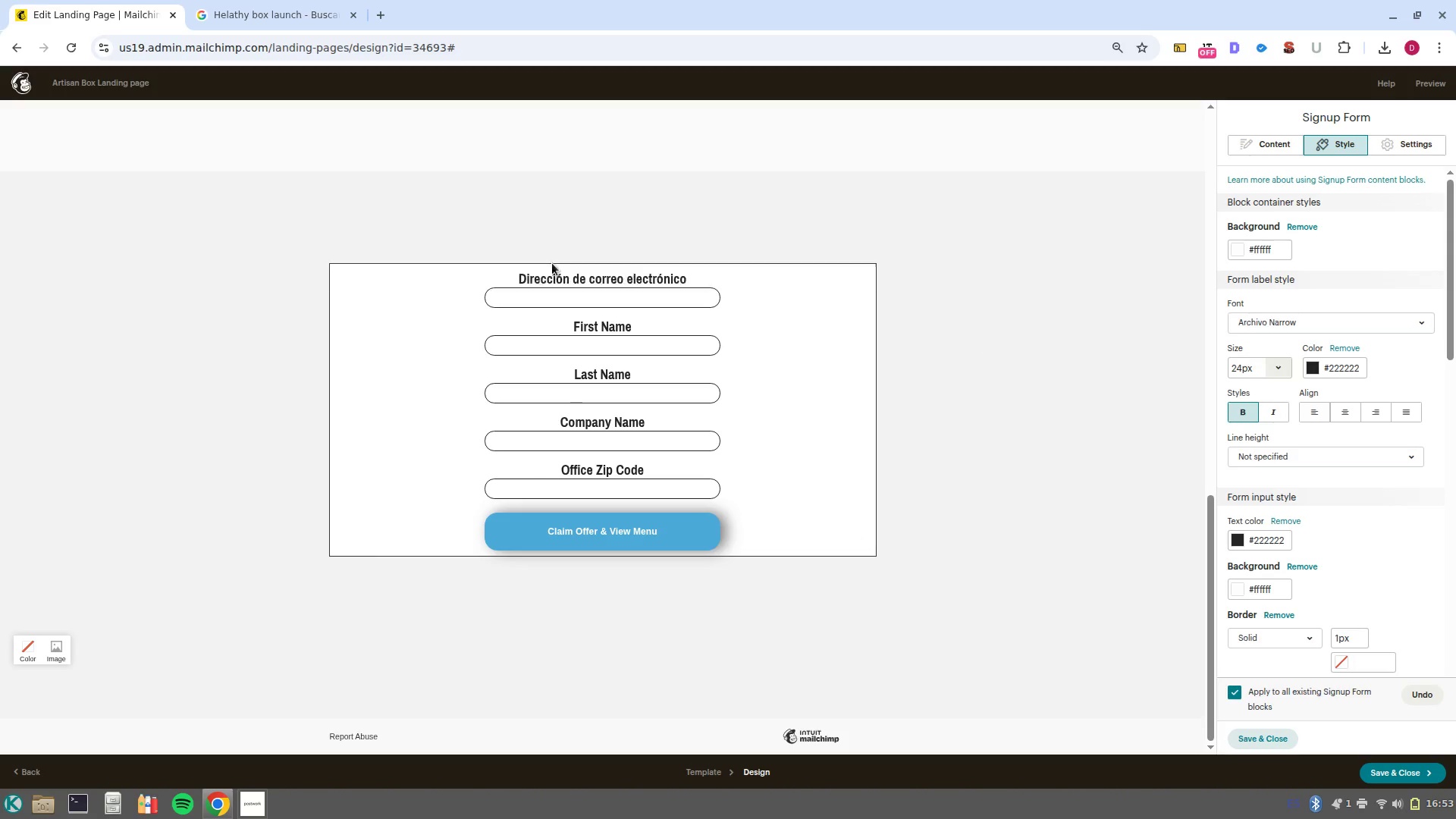 
scroll: coordinate [633, 479], scroll_direction: down, amount: 1.0
 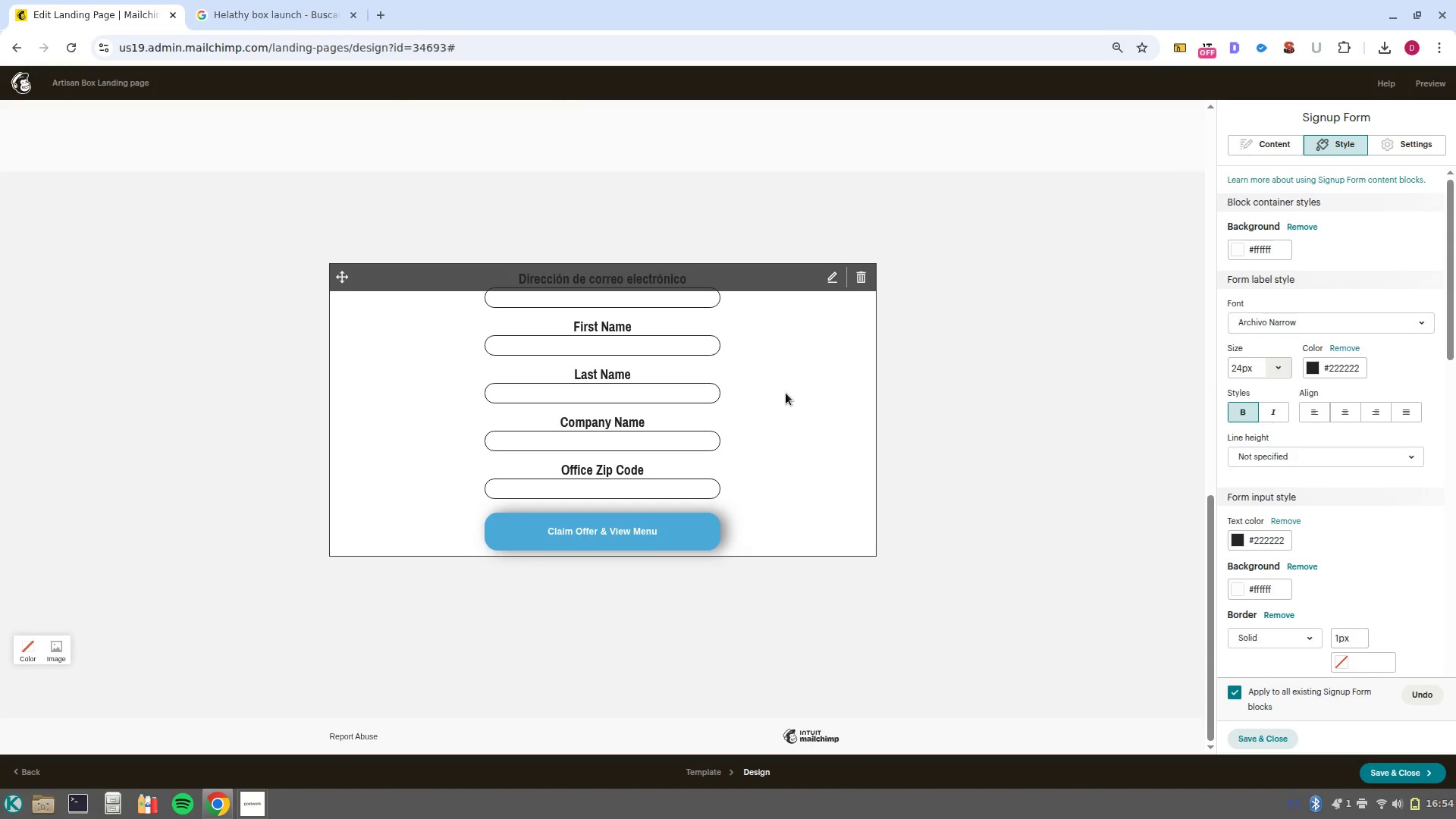 
left_click([864, 281])
 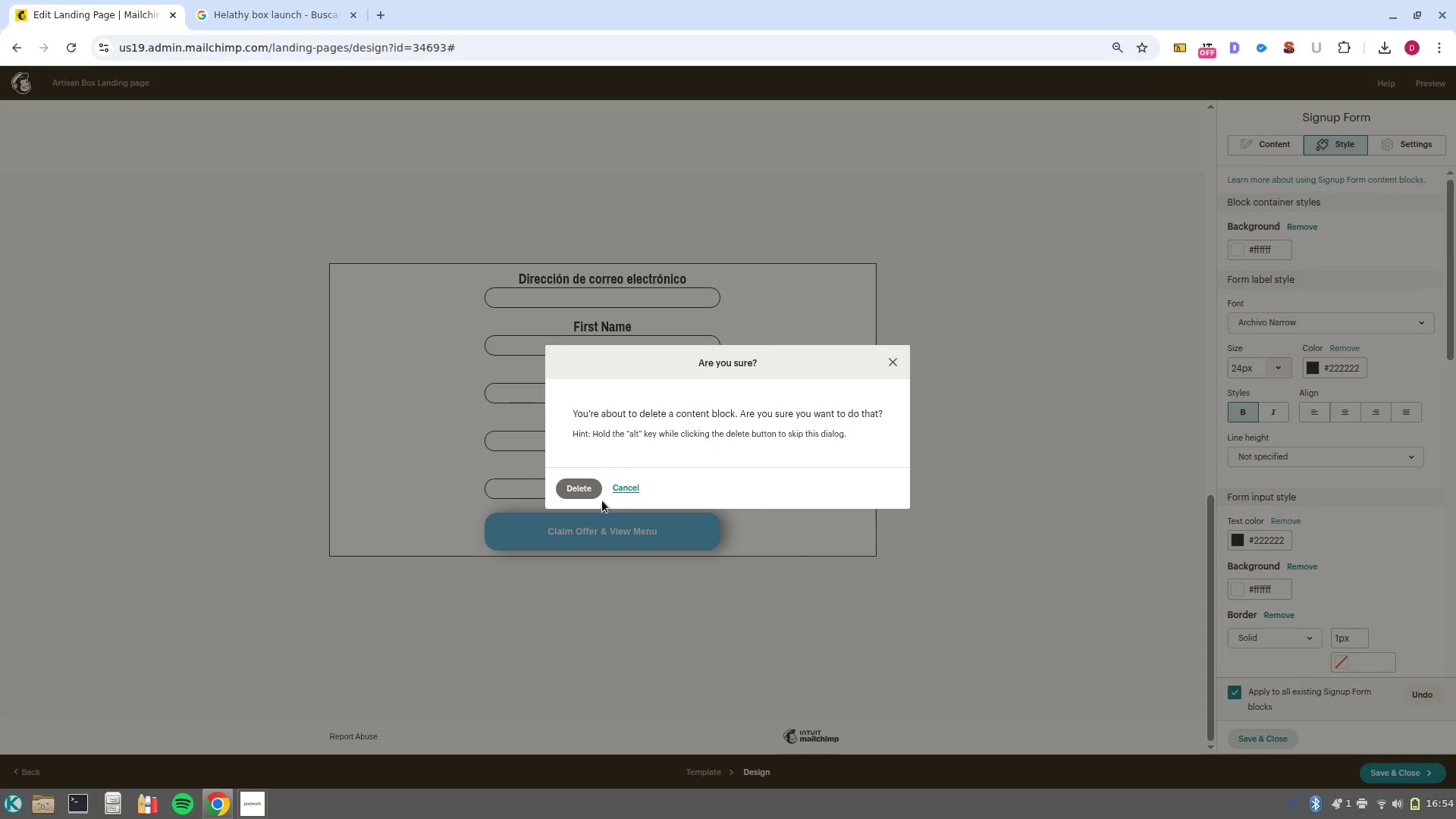 
left_click([592, 485])
 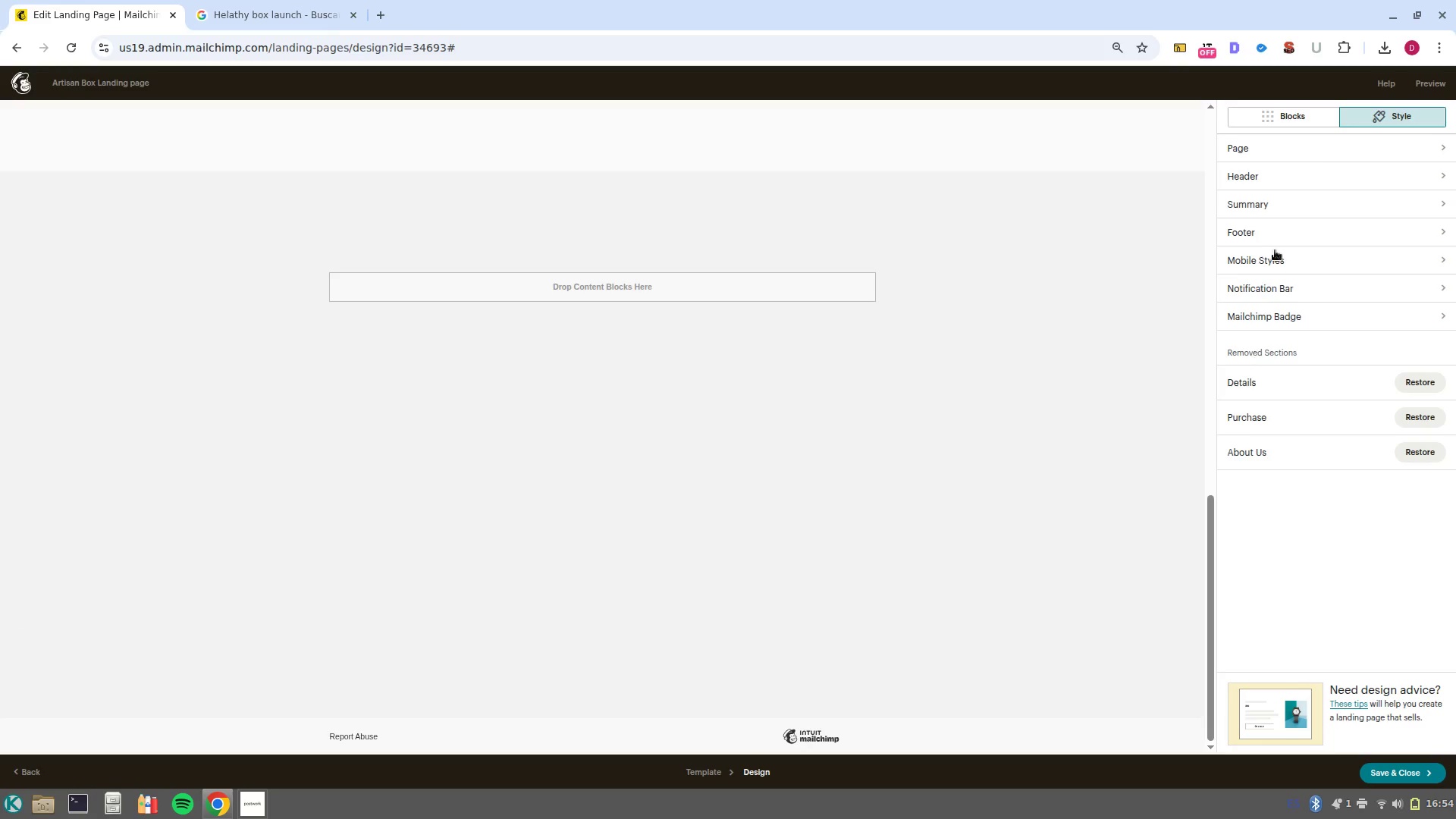 
left_click([1271, 128])
 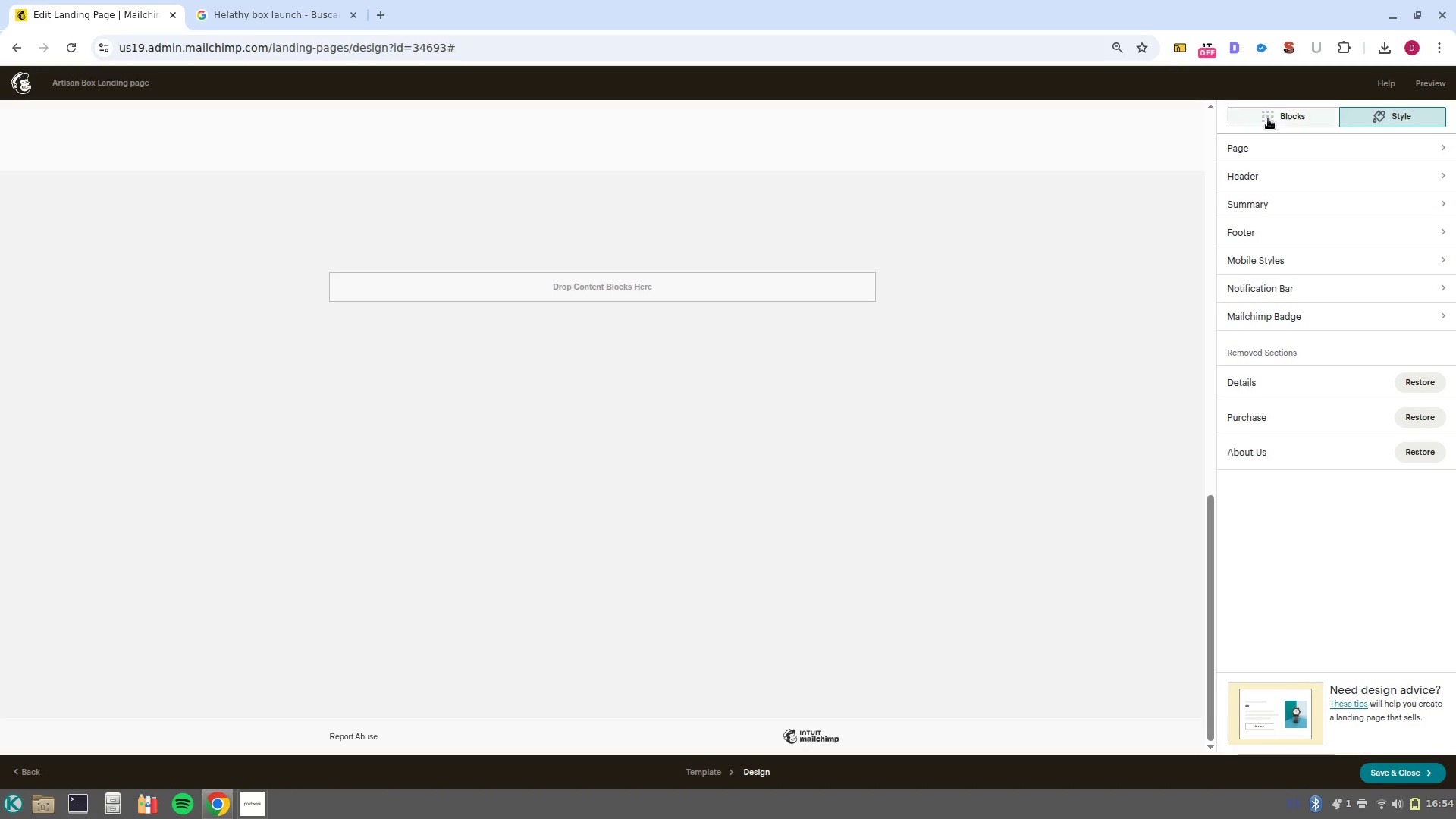 
left_click([1268, 119])
 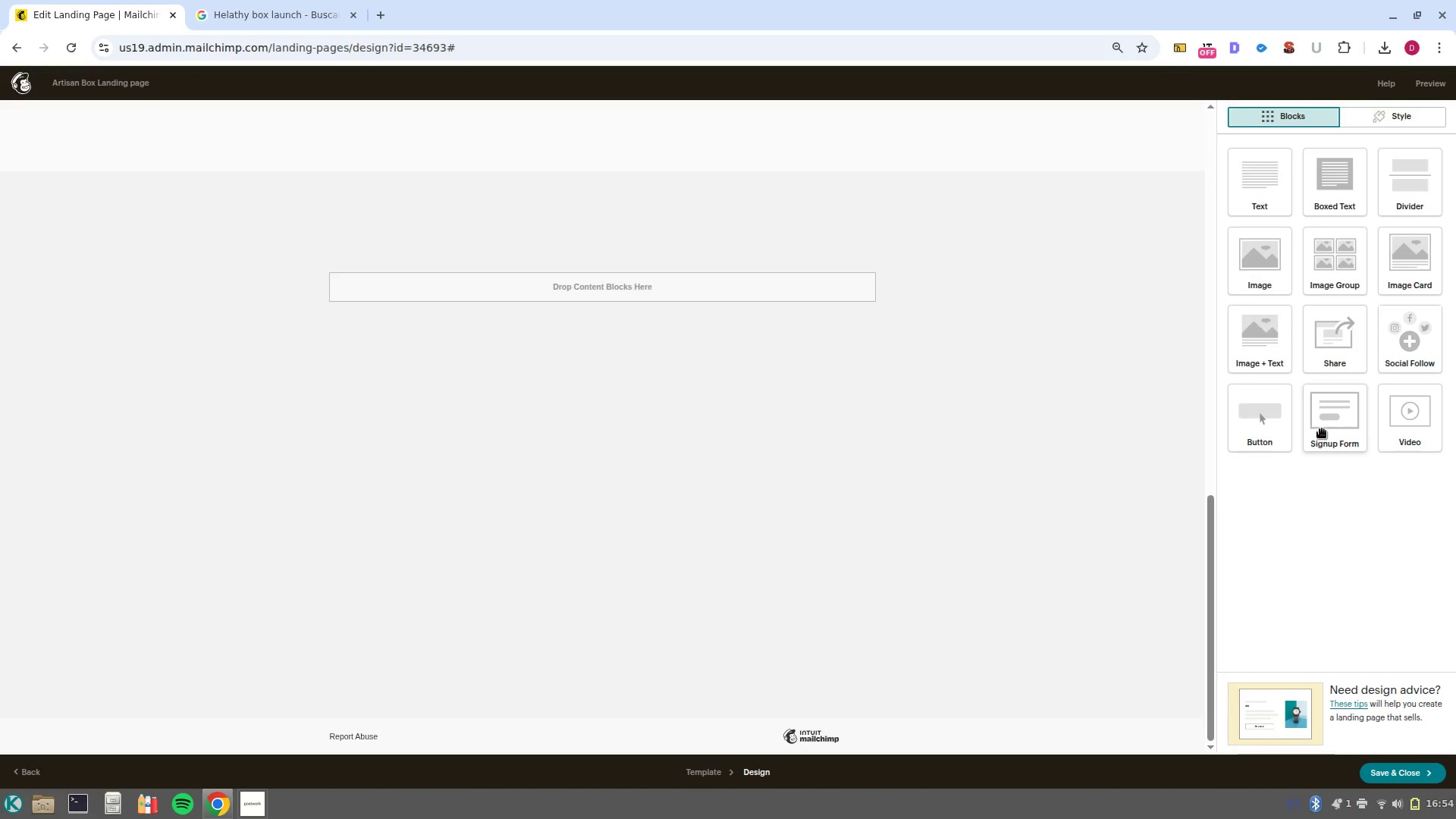 
left_click_drag(start_coordinate=[1325, 425], to_coordinate=[635, 289])
 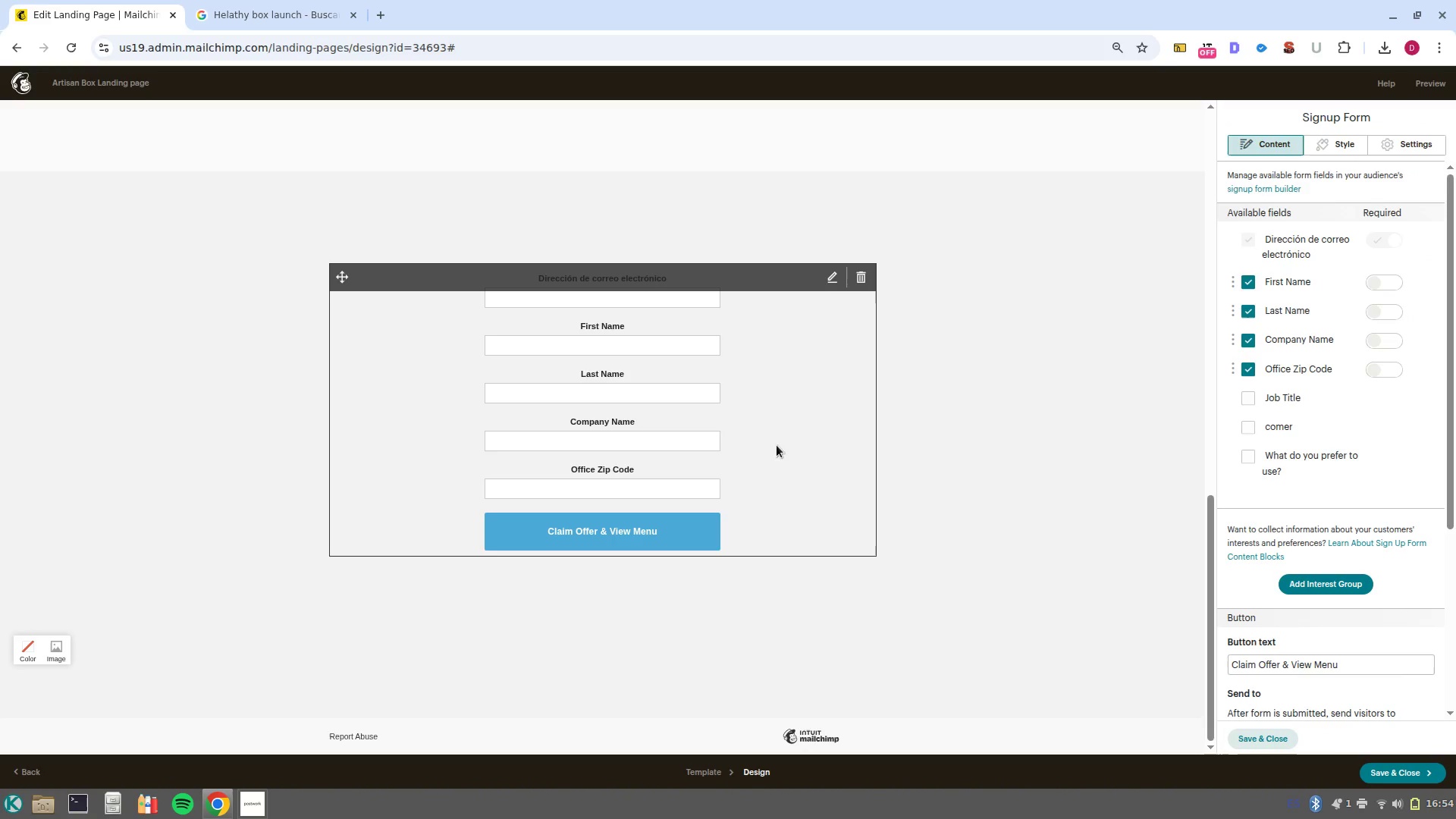 
left_click([819, 457])
 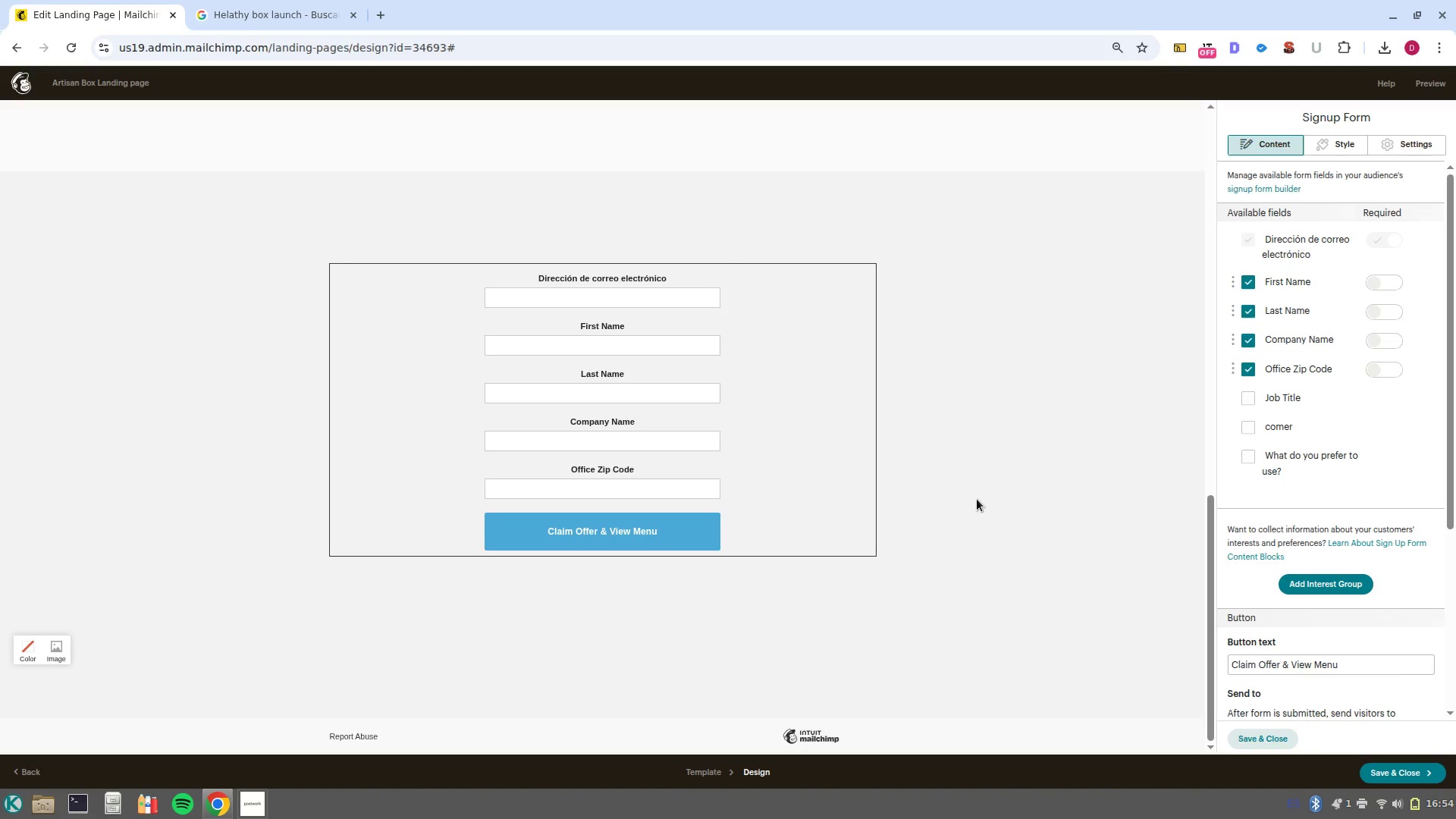 
left_click([1345, 154])
 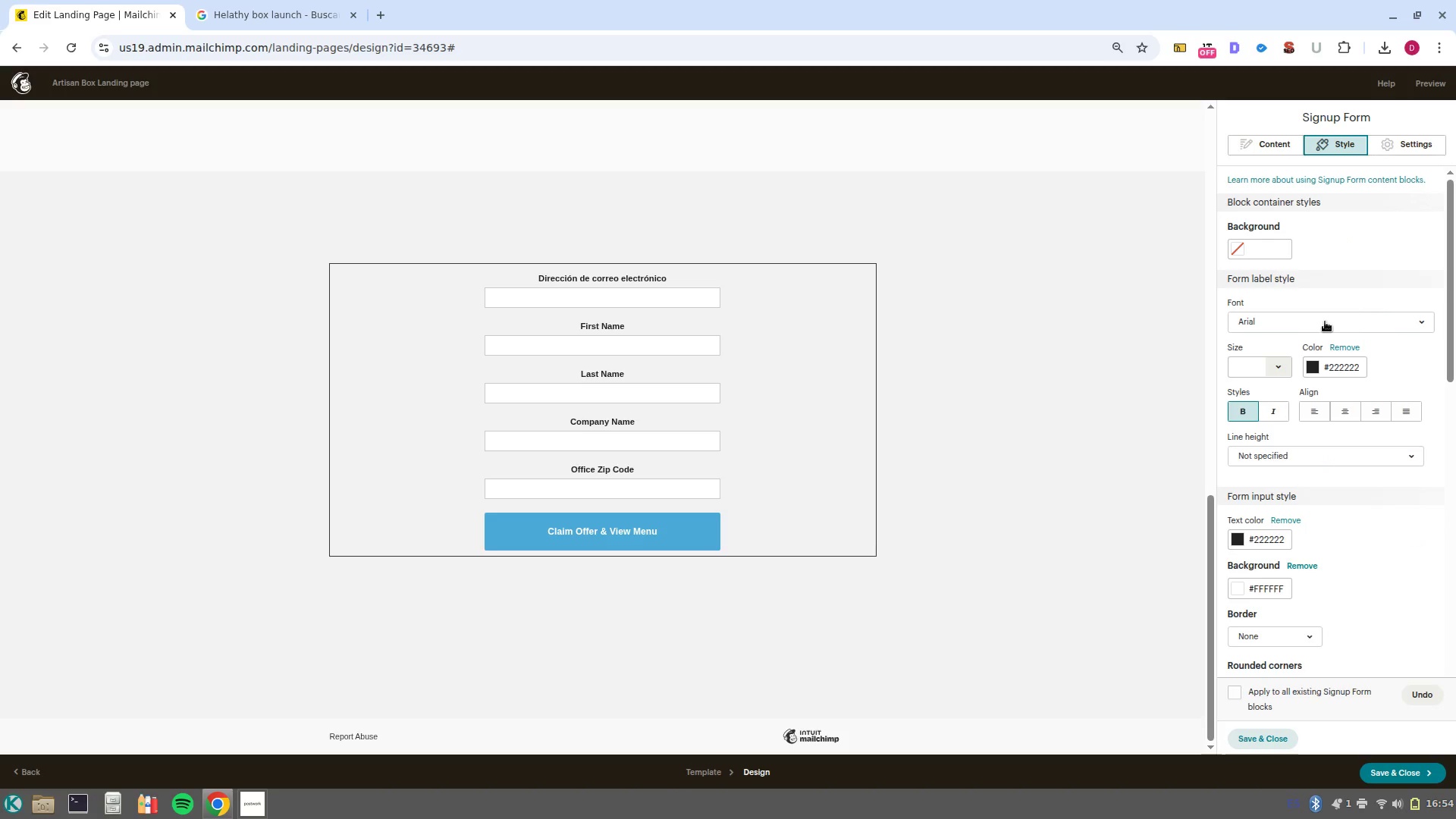 
left_click([1404, 314])
 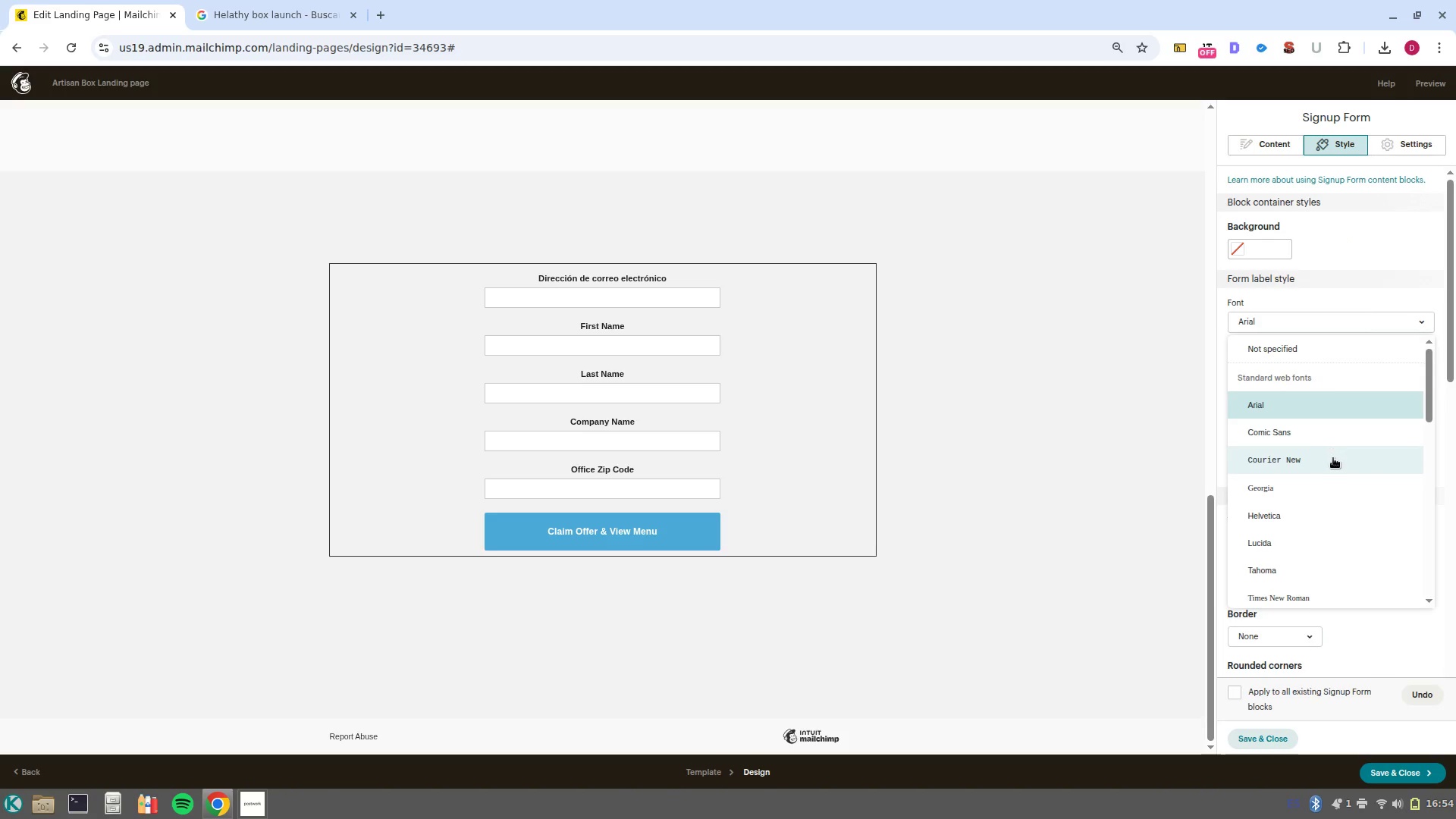 
scroll: coordinate [1332, 497], scroll_direction: down, amount: 1.0
 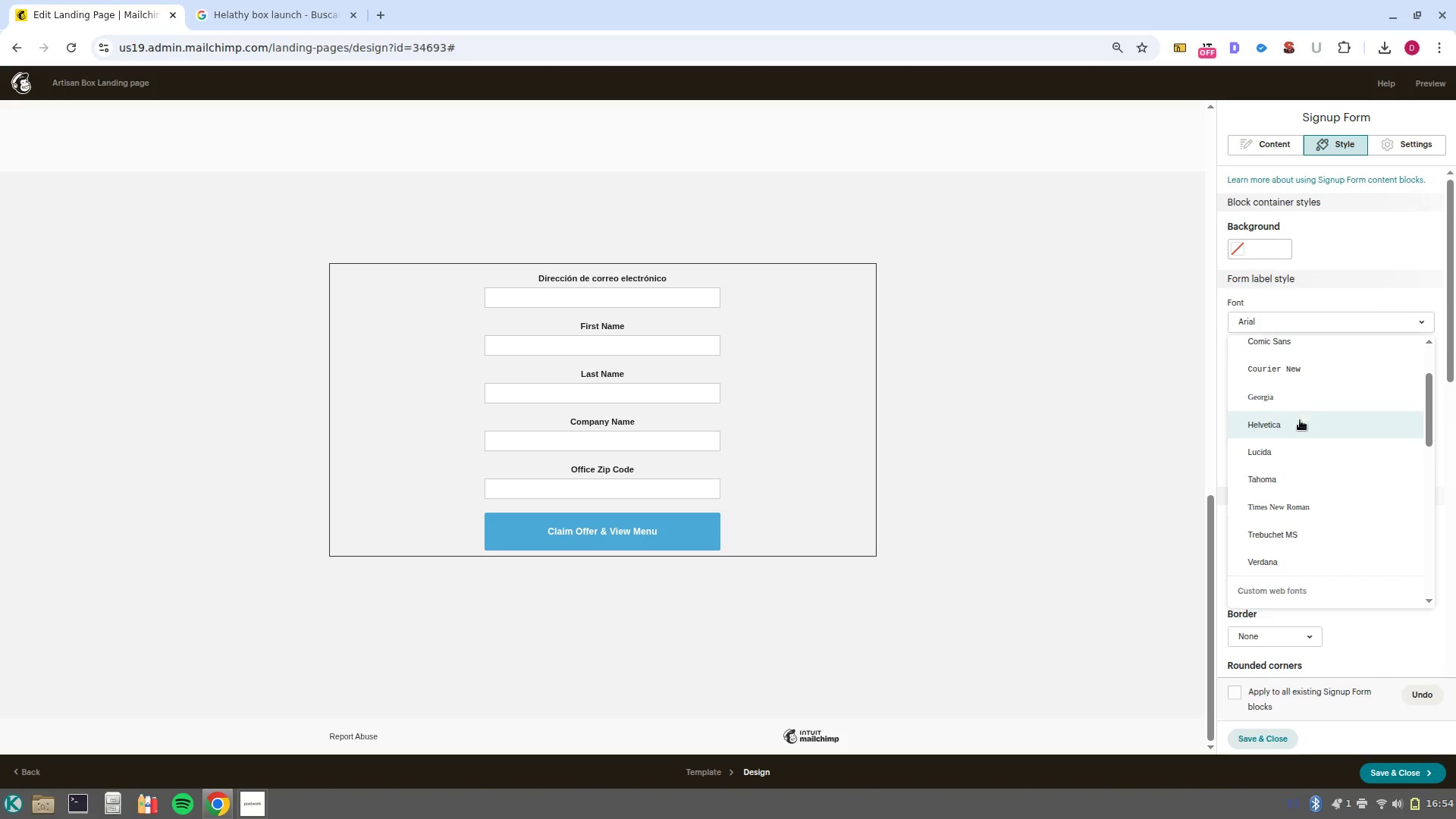 
left_click([1307, 432])
 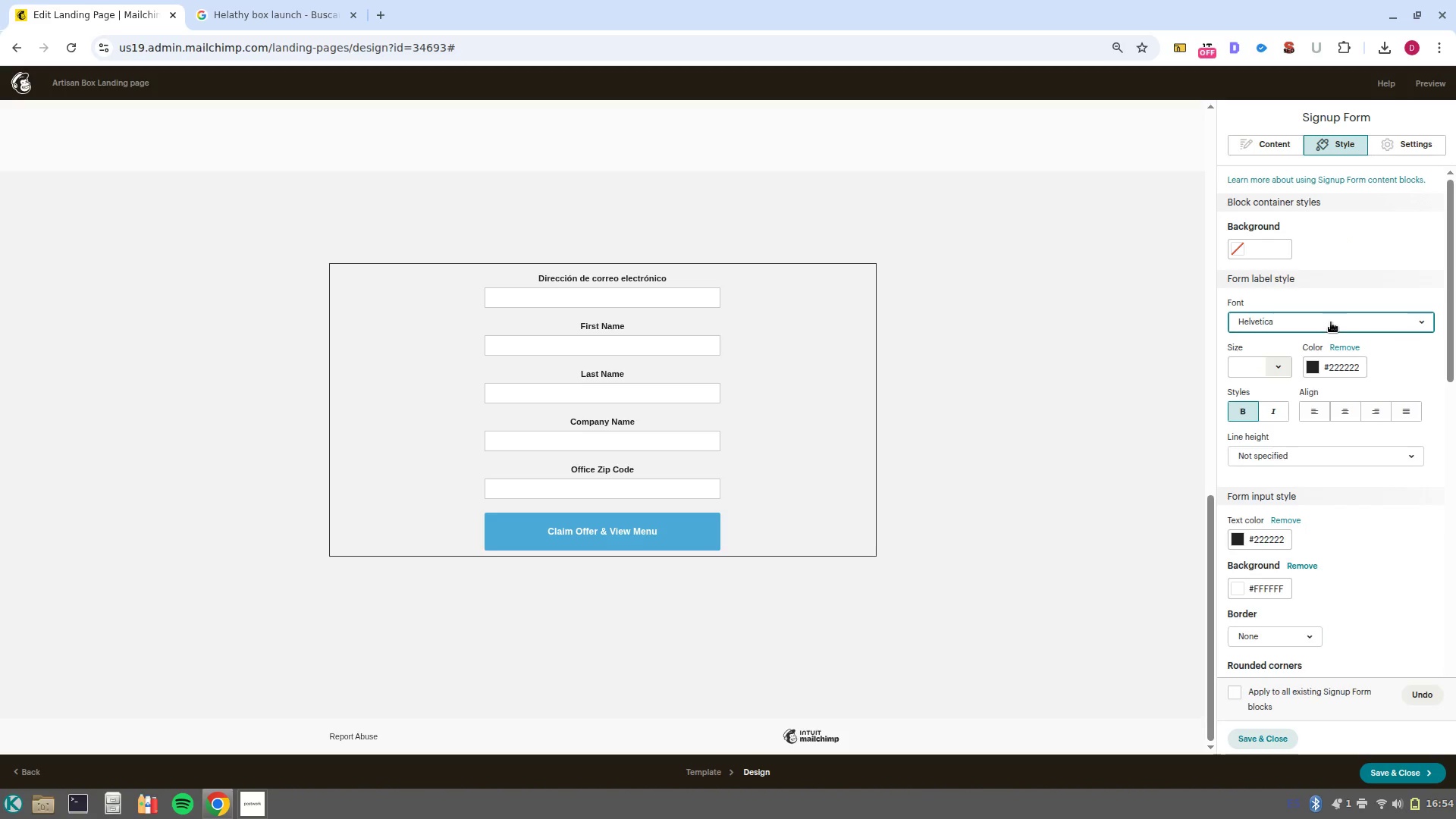 
wait(5.77)
 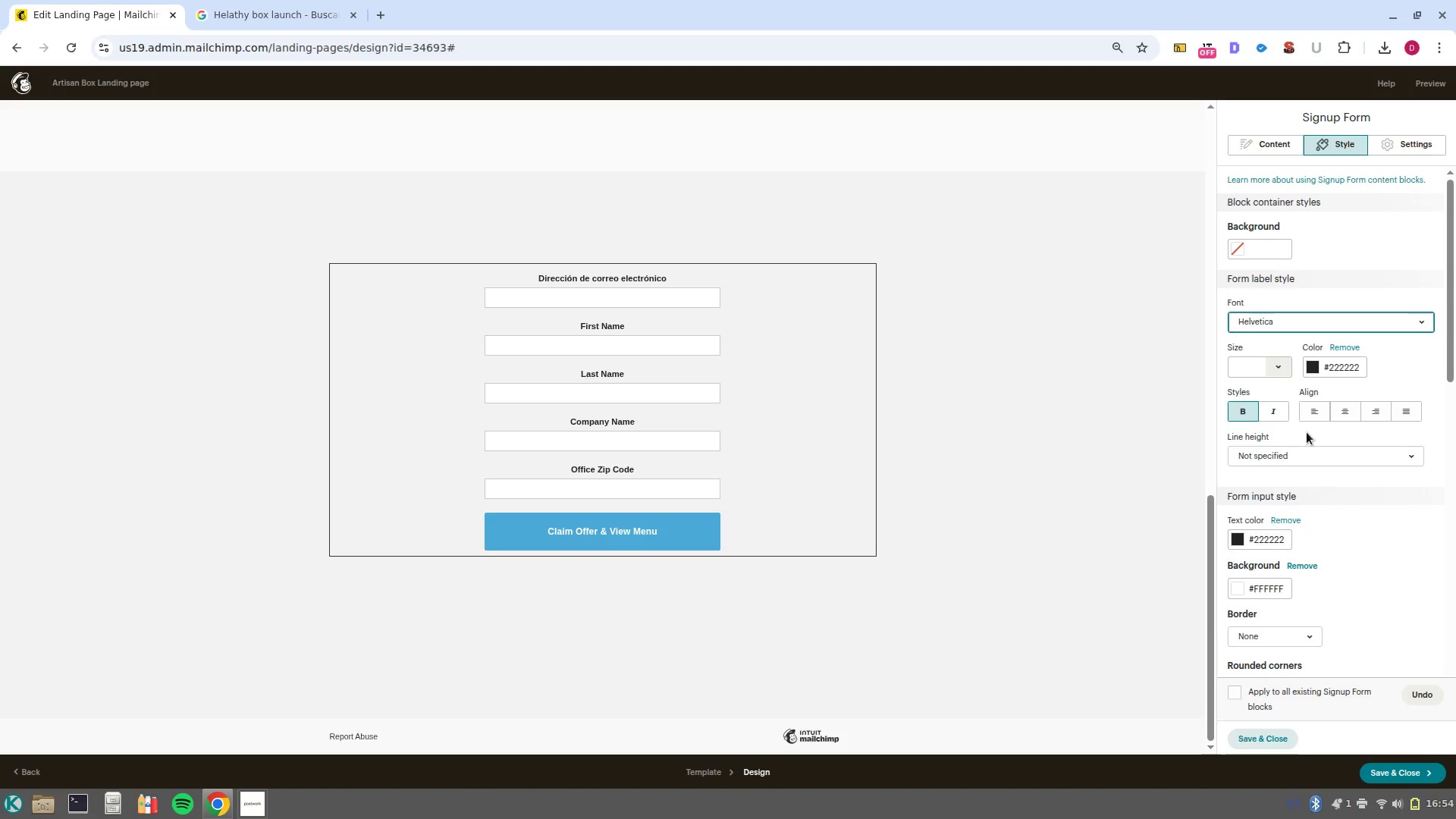 
scroll: coordinate [1354, 452], scroll_direction: down, amount: 3.0
 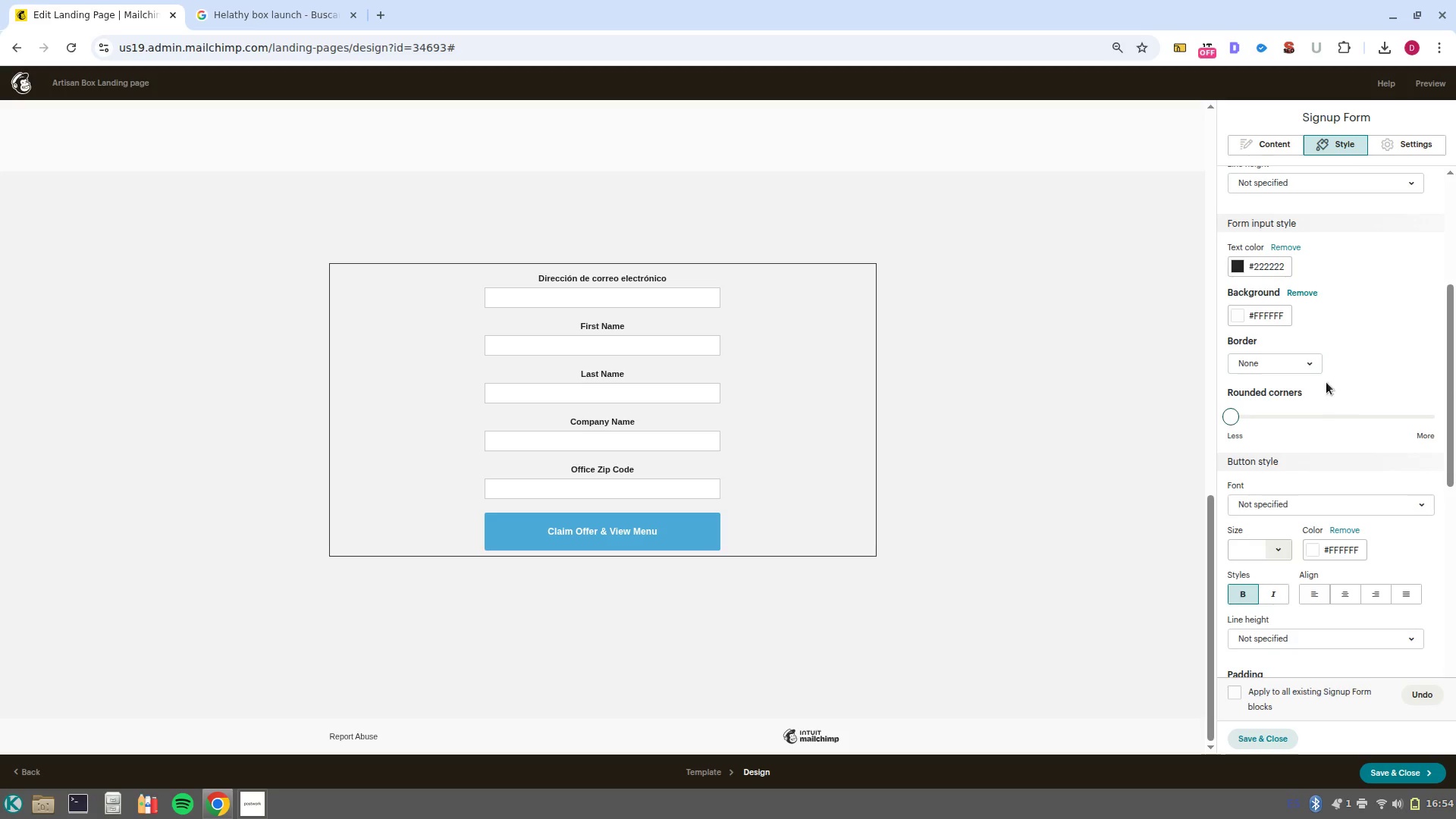 
left_click([1305, 370])
 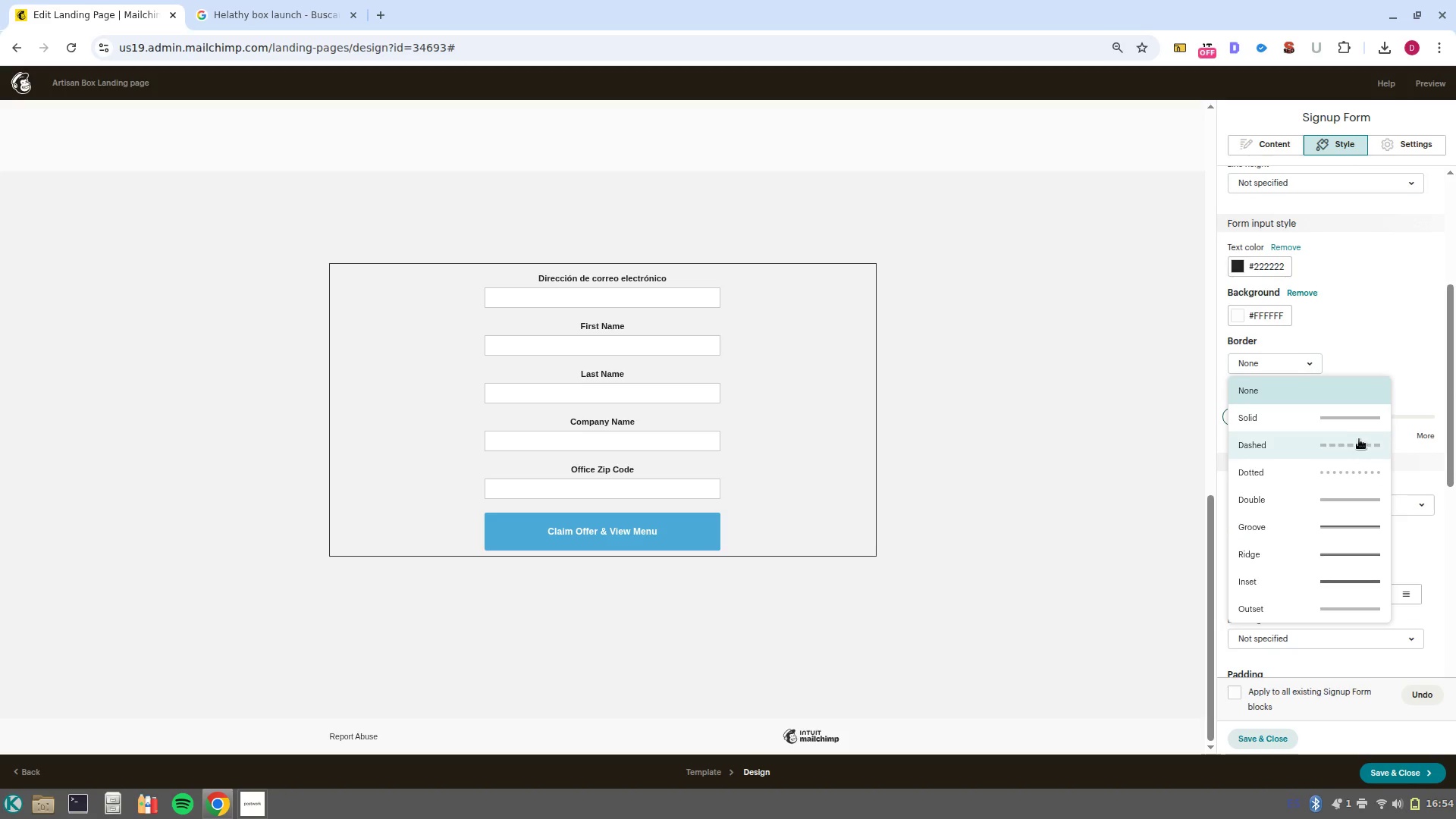 
left_click([1353, 424])
 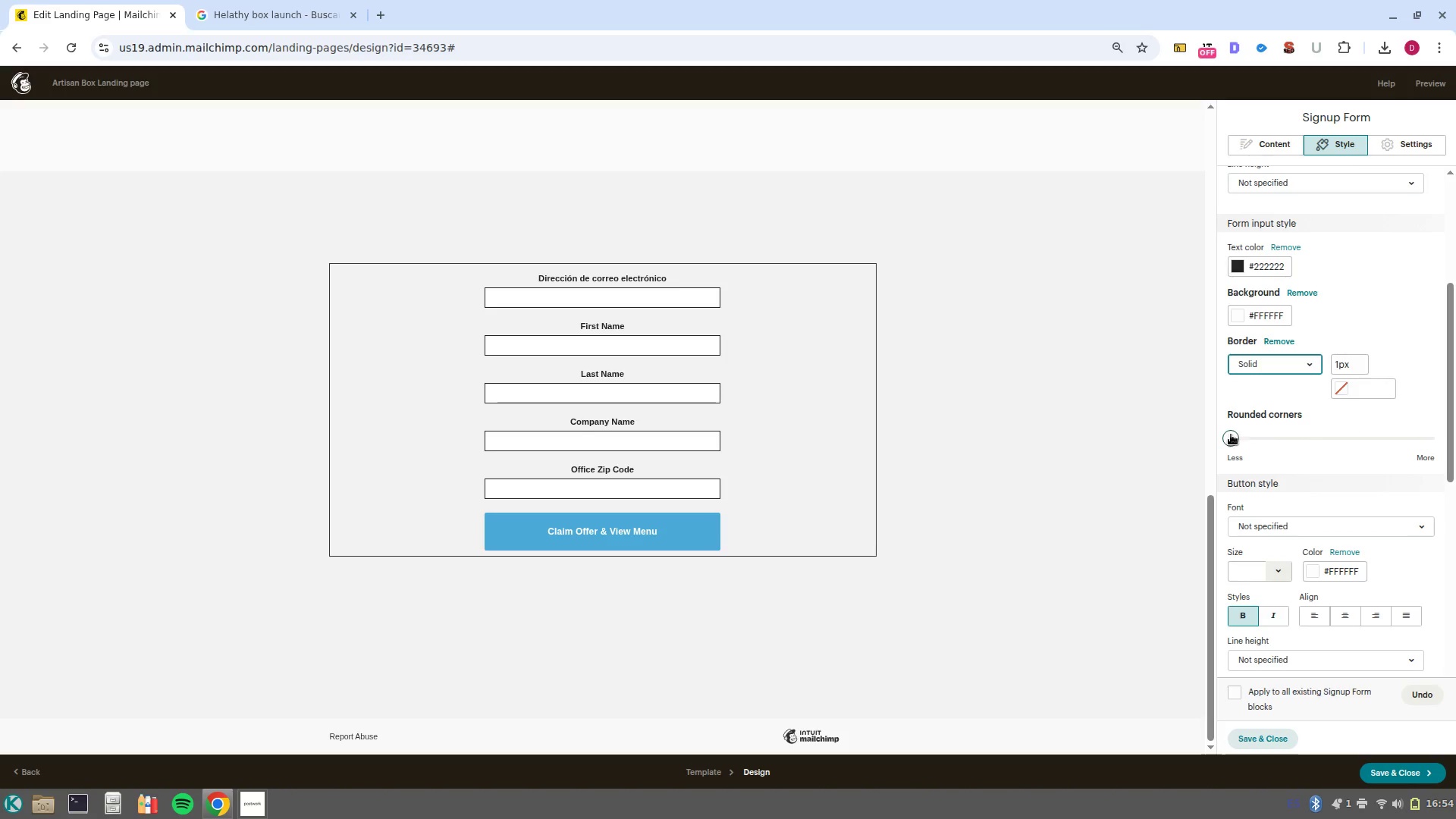 
left_click_drag(start_coordinate=[1238, 438], to_coordinate=[1283, 438])
 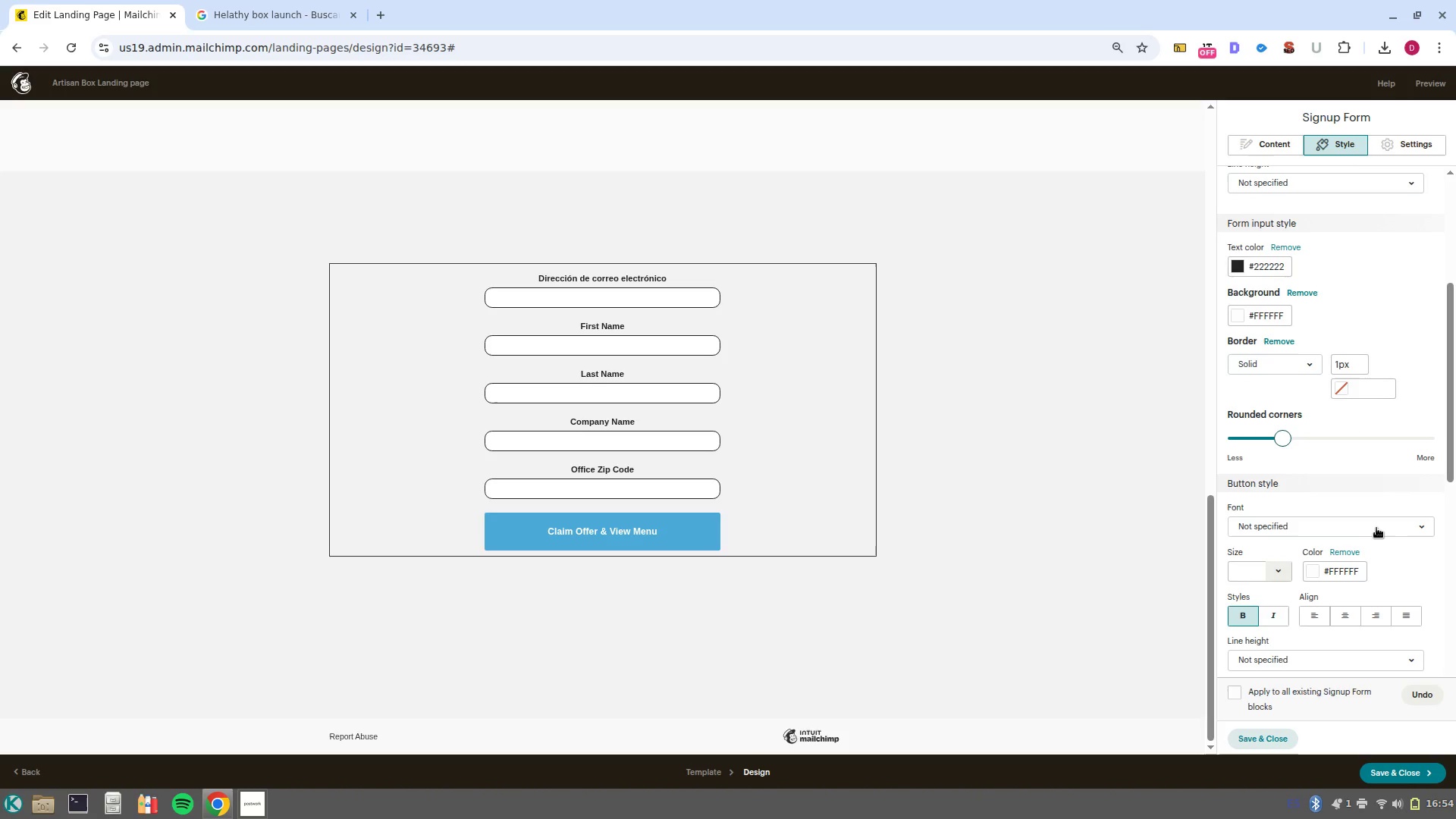 
left_click([1376, 528])
 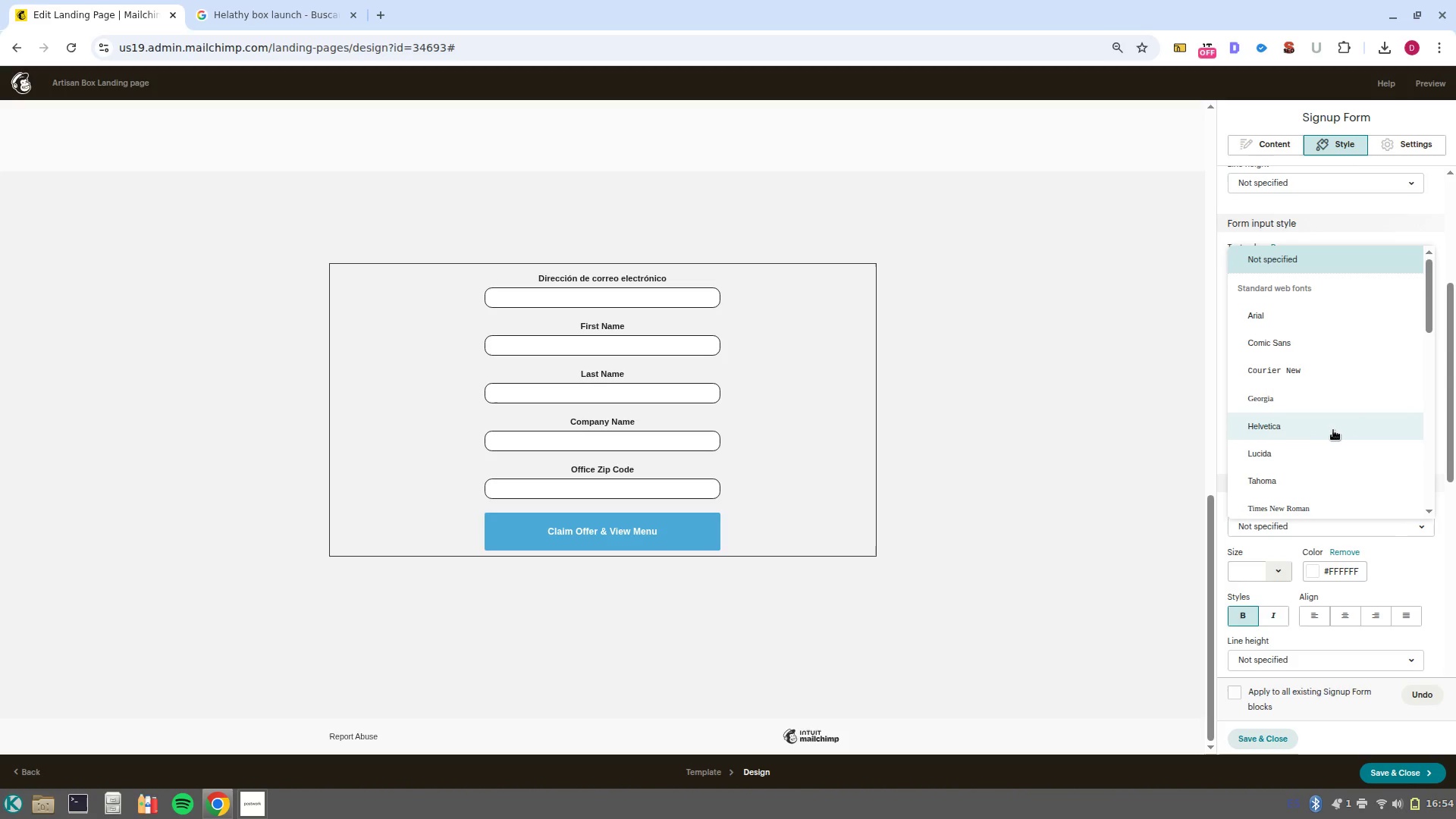 
left_click([1333, 430])
 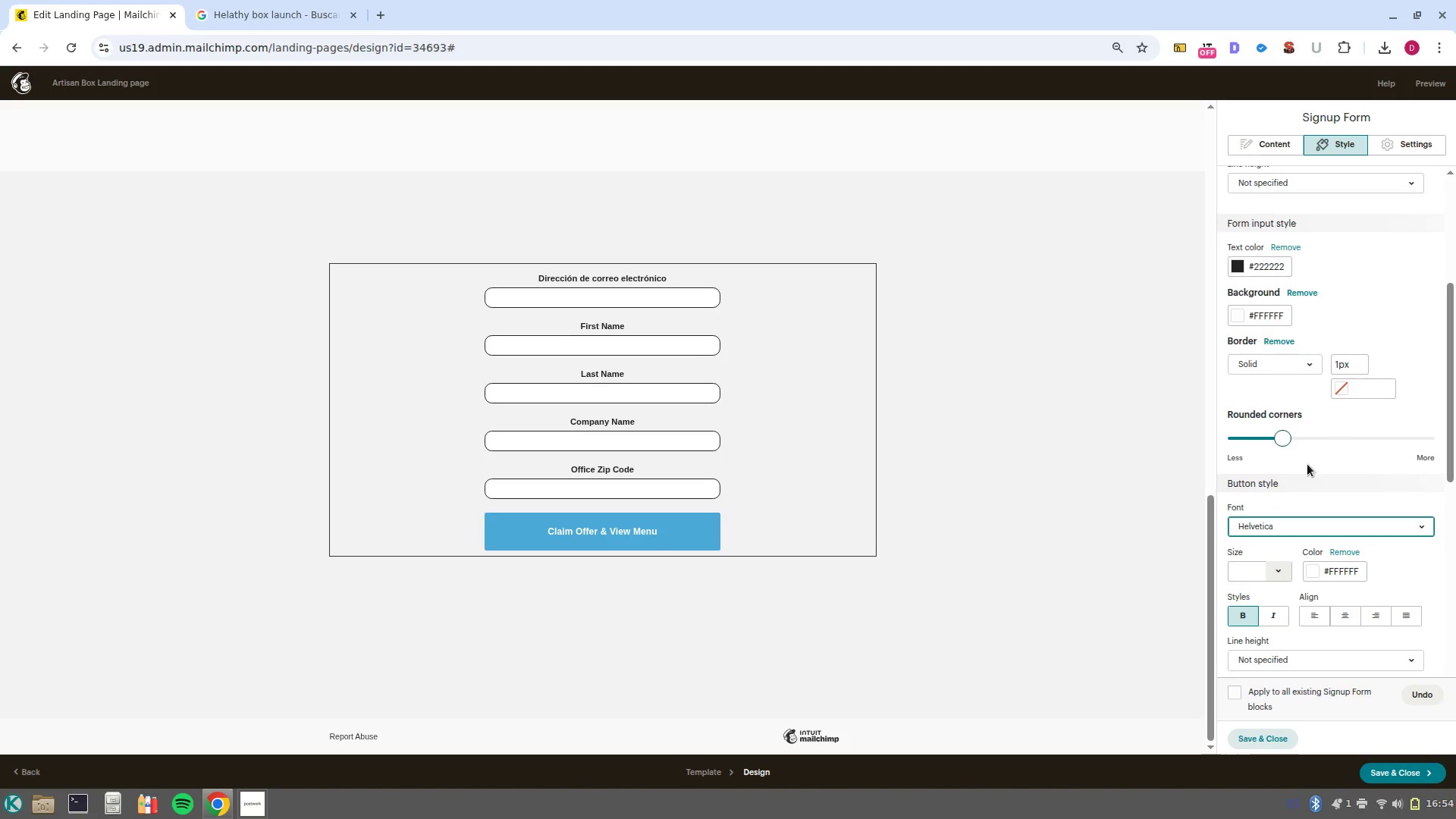 
scroll: coordinate [1307, 536], scroll_direction: down, amount: 3.0
 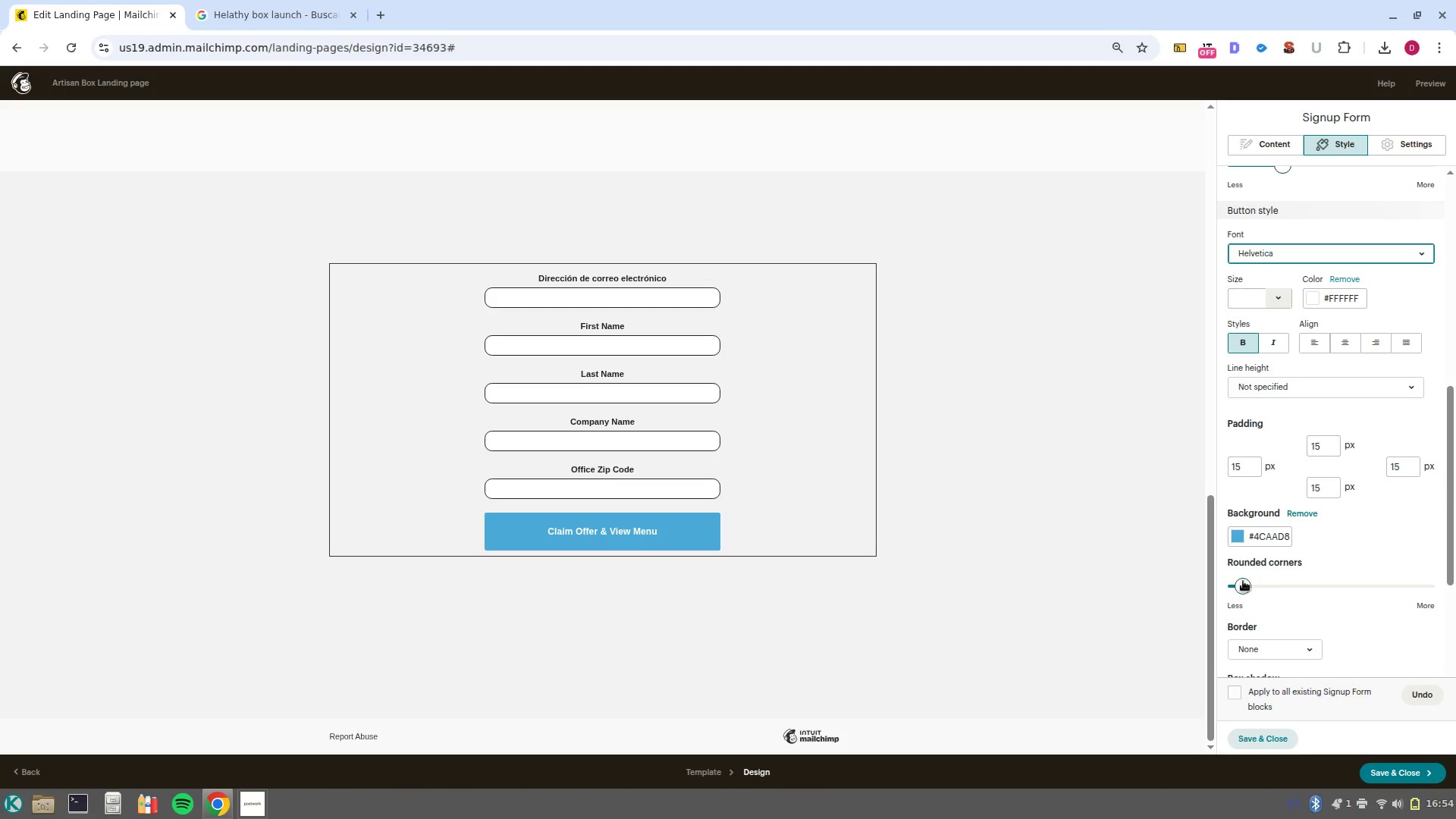 
left_click_drag(start_coordinate=[1243, 581], to_coordinate=[1296, 578])
 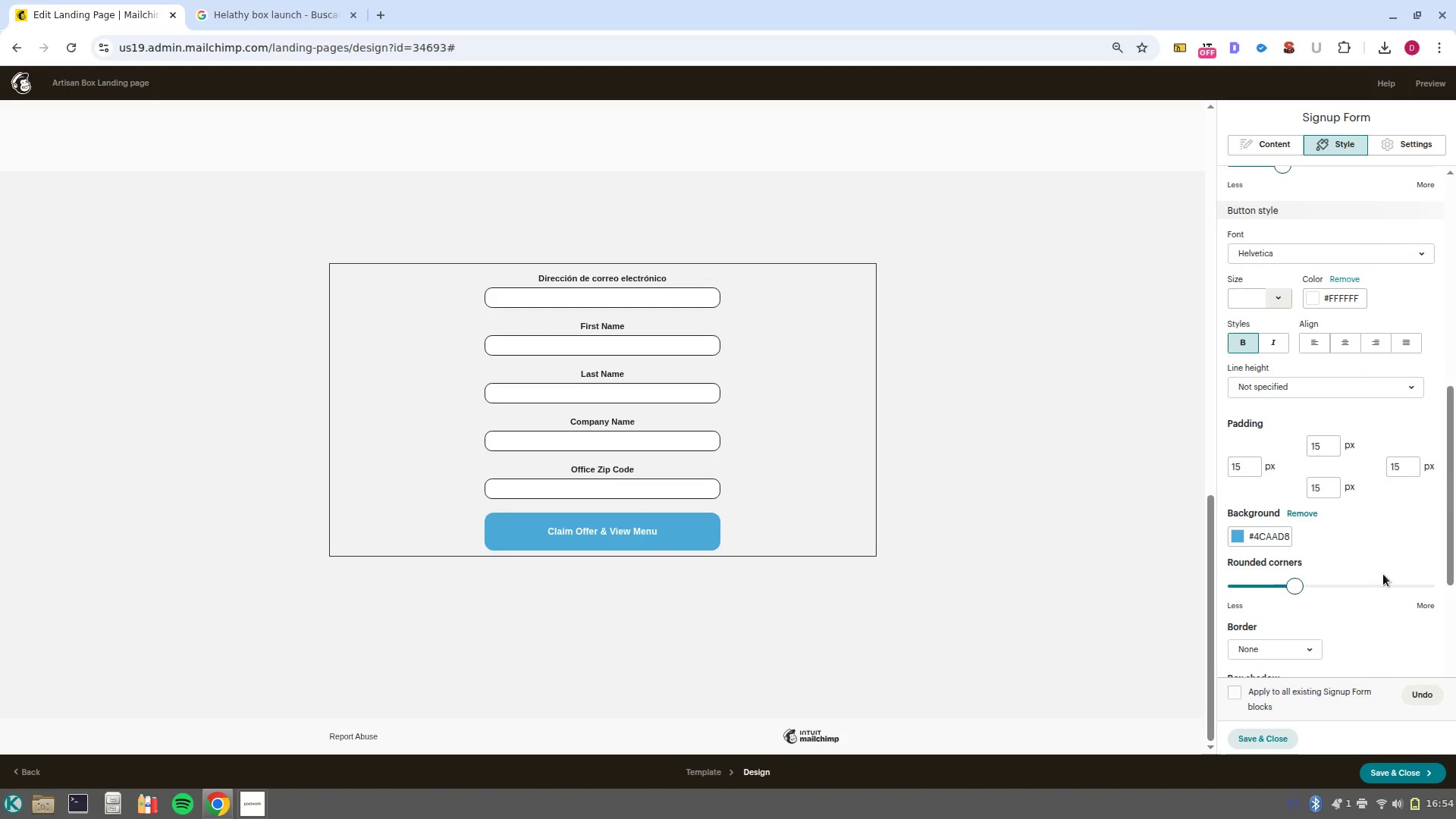 
scroll: coordinate [1384, 574], scroll_direction: down, amount: 4.0
 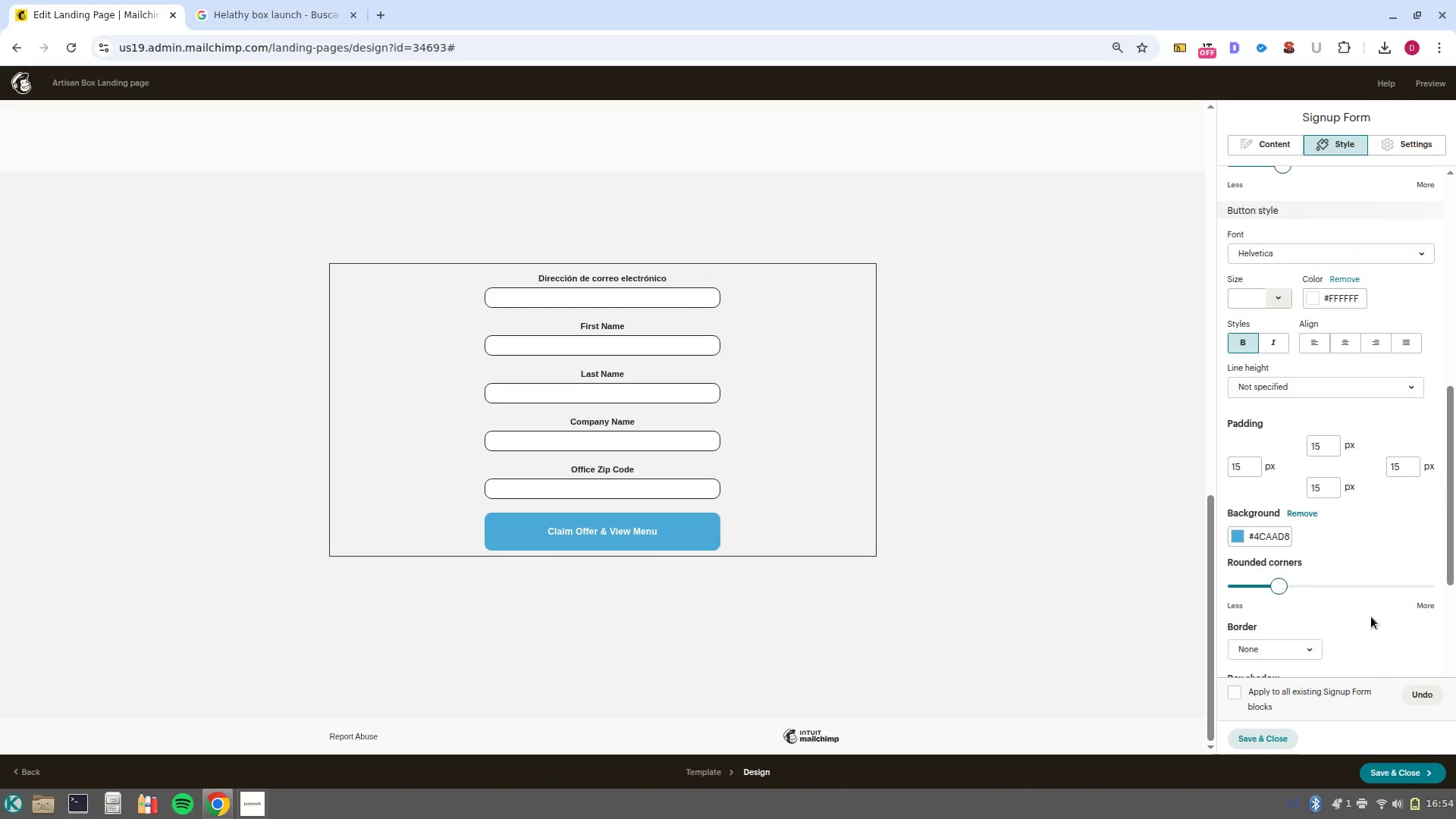 
left_click([1371, 617])
 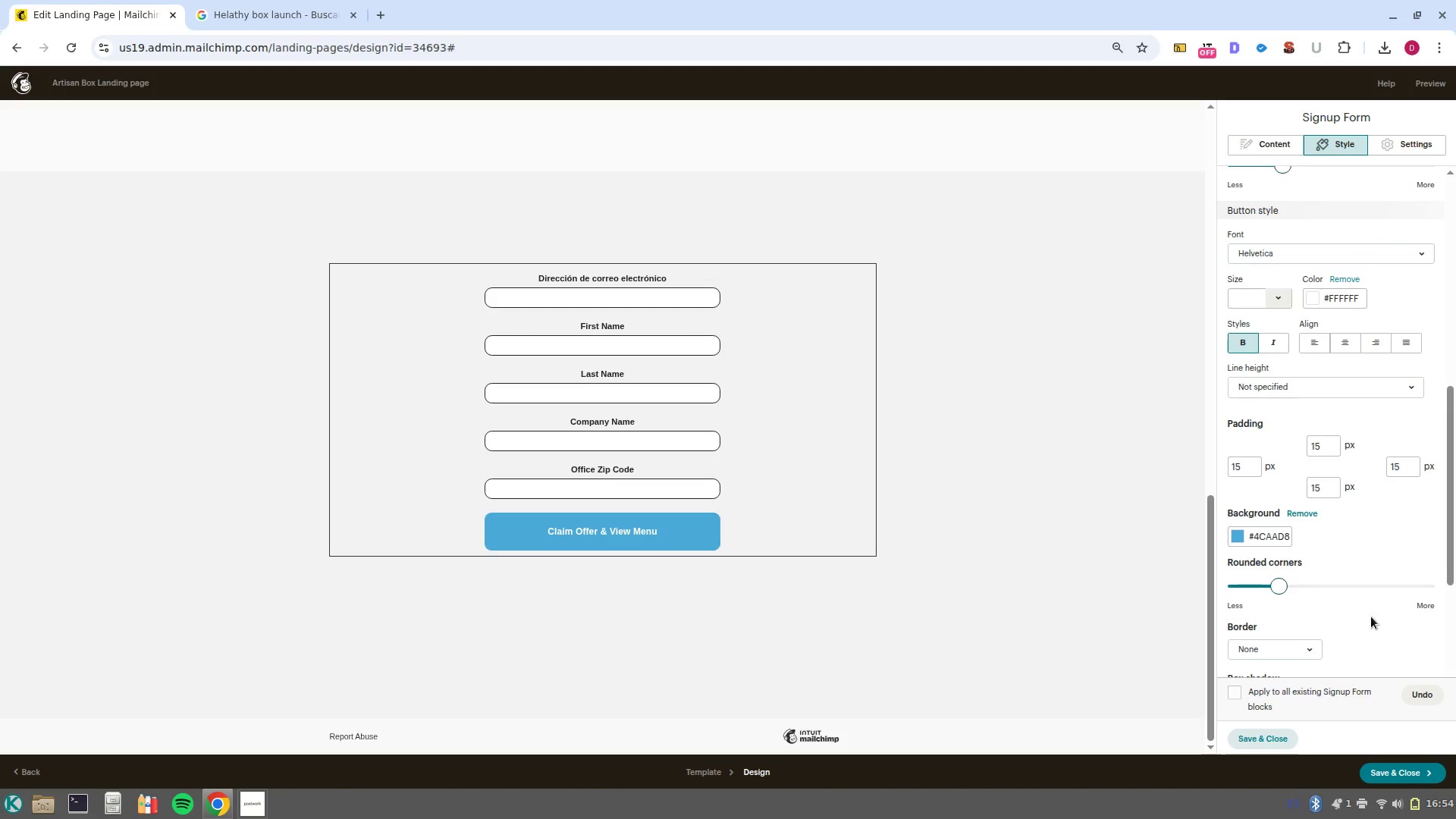 
scroll: coordinate [1371, 617], scroll_direction: down, amount: 4.0
 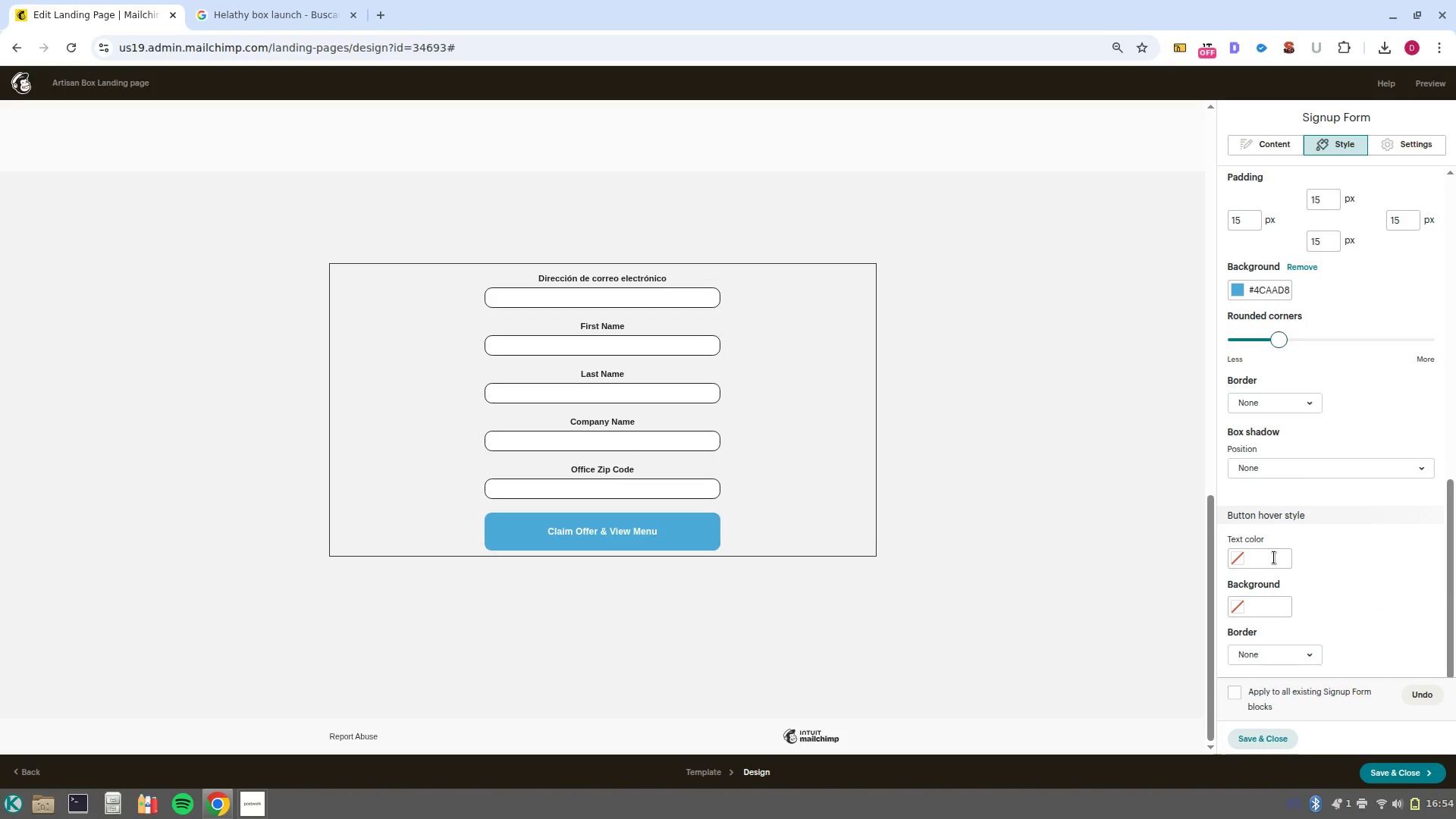 
left_click([1274, 557])
 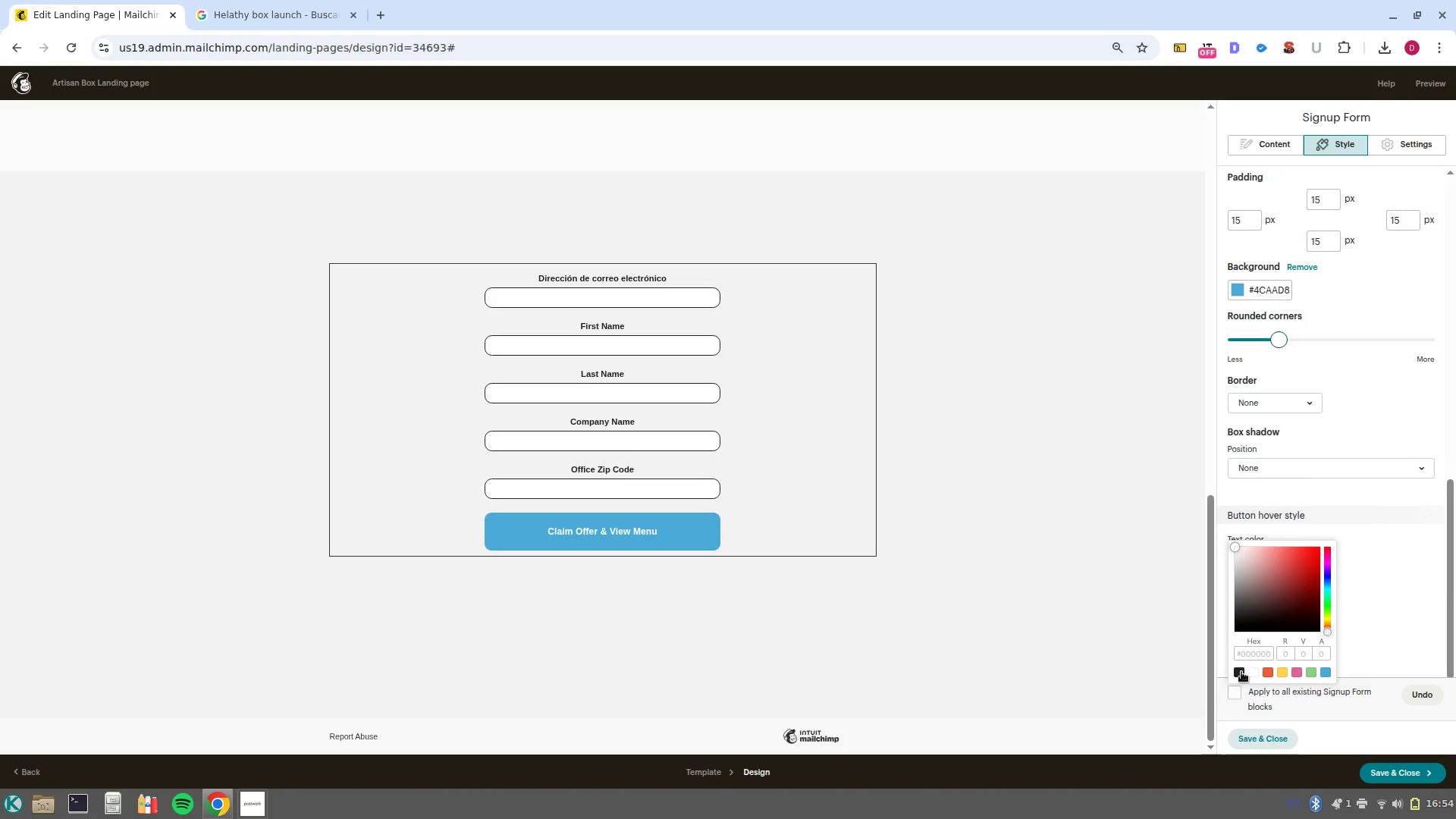 
left_click([1241, 672])
 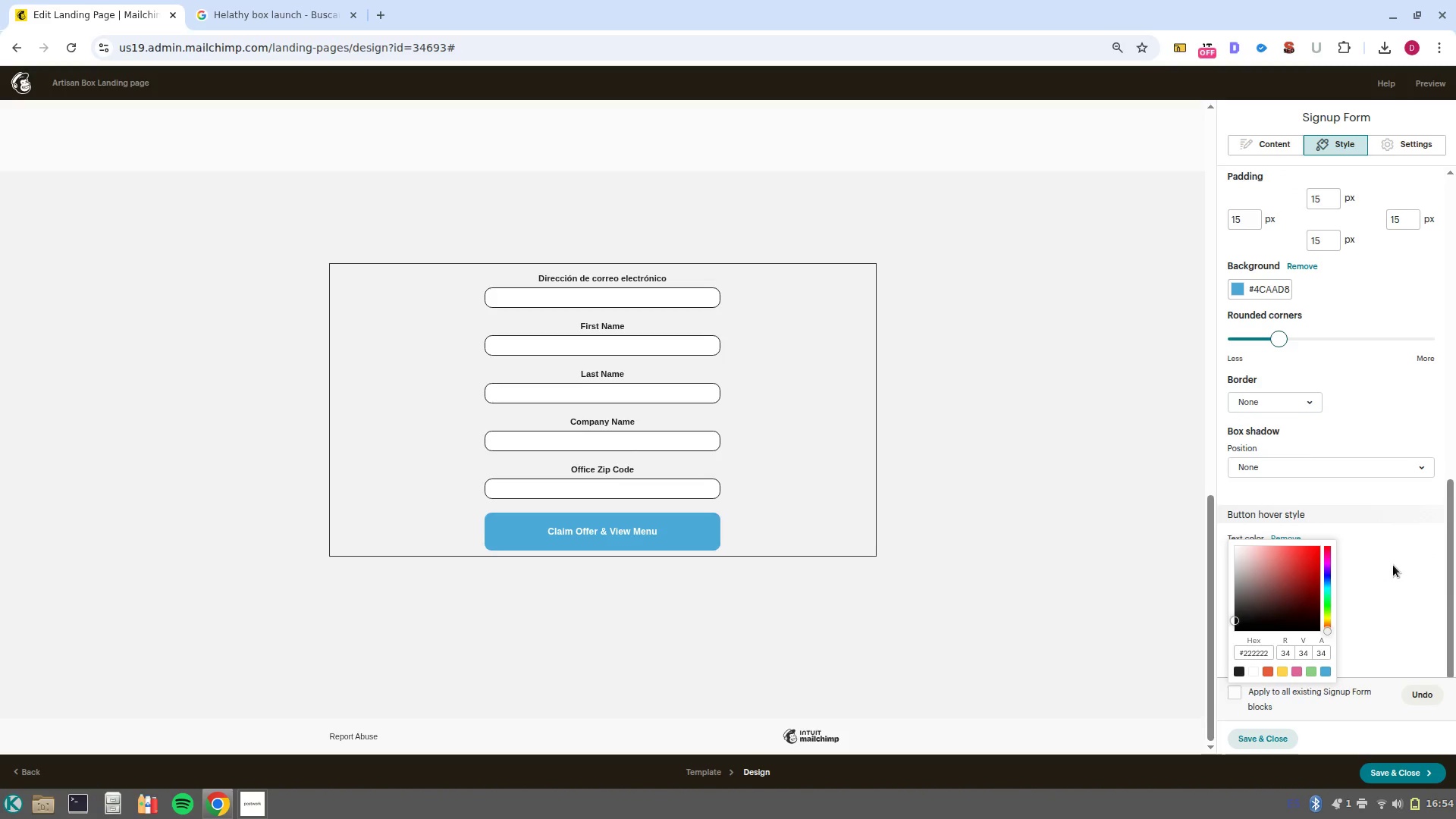 
left_click([1393, 565])
 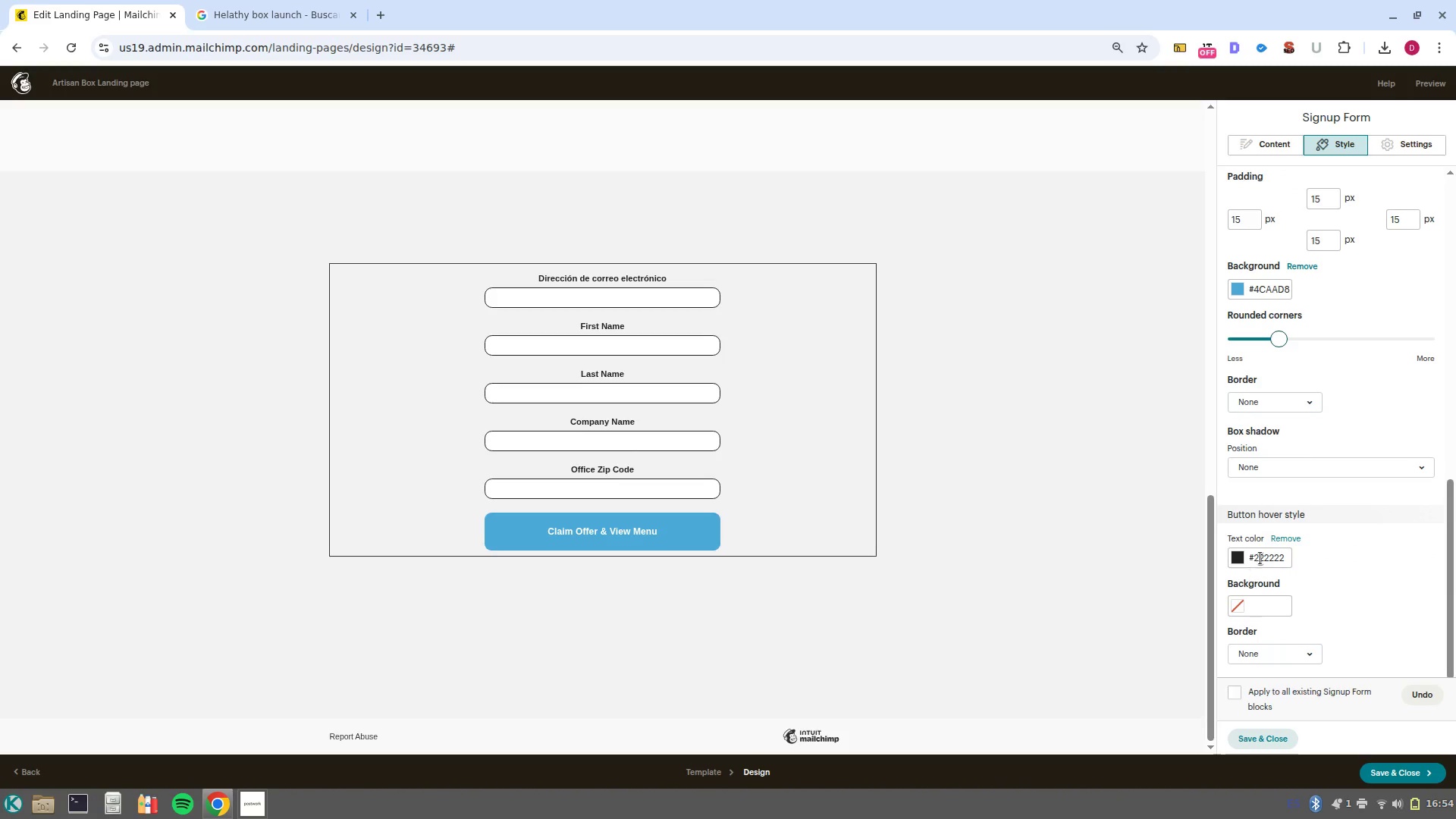 
left_click([1265, 555])
 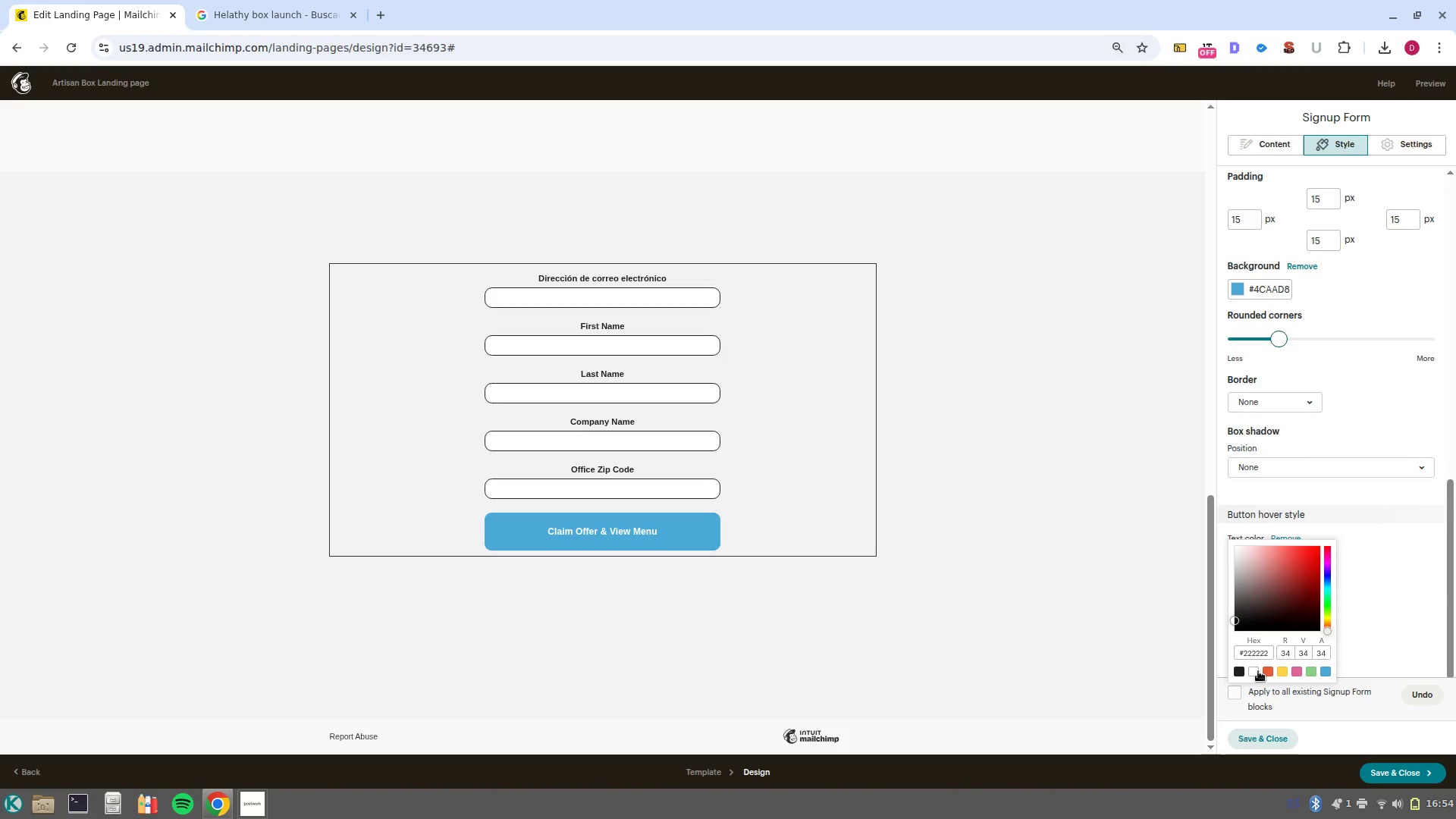 
left_click([1258, 671])
 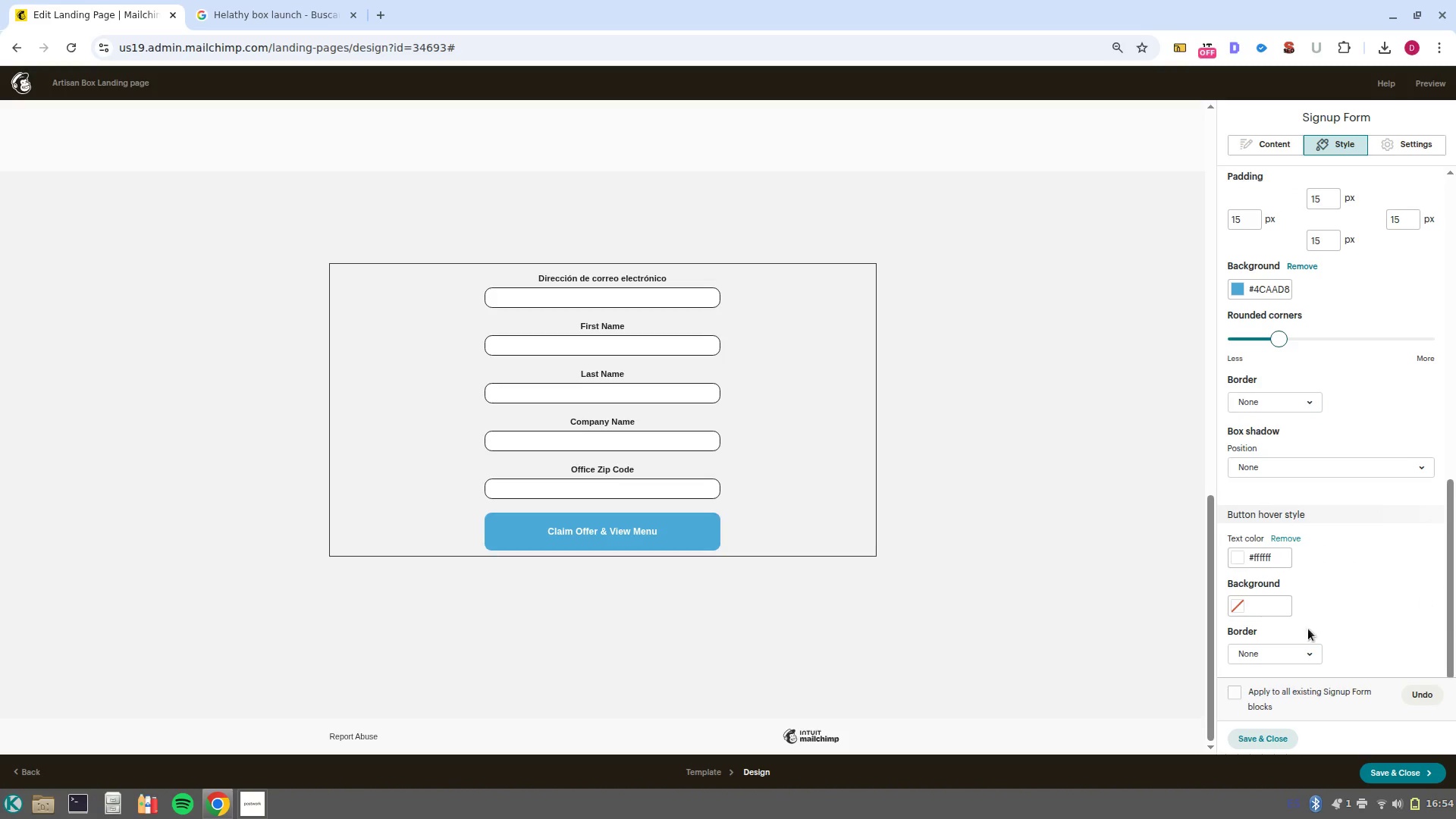 
left_click([1423, 597])
 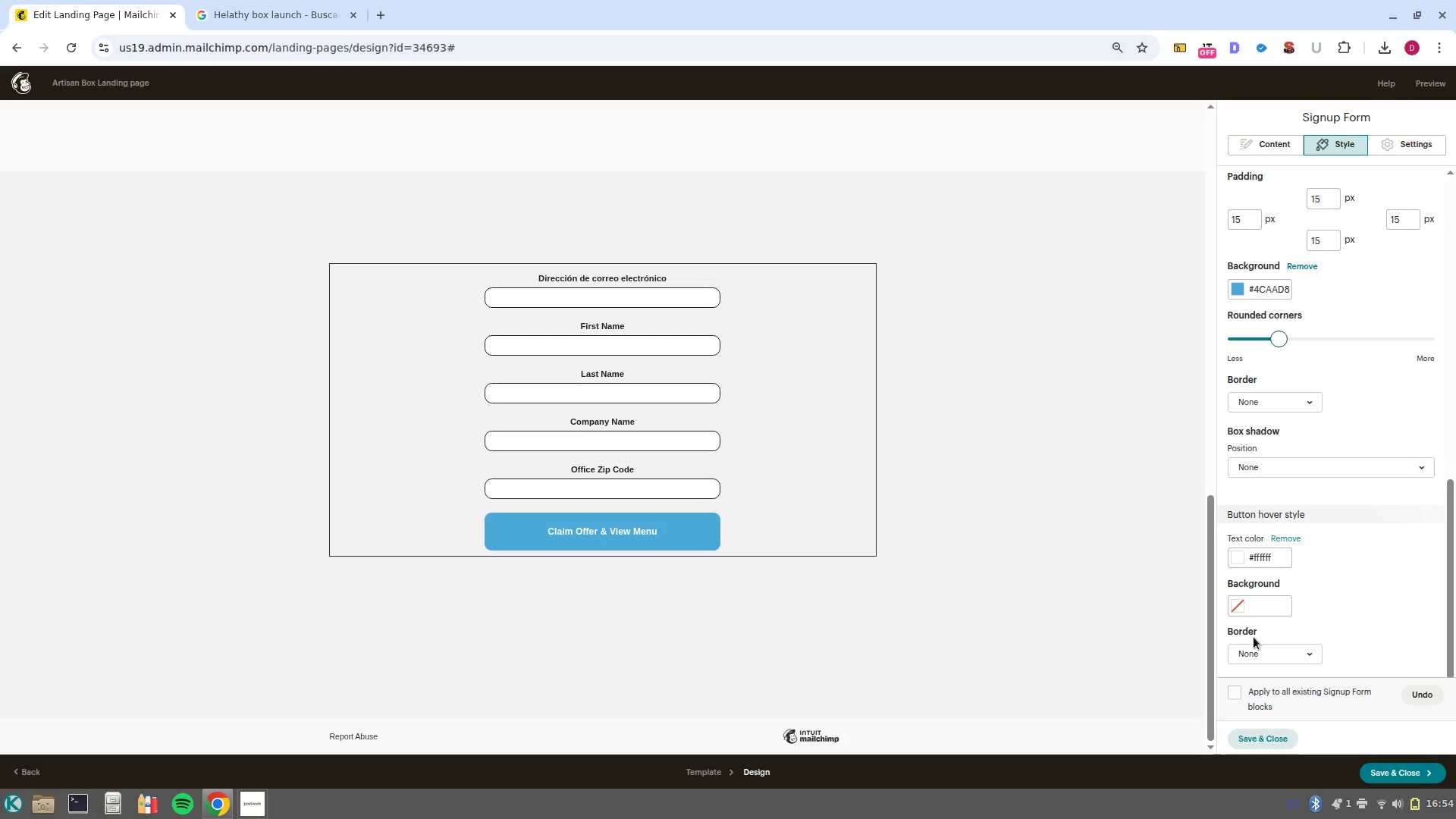 
left_click([1266, 651])
 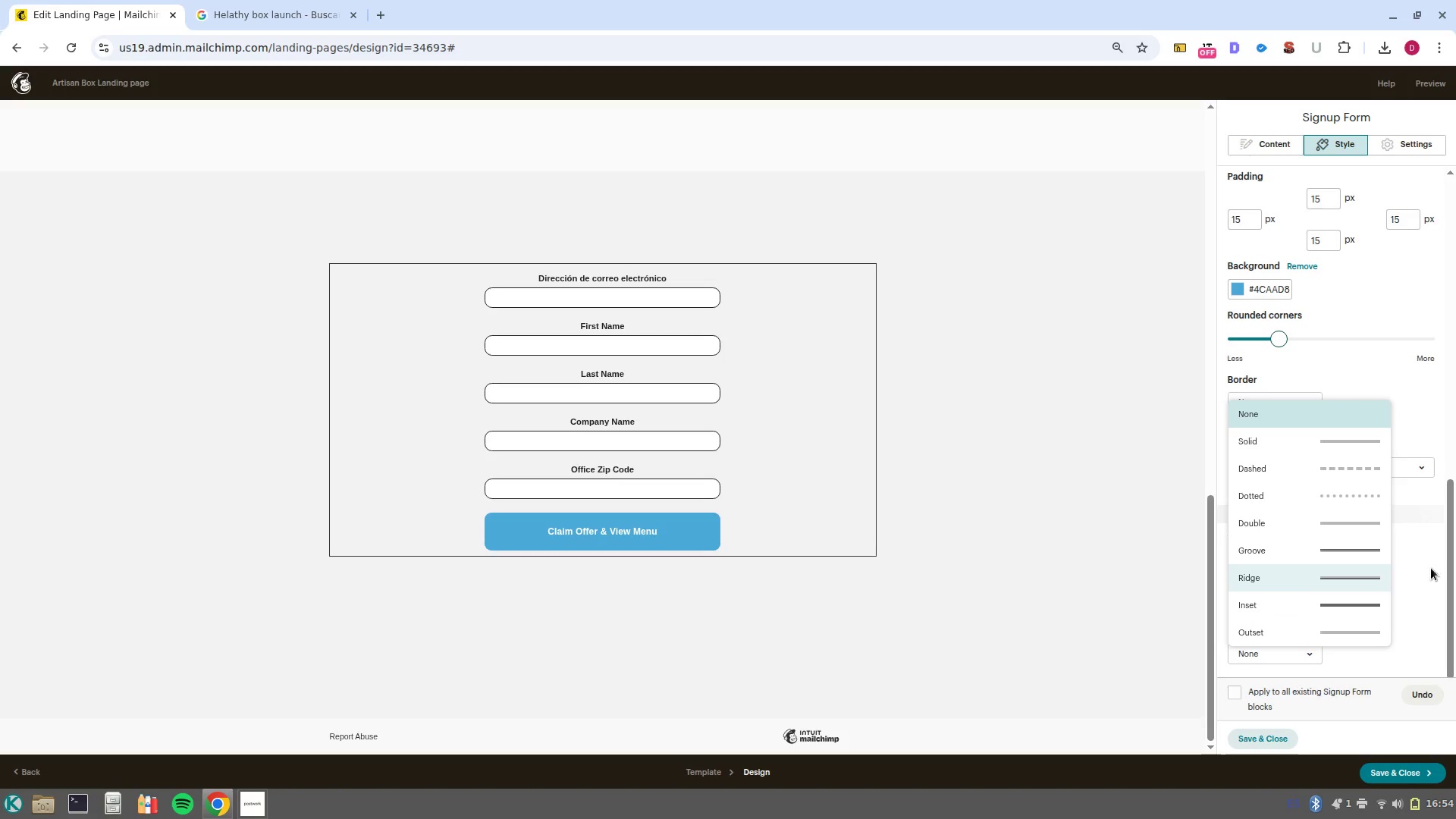 
left_click([1449, 566])
 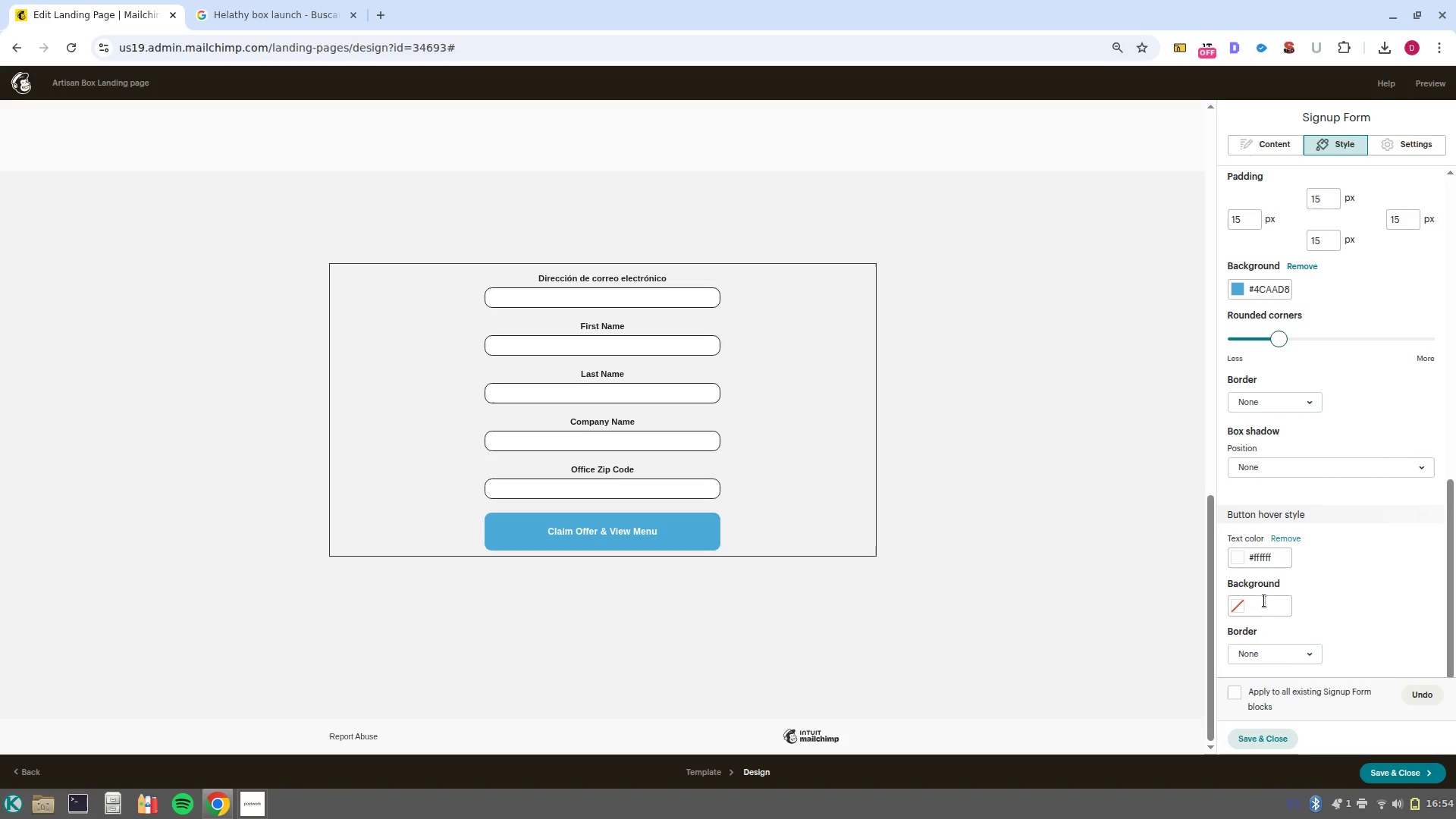 
left_click([1264, 601])
 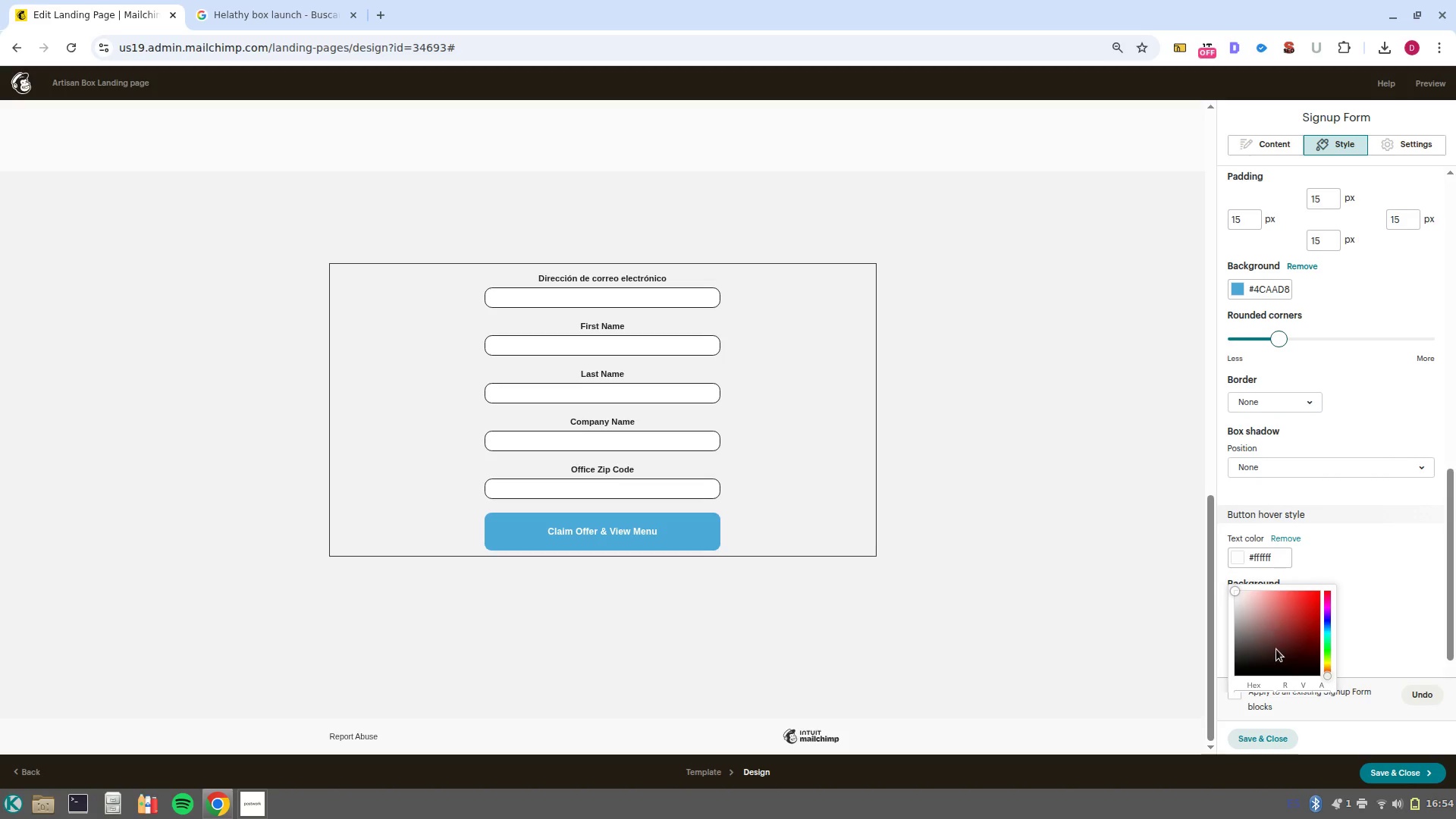 
scroll: coordinate [1275, 646], scroll_direction: down, amount: 2.0
 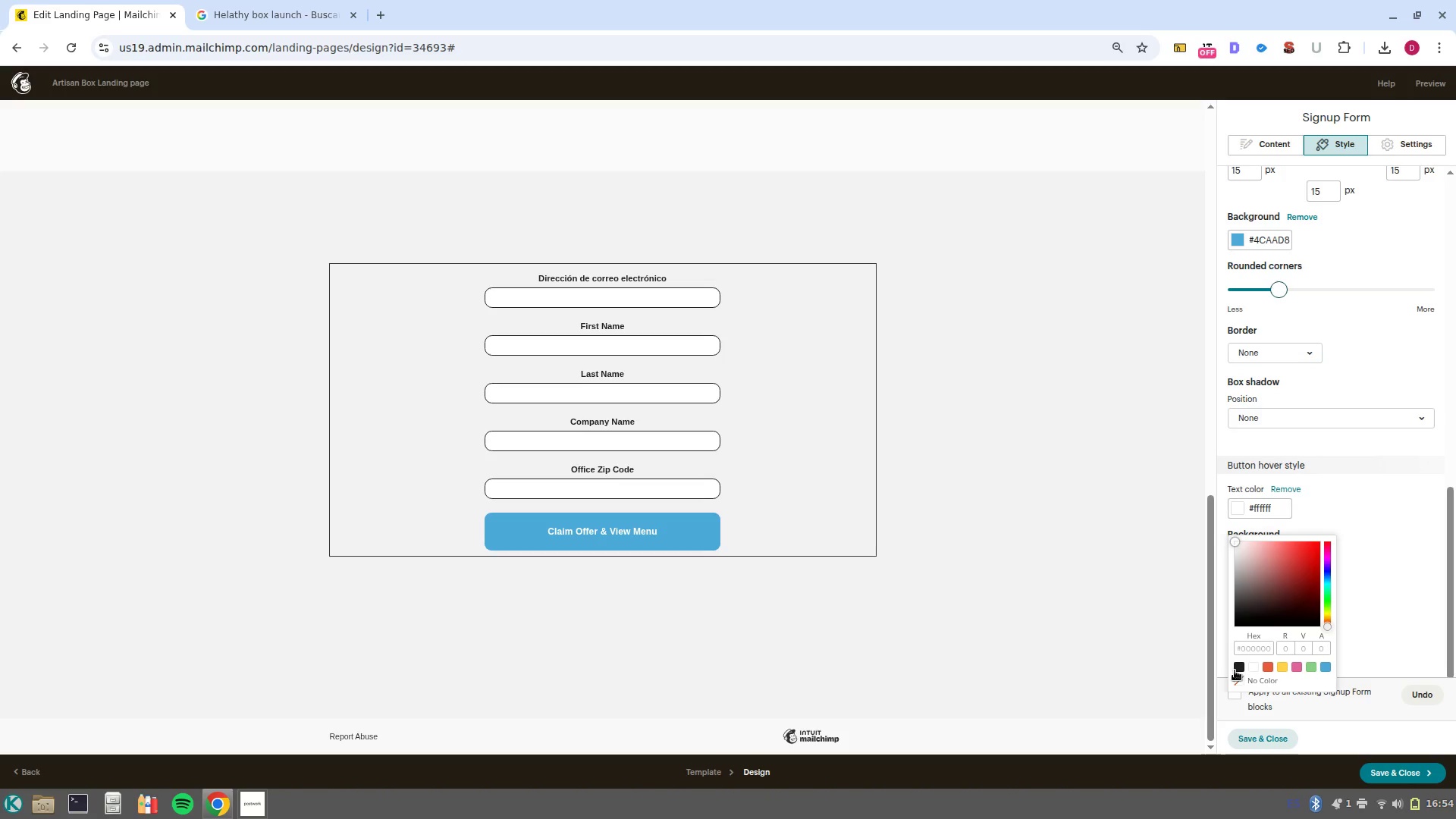 
left_click([1235, 670])
 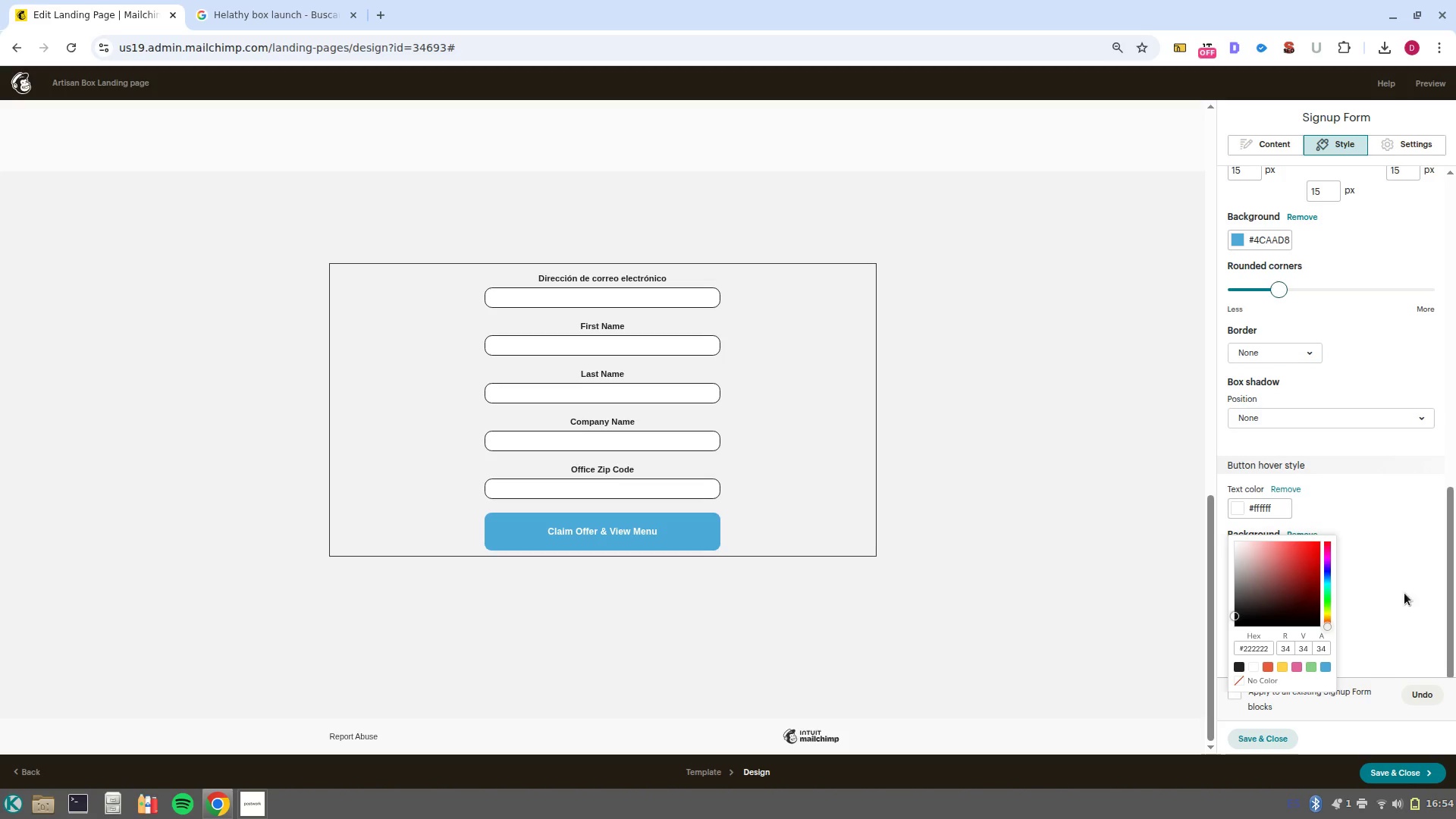 
left_click([1404, 593])
 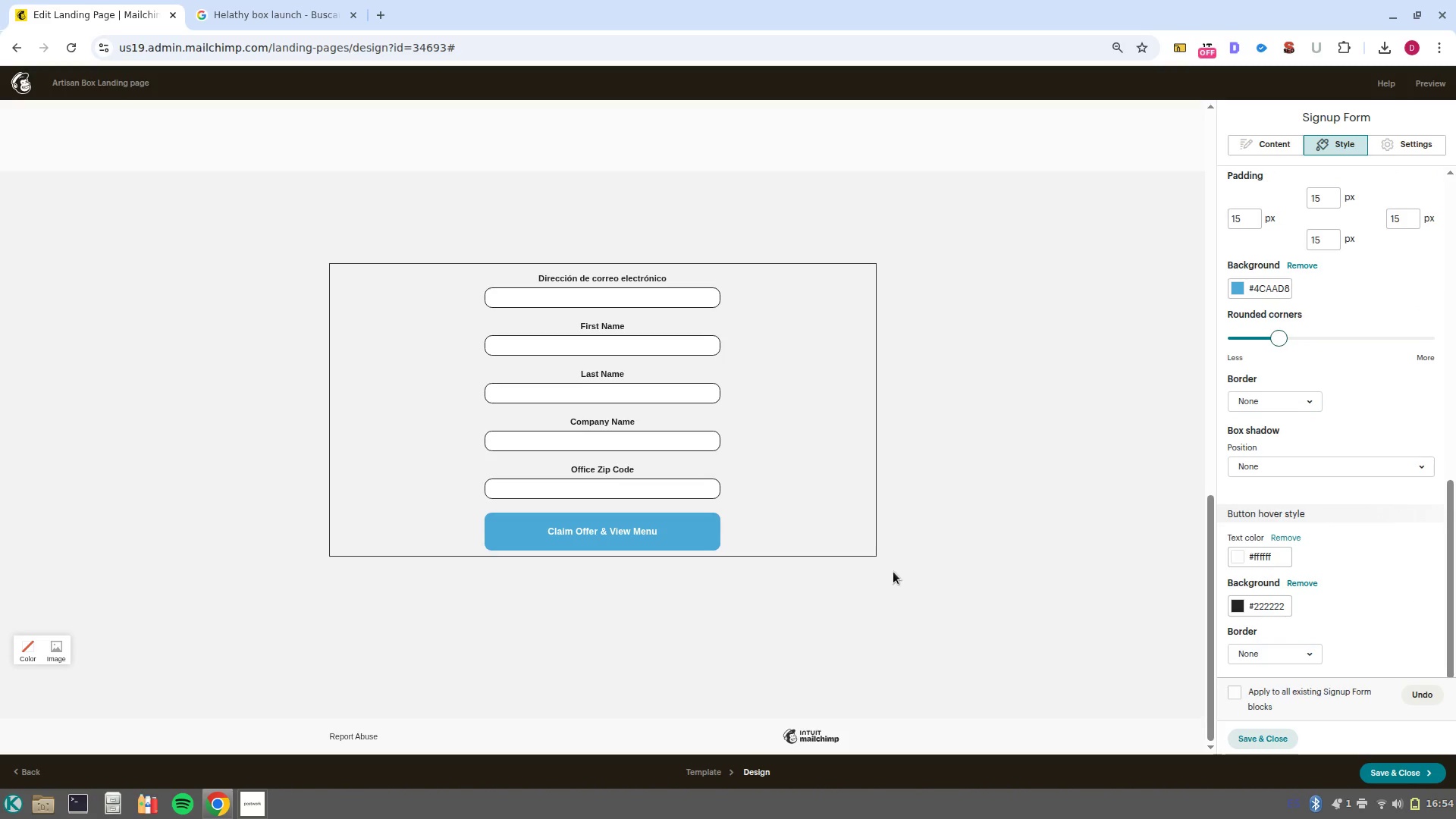 
scroll: coordinate [1058, 503], scroll_direction: up, amount: 5.0
 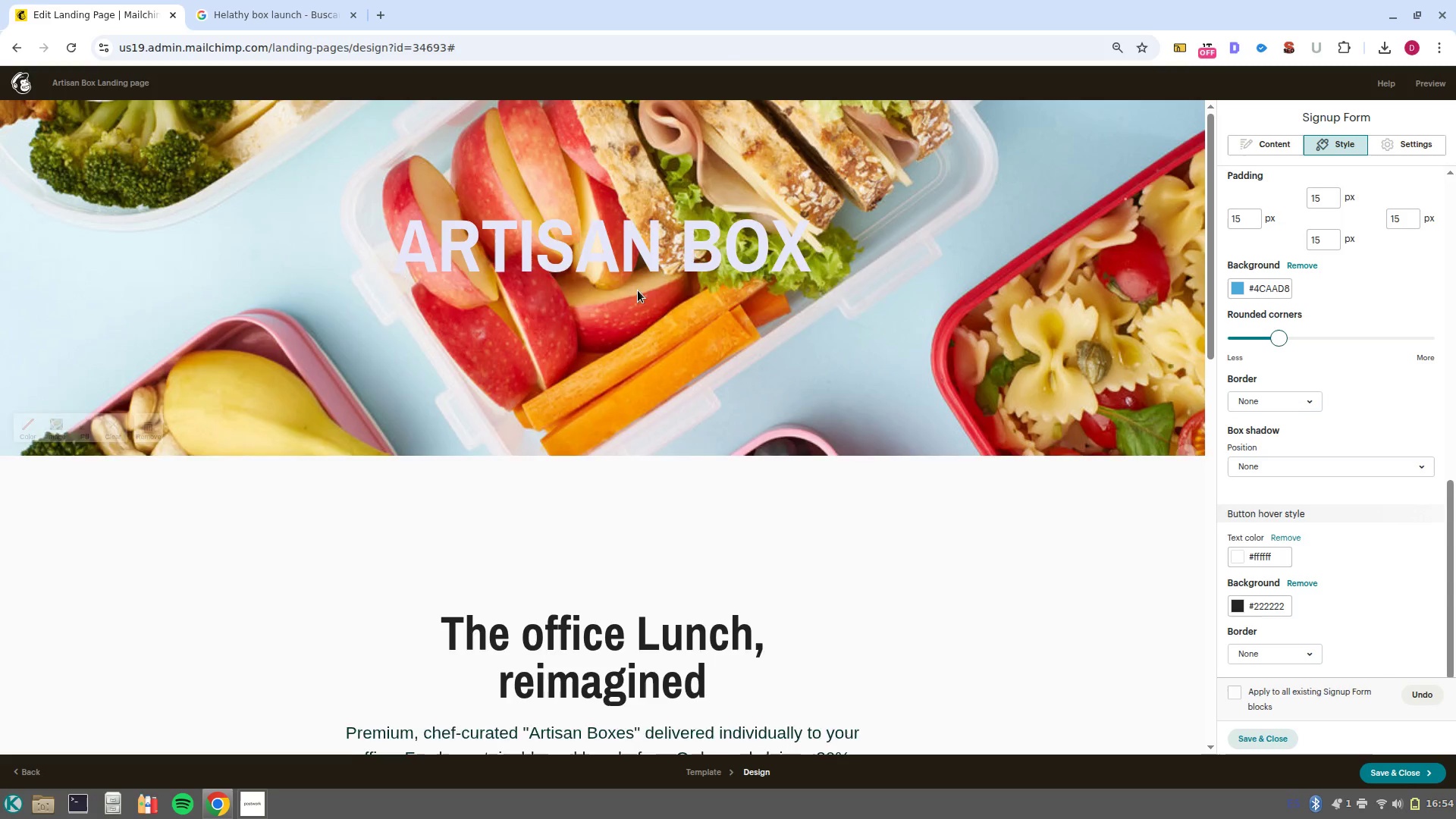 
scroll: coordinate [1332, 525], scroll_direction: down, amount: 13.0
 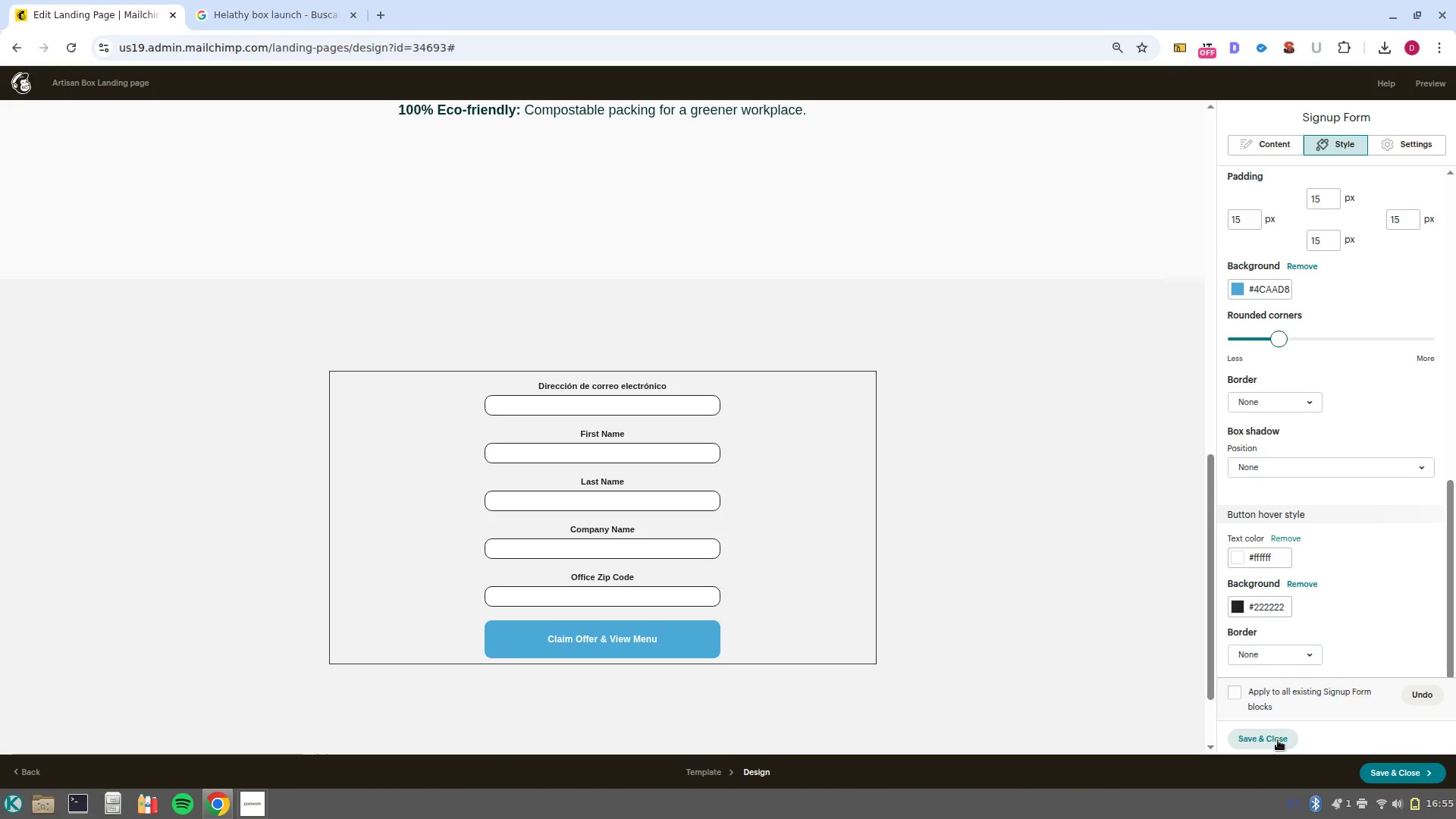 
left_click([1278, 740])
 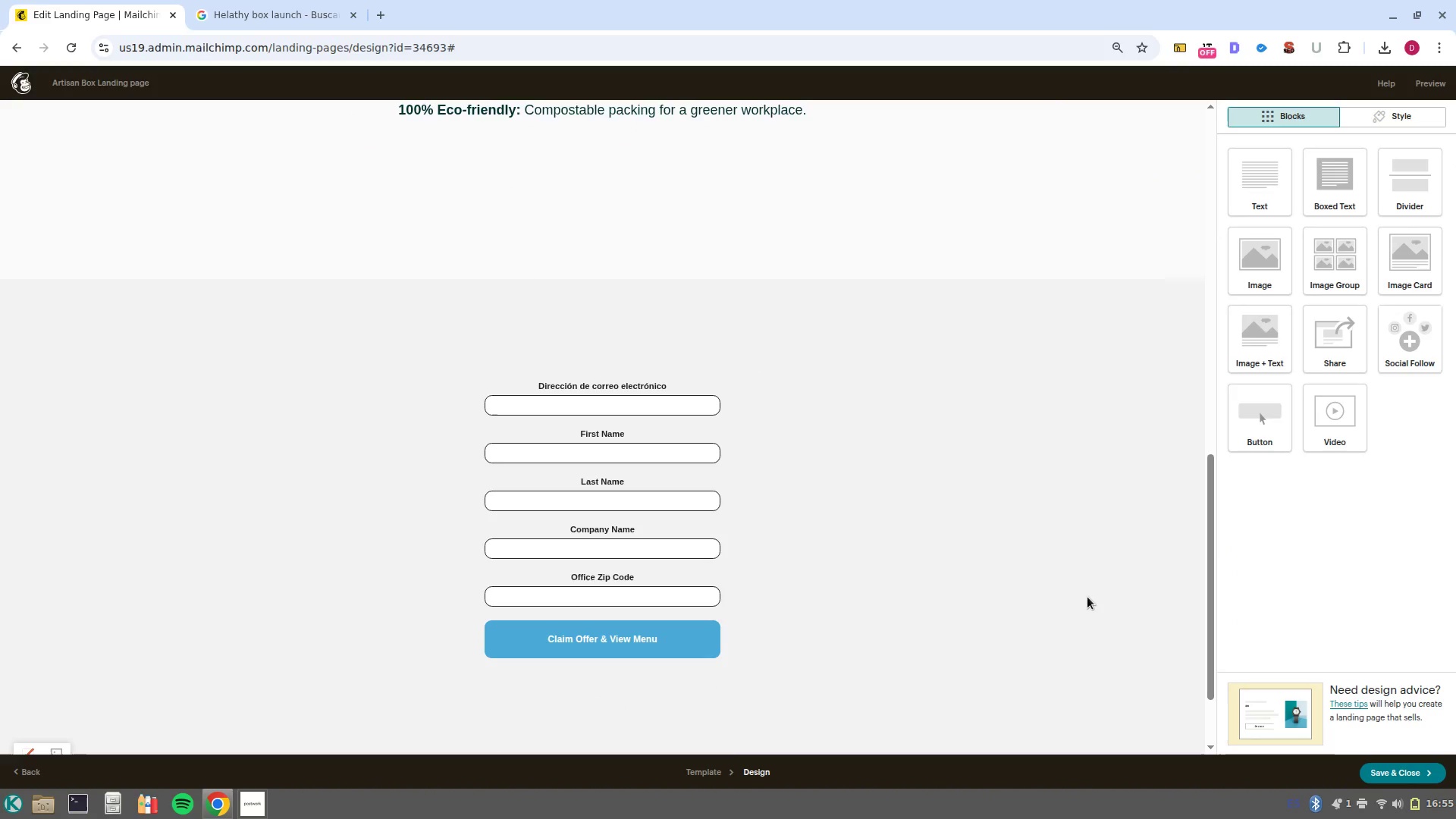 
wait(5.82)
 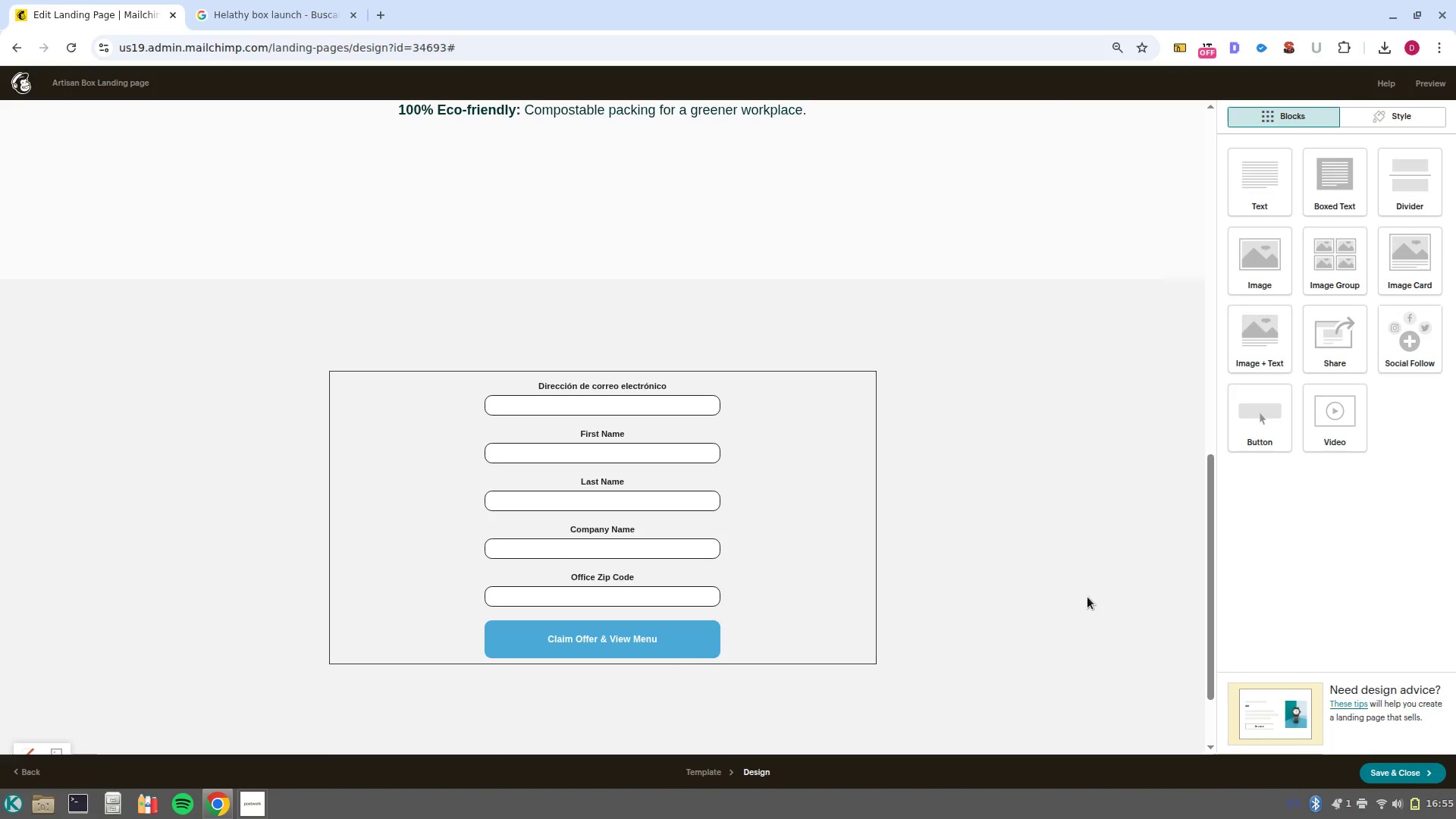 
scroll: coordinate [10, 557], scroll_direction: down, amount: 6.0
 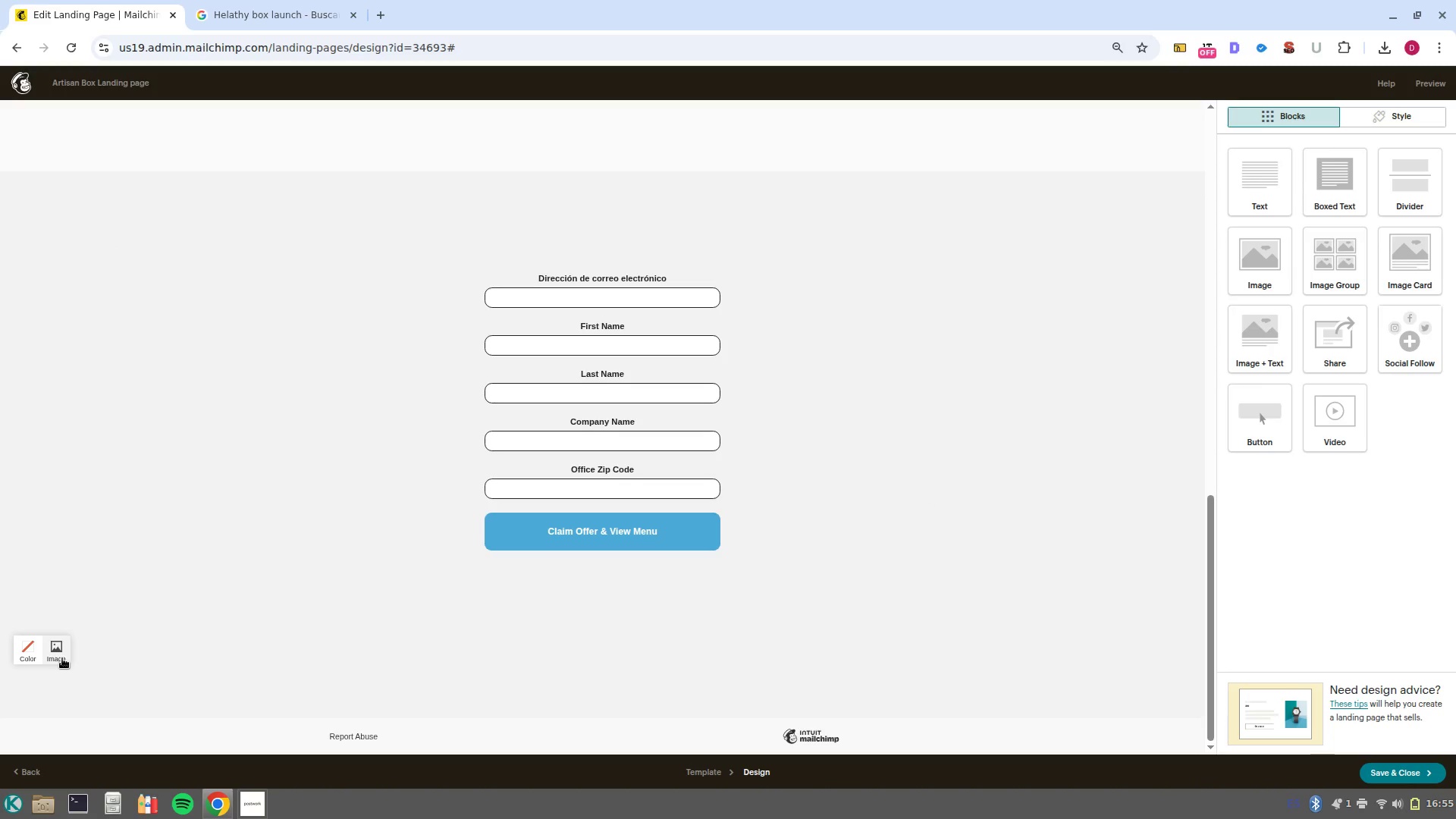 
left_click([62, 658])
 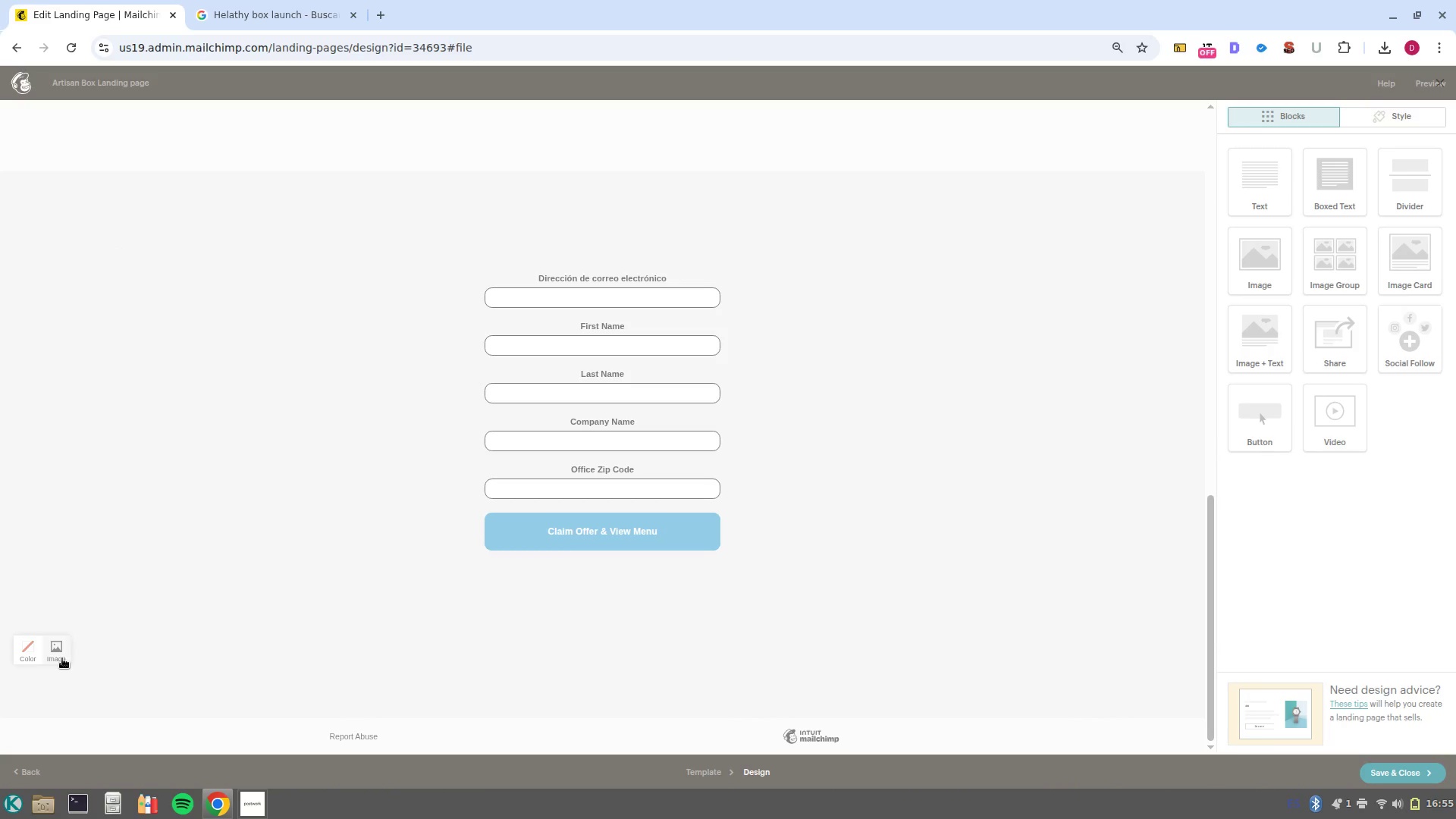 
wait(8.15)
 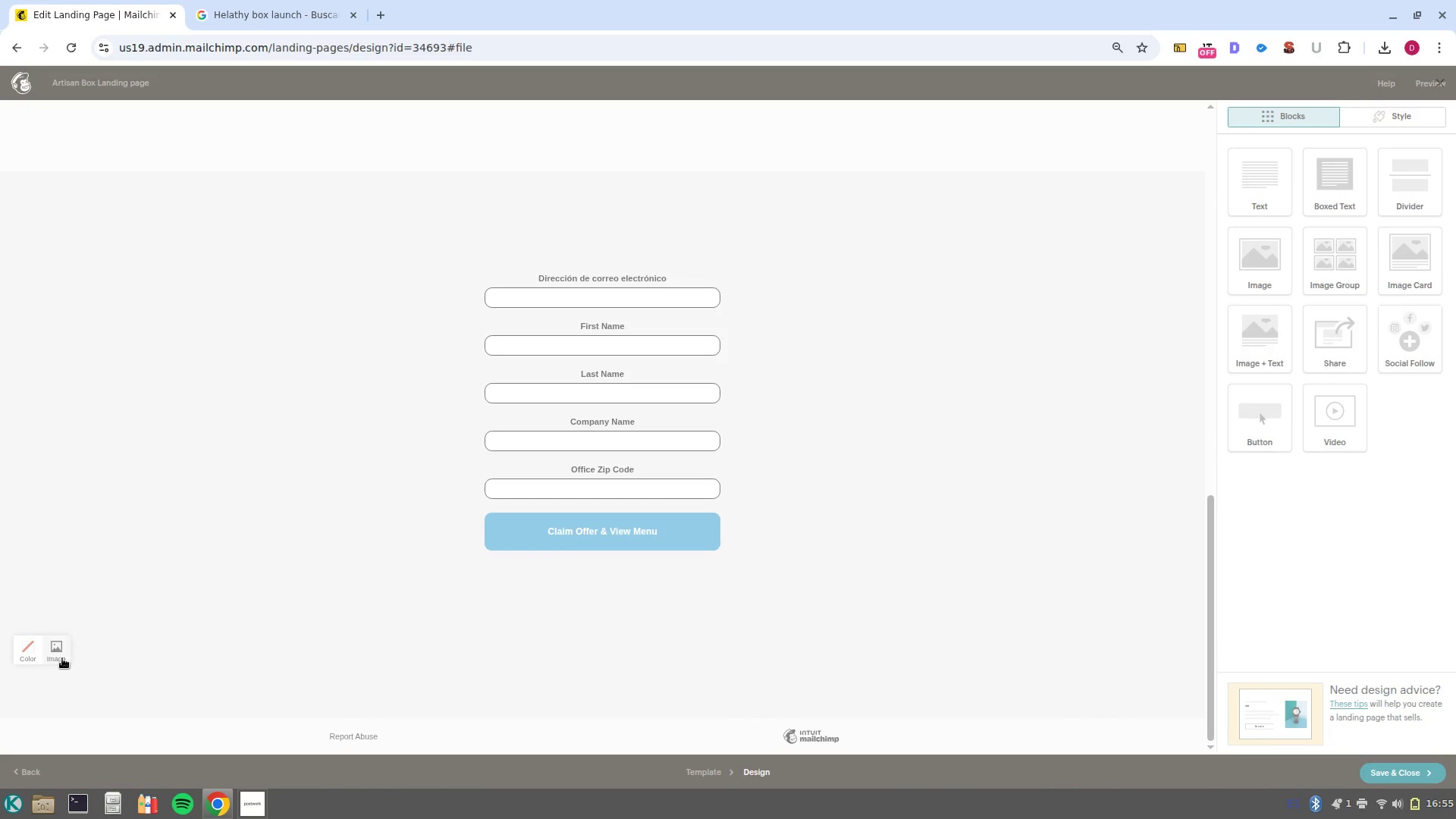 
left_click([256, 328])
 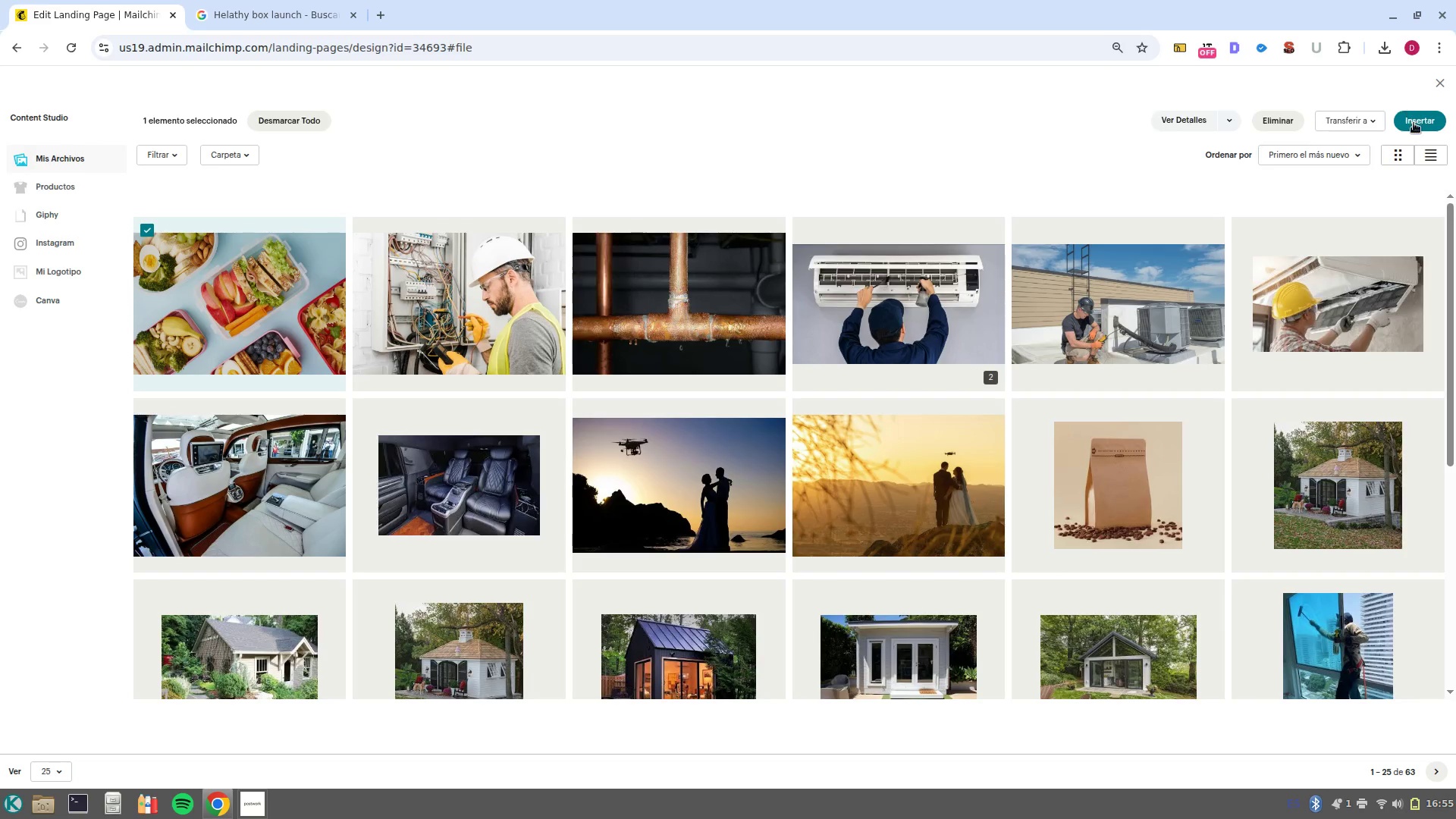 
left_click([1412, 126])
 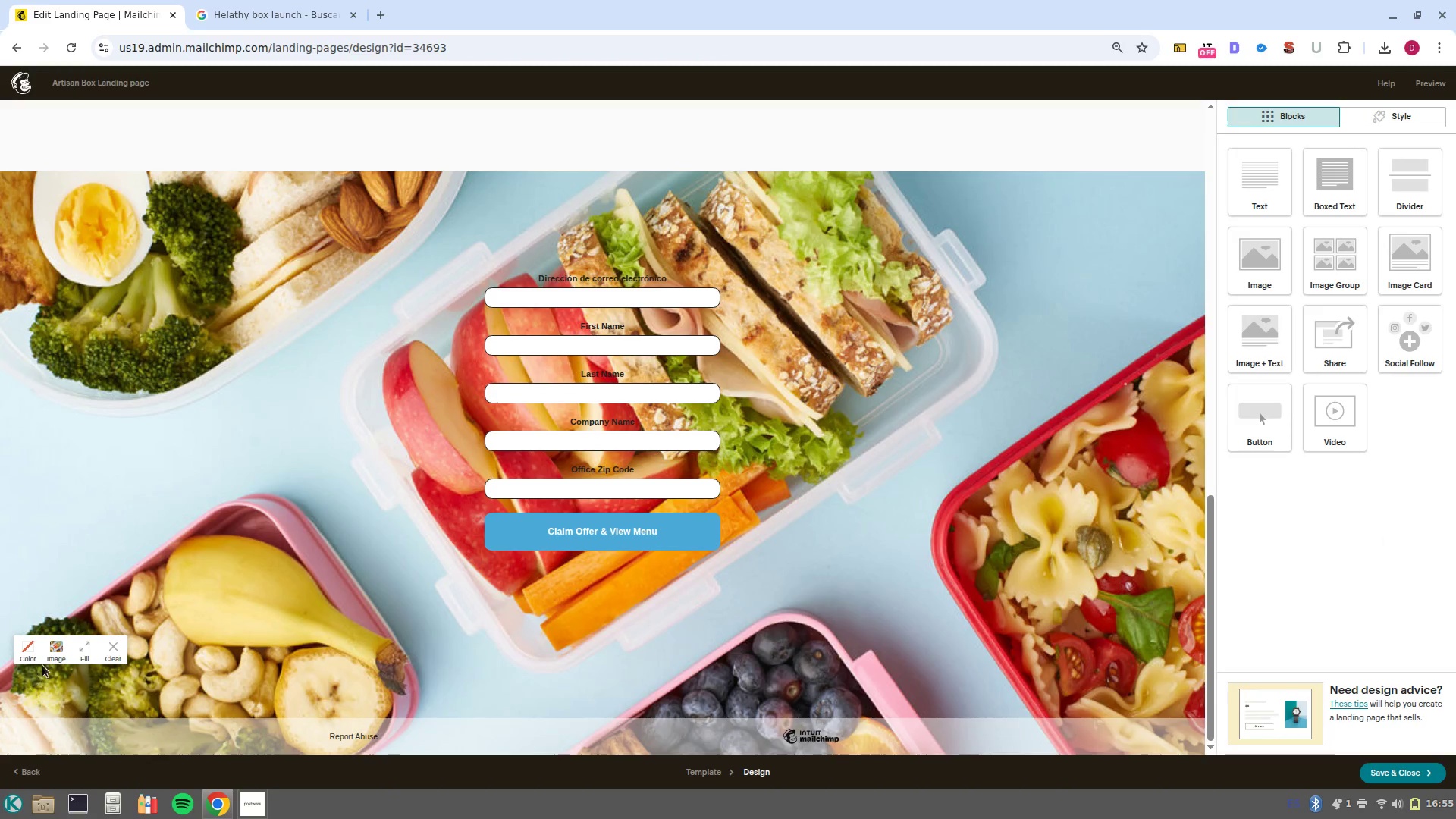 
left_click([74, 654])
 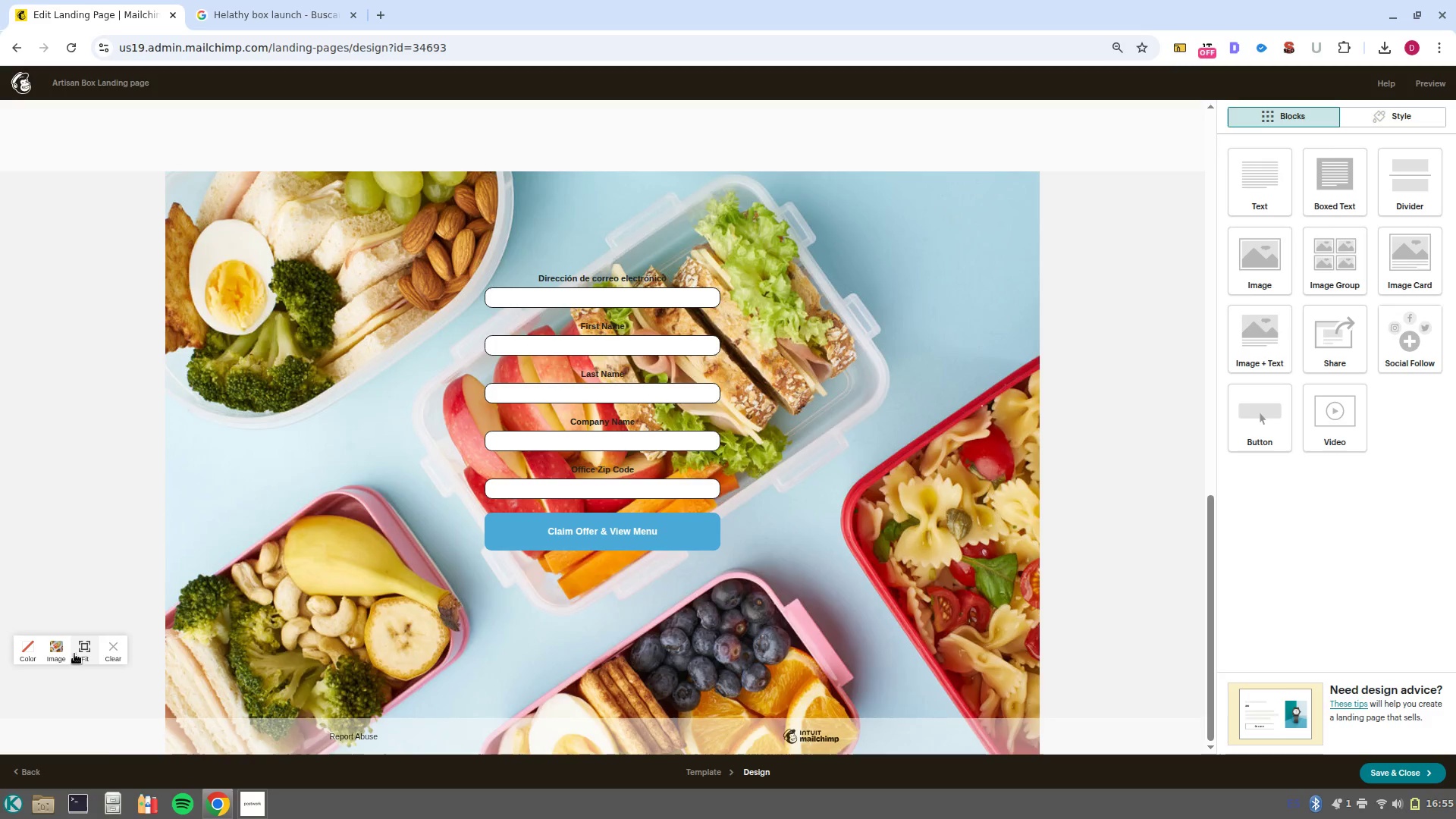 
left_click([74, 654])
 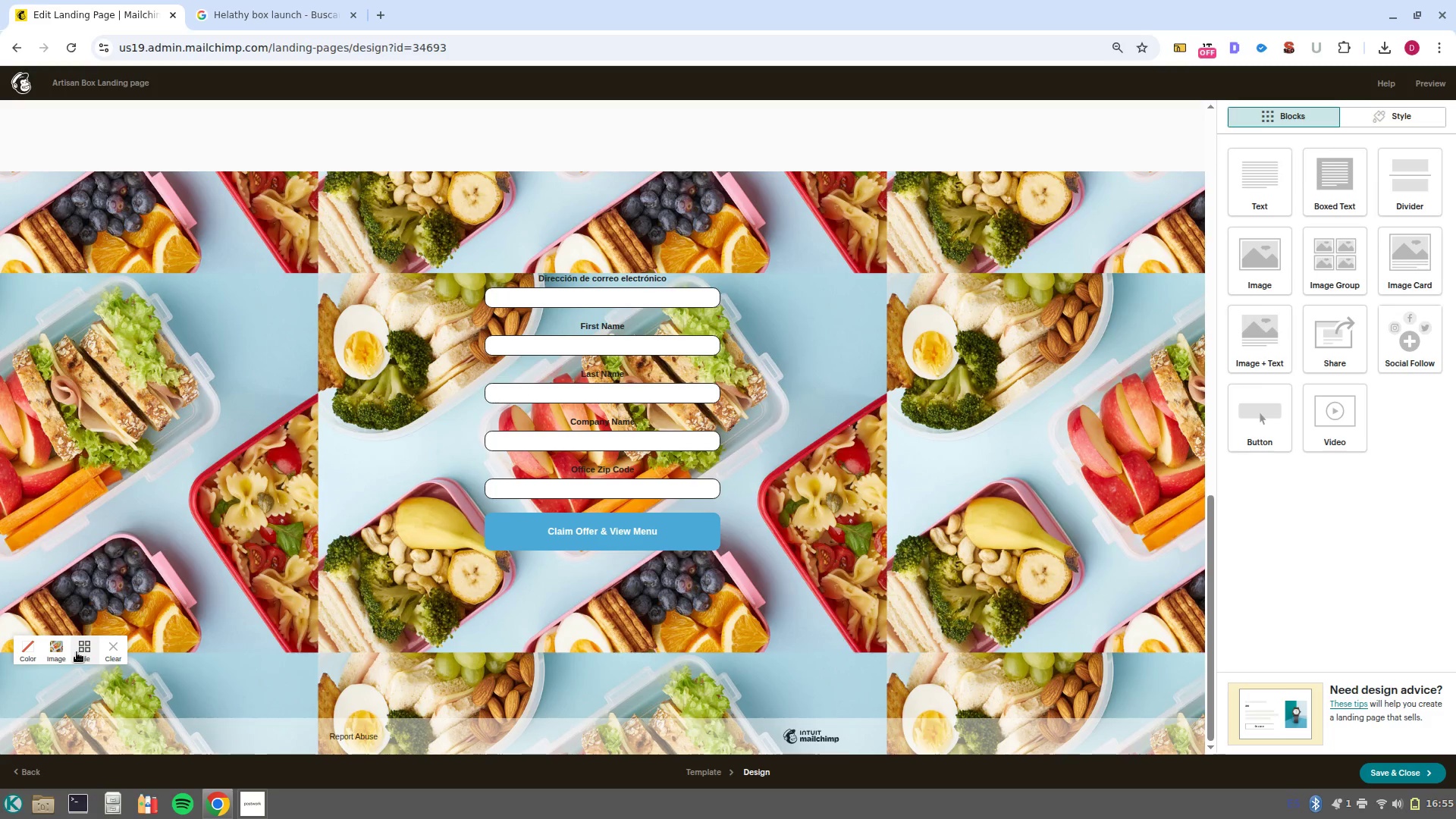 
scroll: coordinate [488, 475], scroll_direction: up, amount: 2.0
 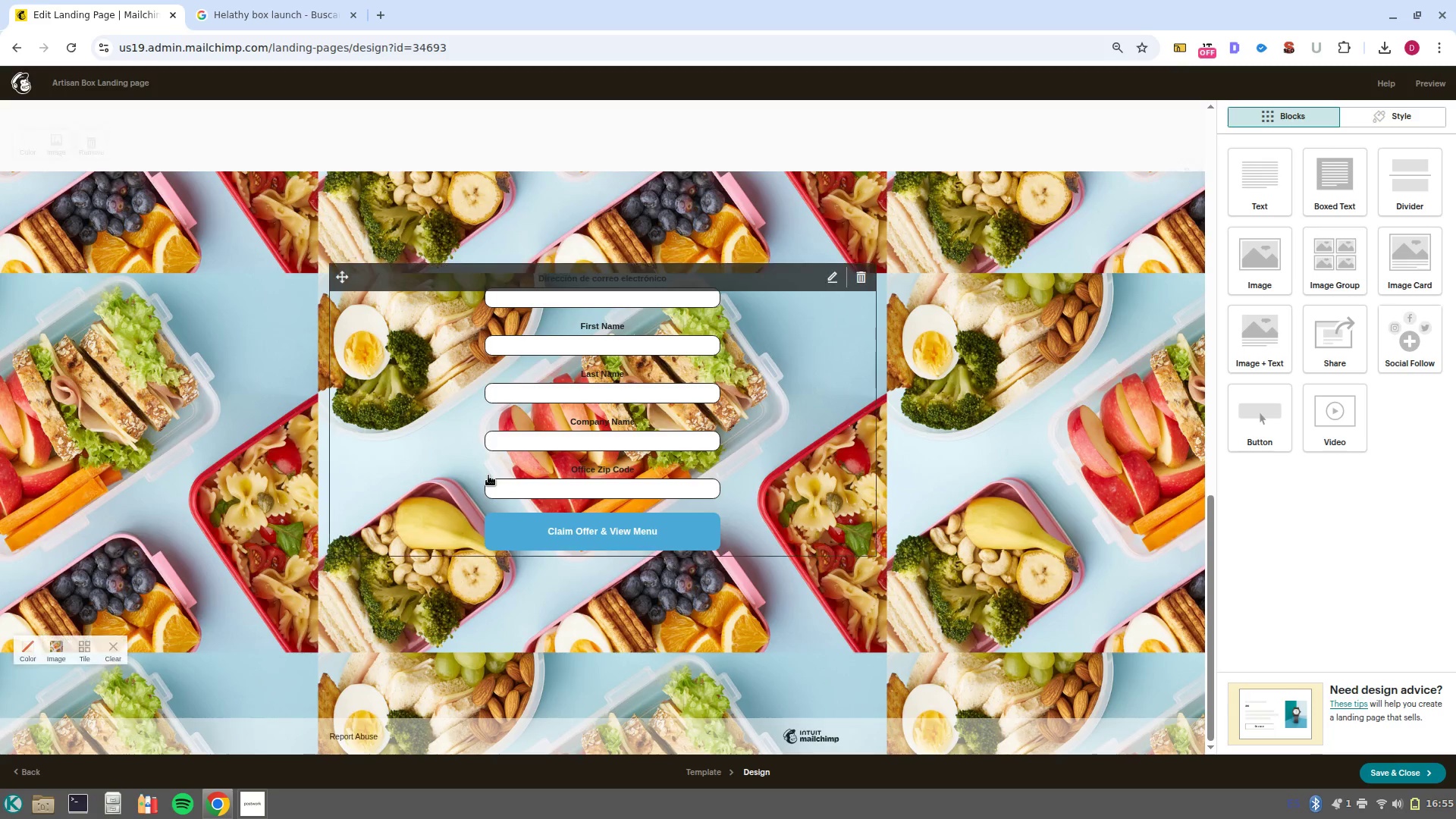 
scroll: coordinate [486, 481], scroll_direction: down, amount: 4.0
 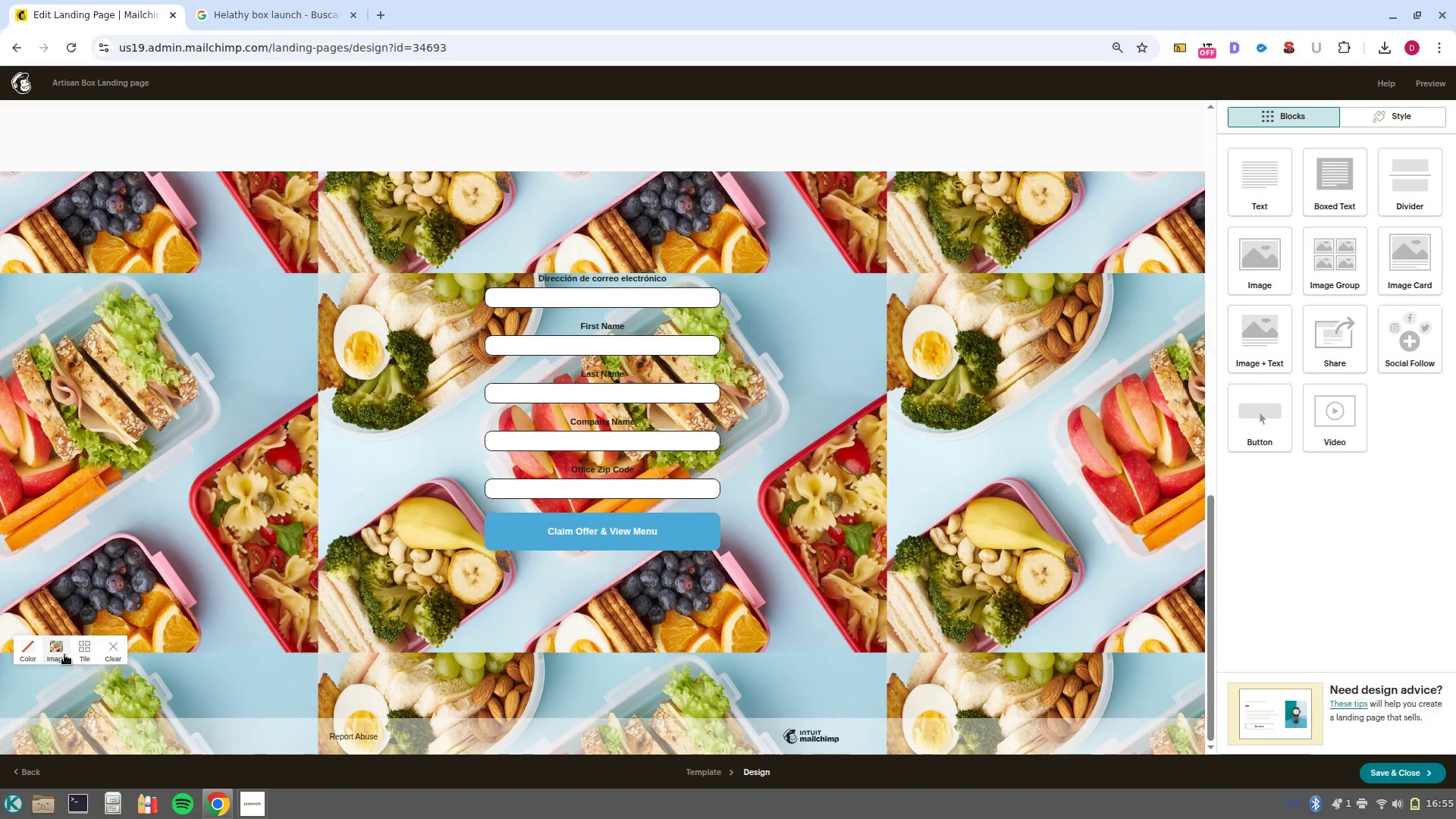 
left_click([61, 650])
 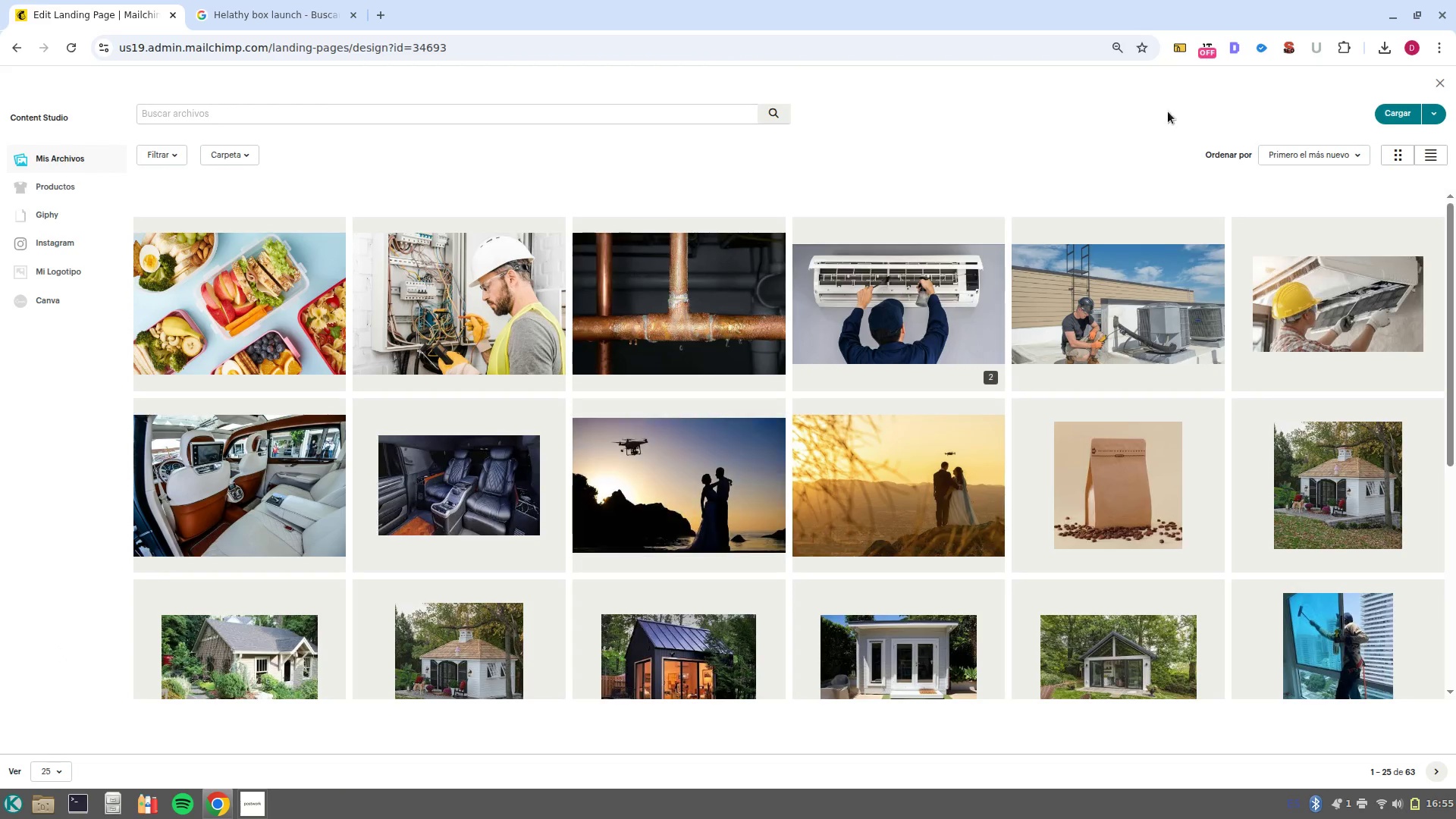 
left_click([1376, 58])
 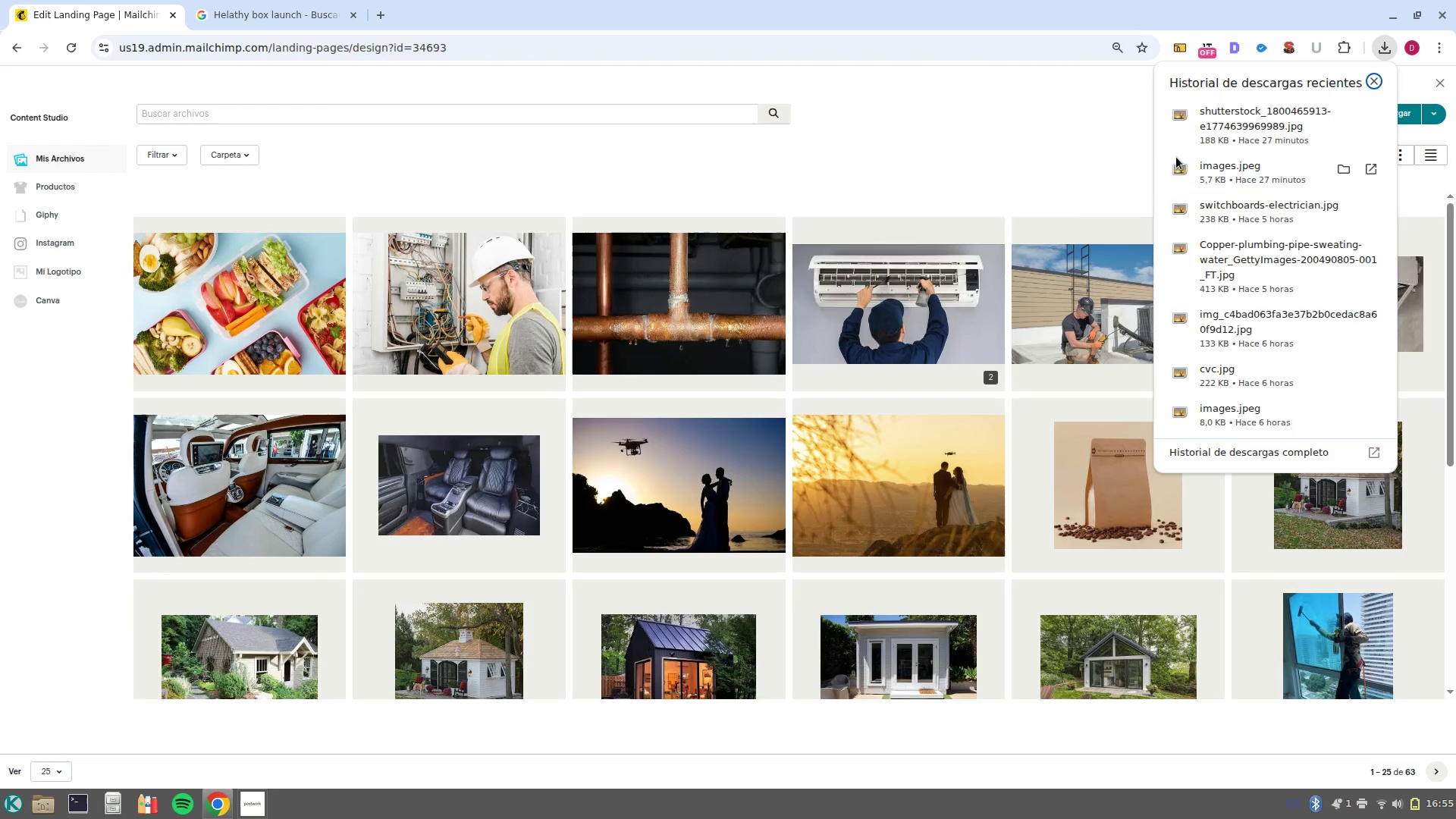 
left_click([1049, 177])
 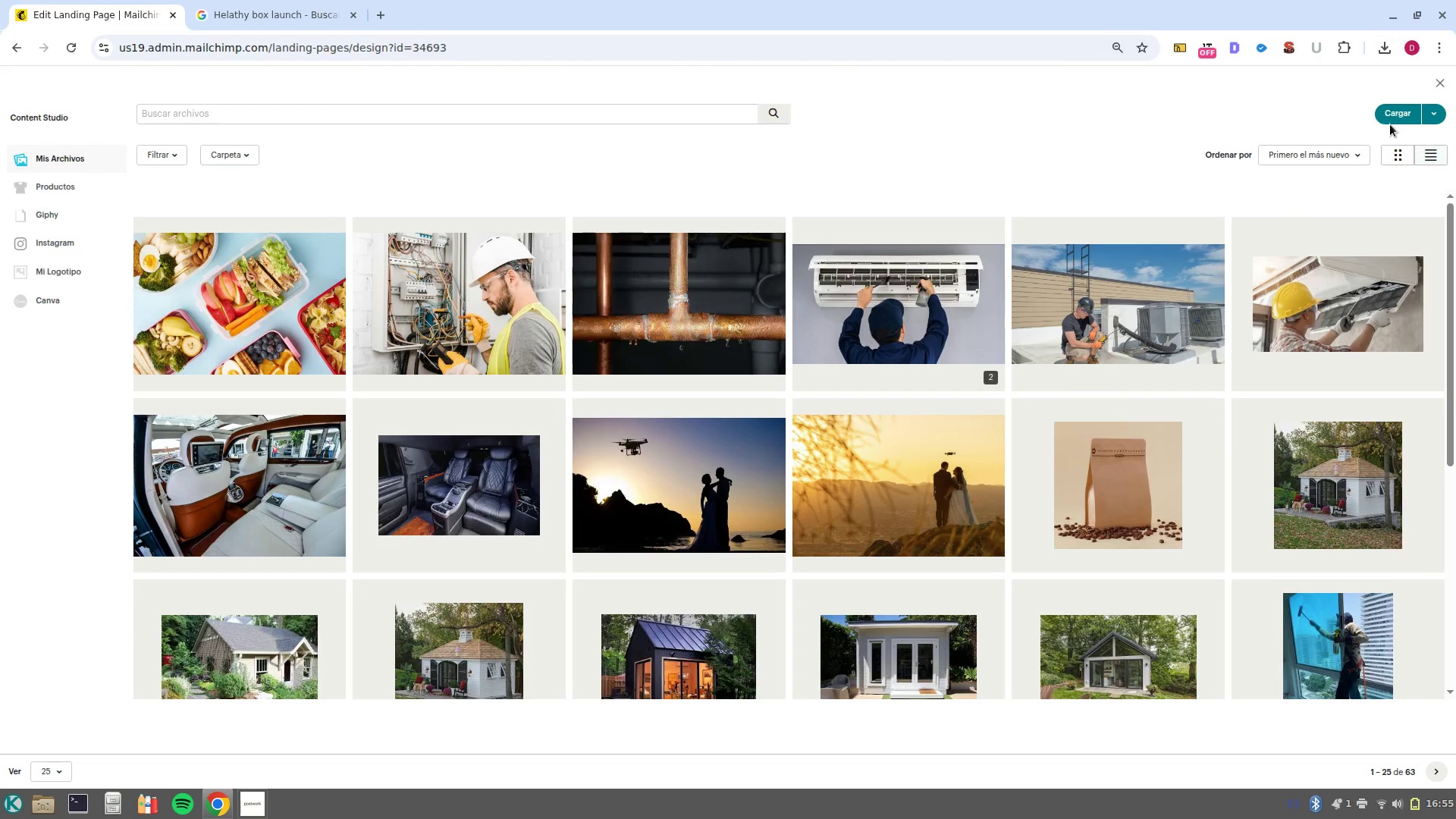 
left_click([1390, 124])
 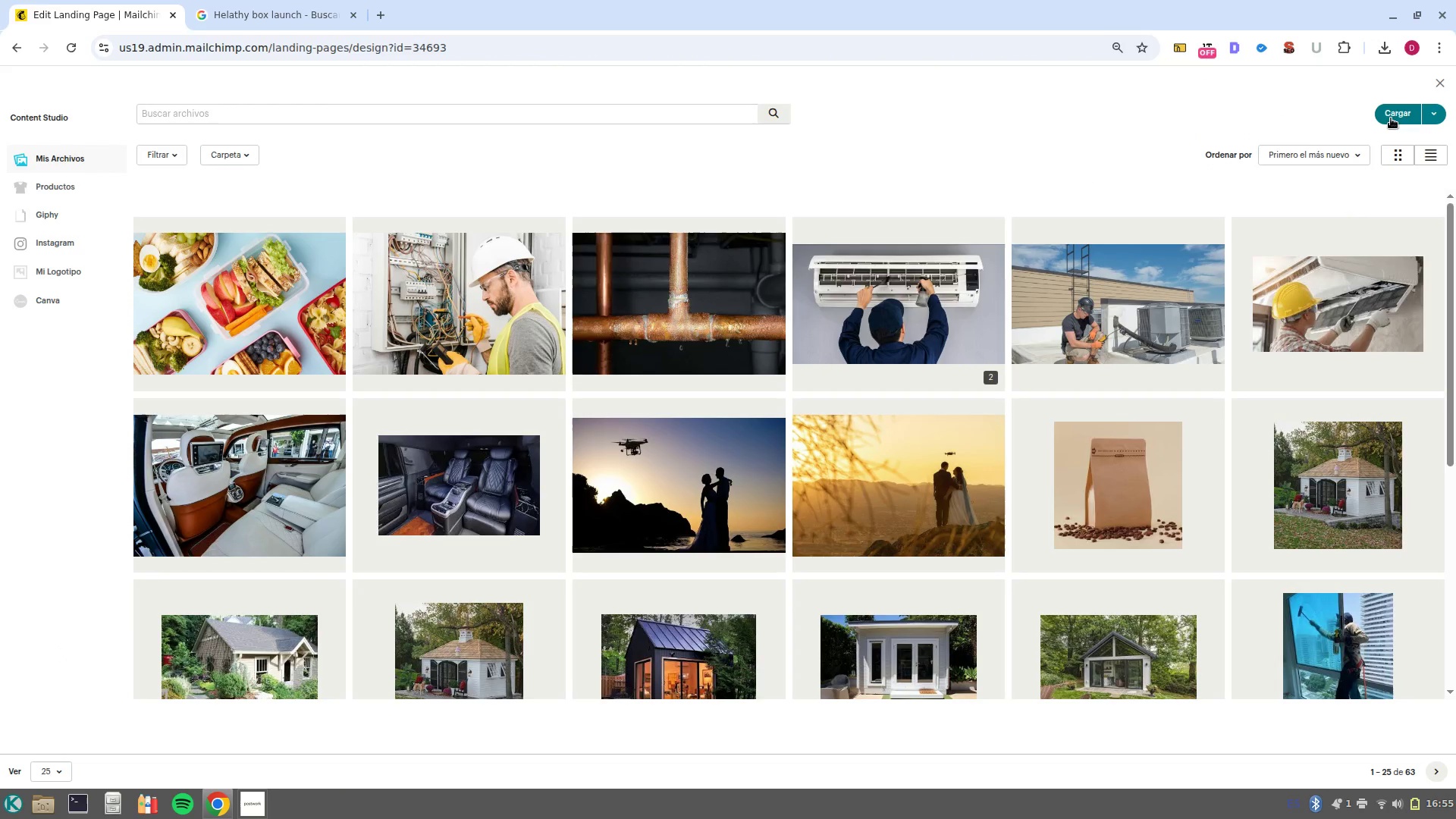 
left_click([1391, 118])
 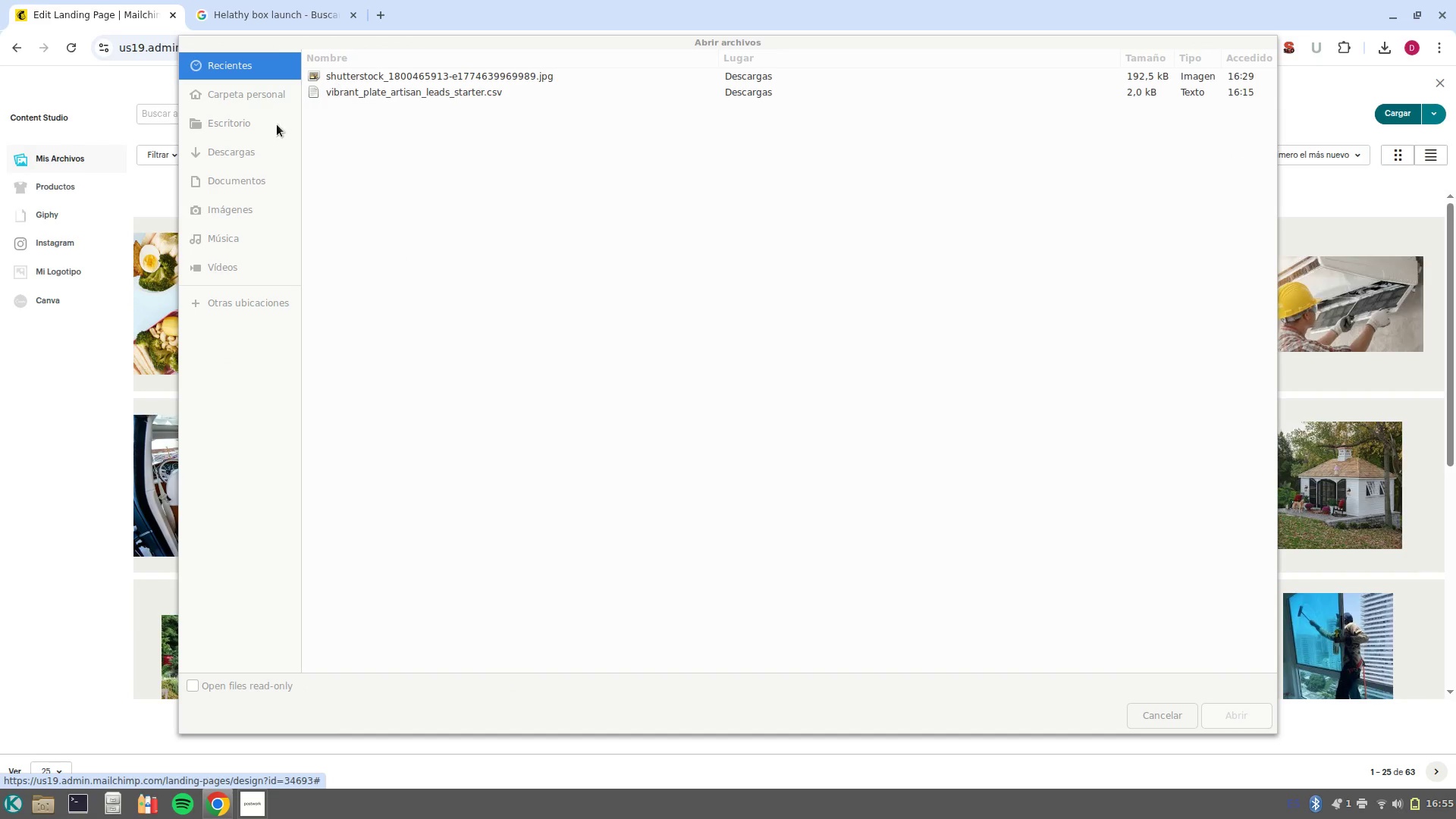 
left_click([236, 148])
 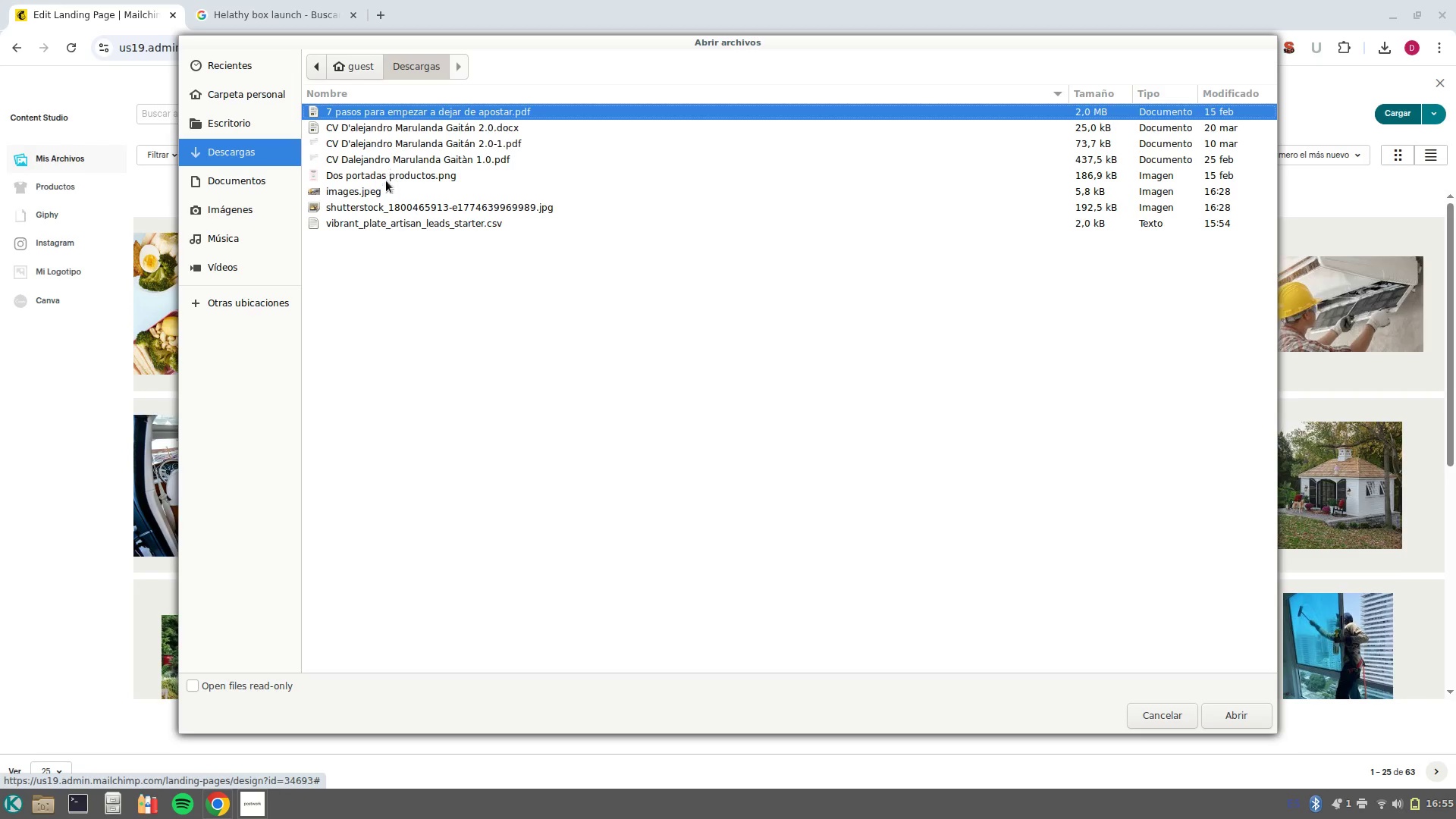 
left_click([376, 196])
 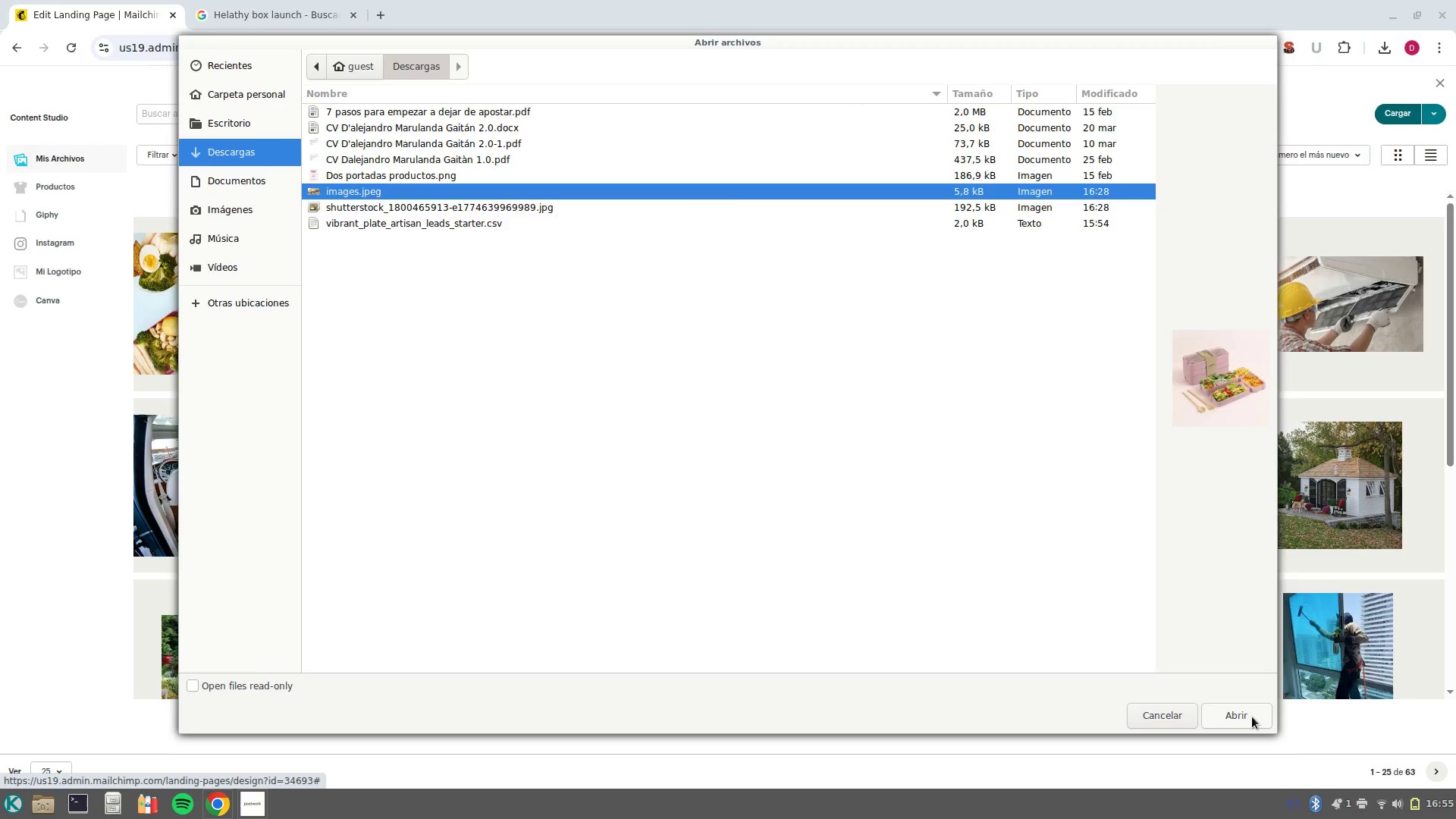 
mouse_move([713, 290])
 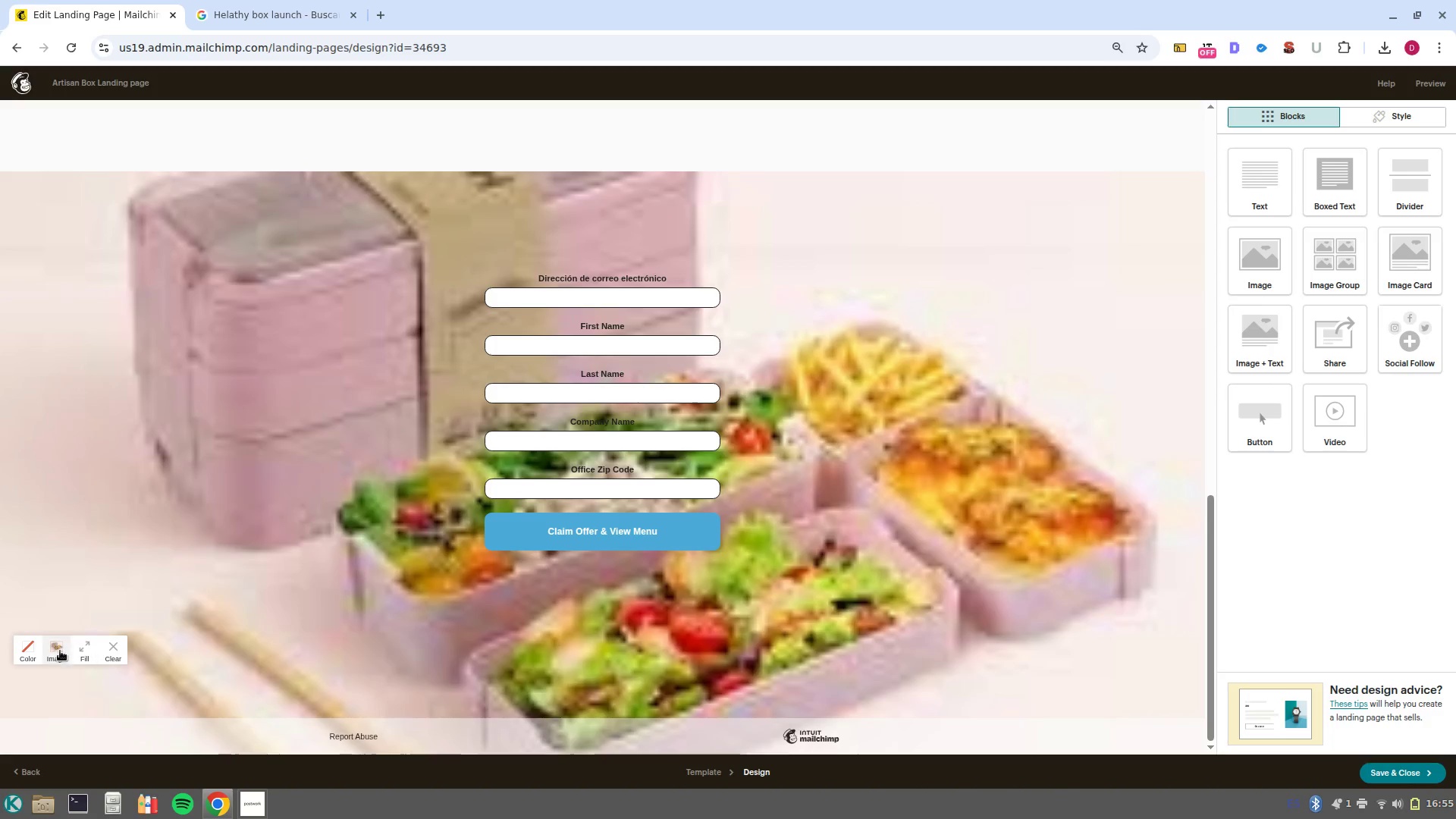 
left_click([59, 651])
 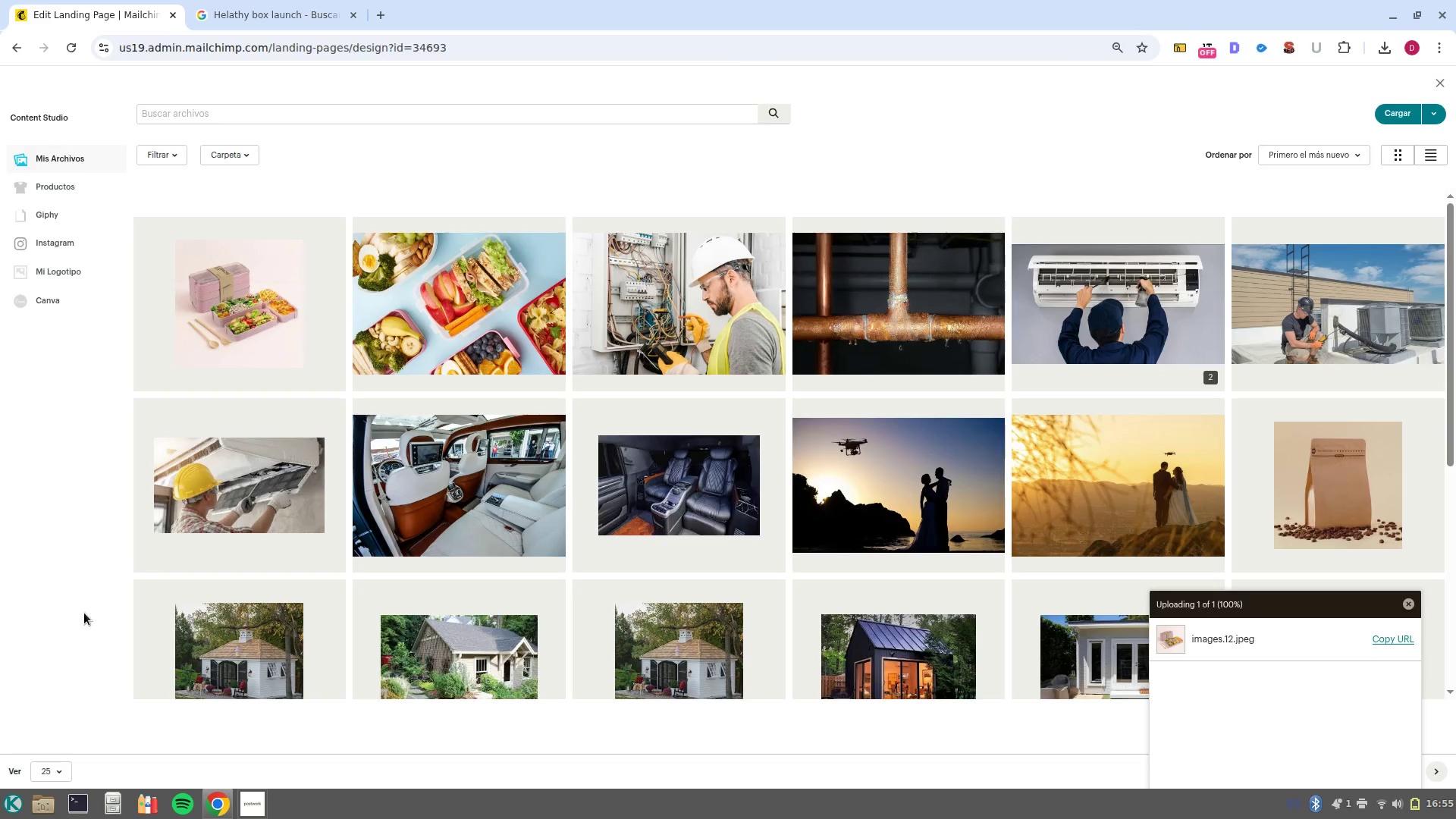 
left_click([267, 5])
 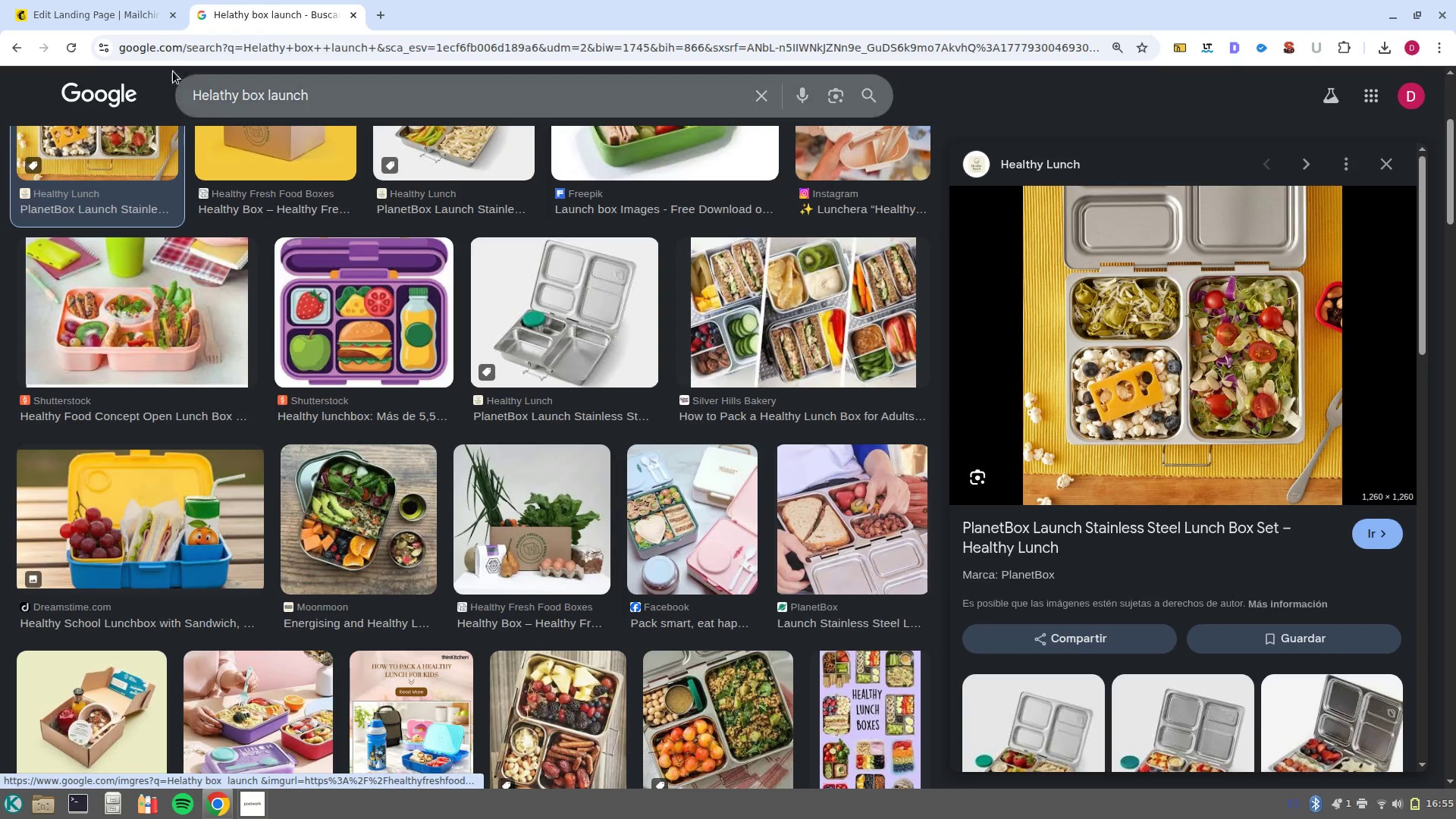 
scroll: coordinate [312, 393], scroll_direction: up, amount: 4.0
 